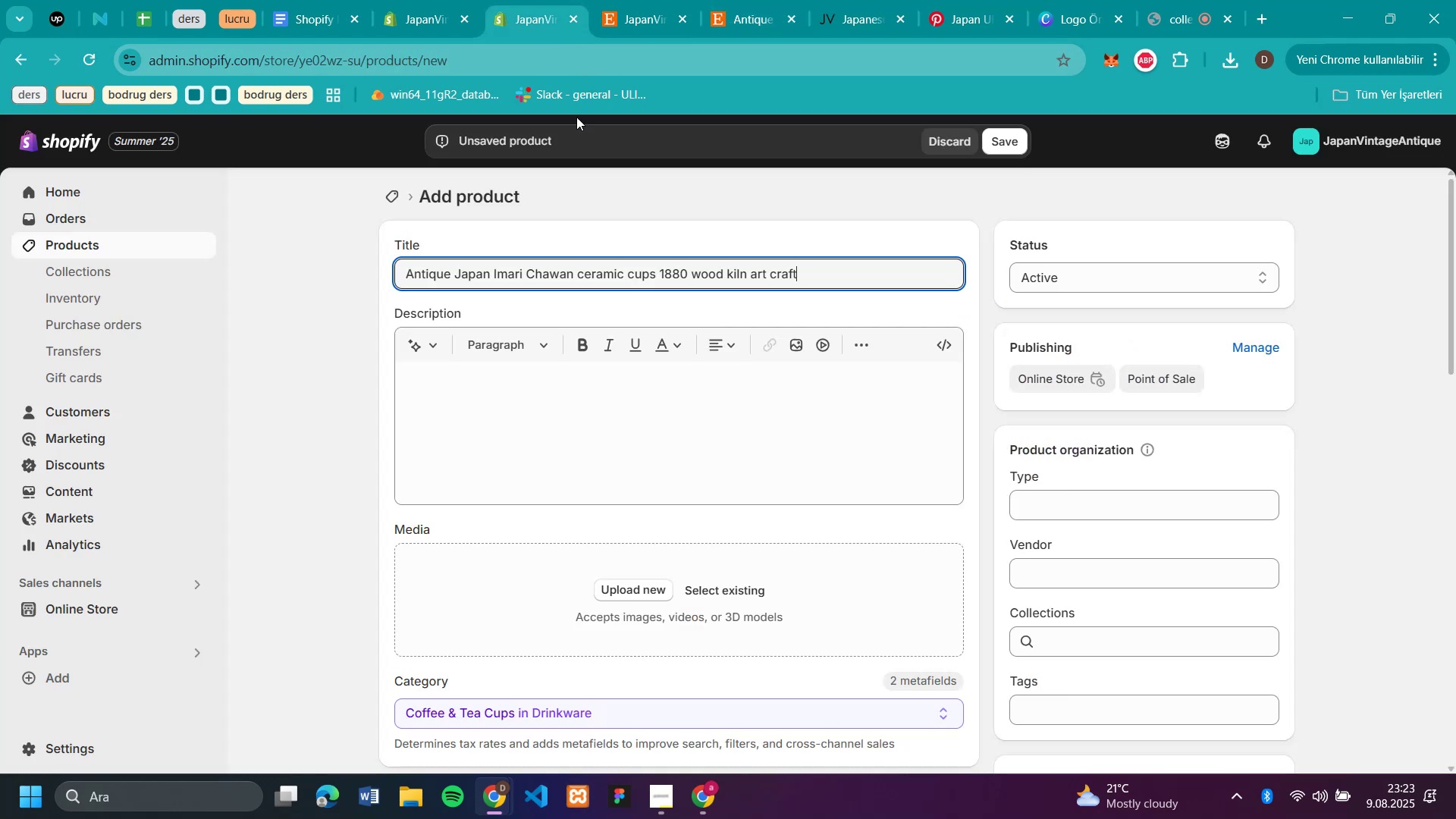 
scroll: coordinate [723, 400], scroll_direction: down, amount: 5.0
 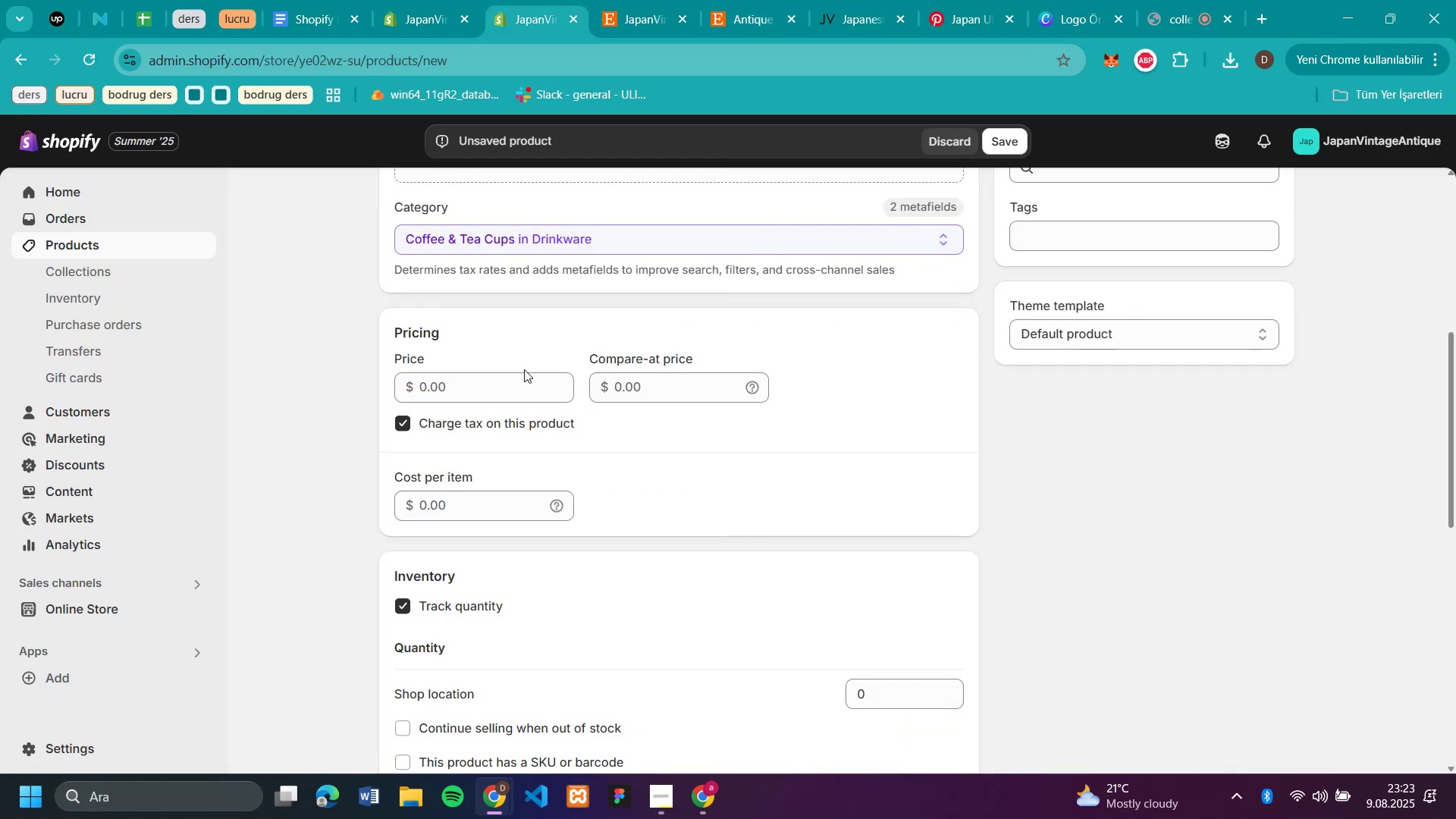 
left_click([513, 377])
 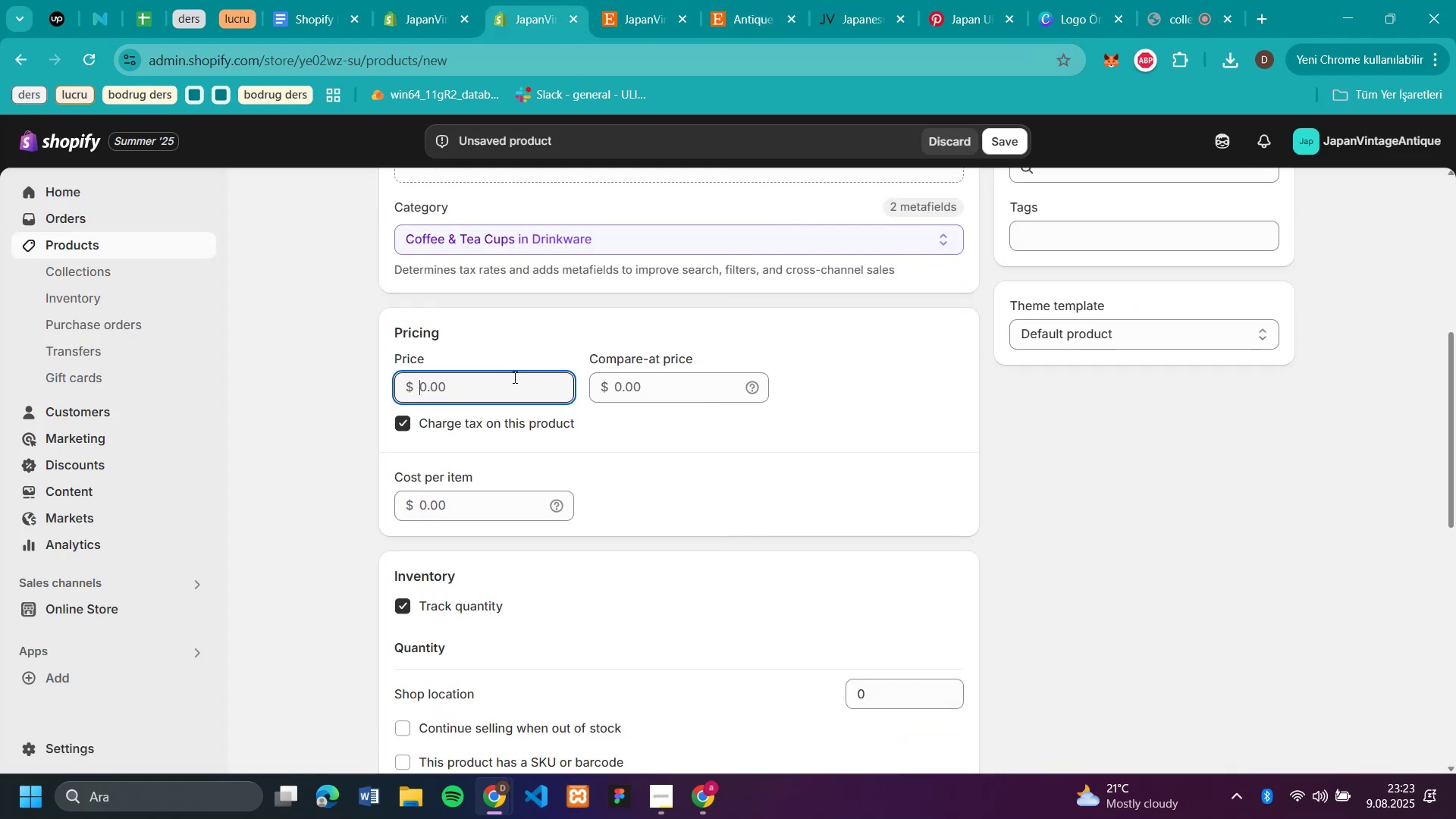 
key(Control+V)
 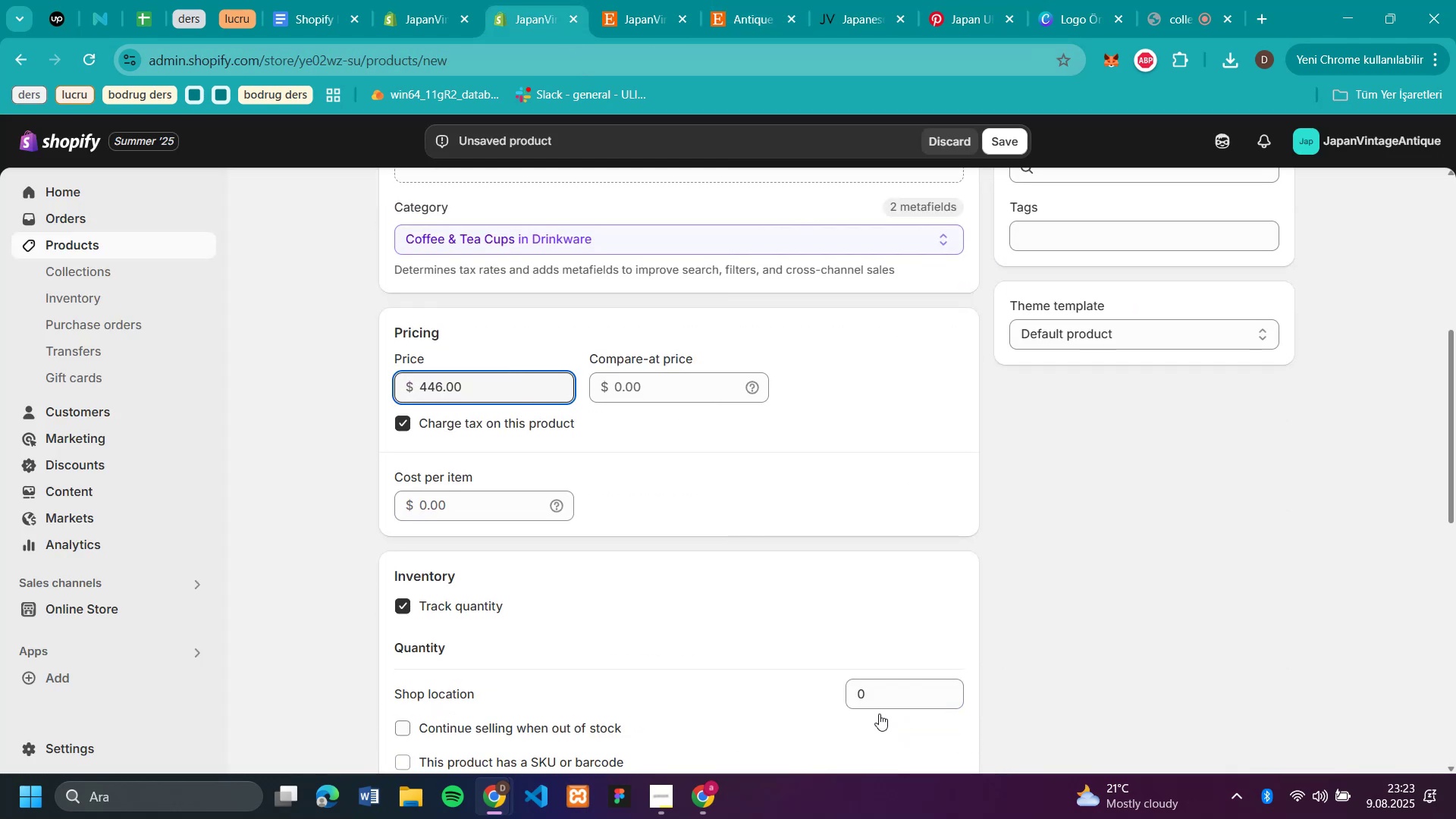 
left_click([886, 693])
 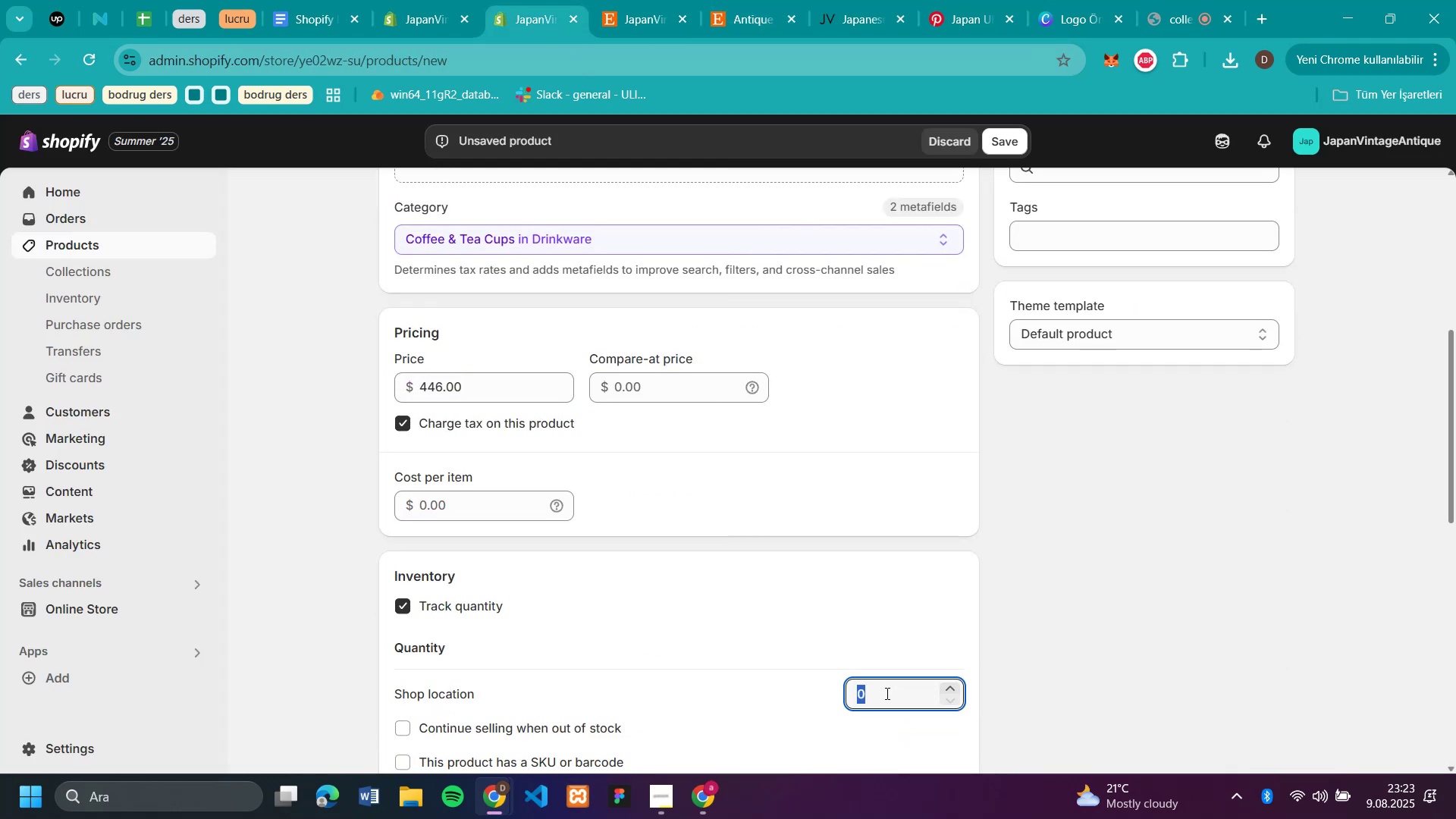 
type(50)
 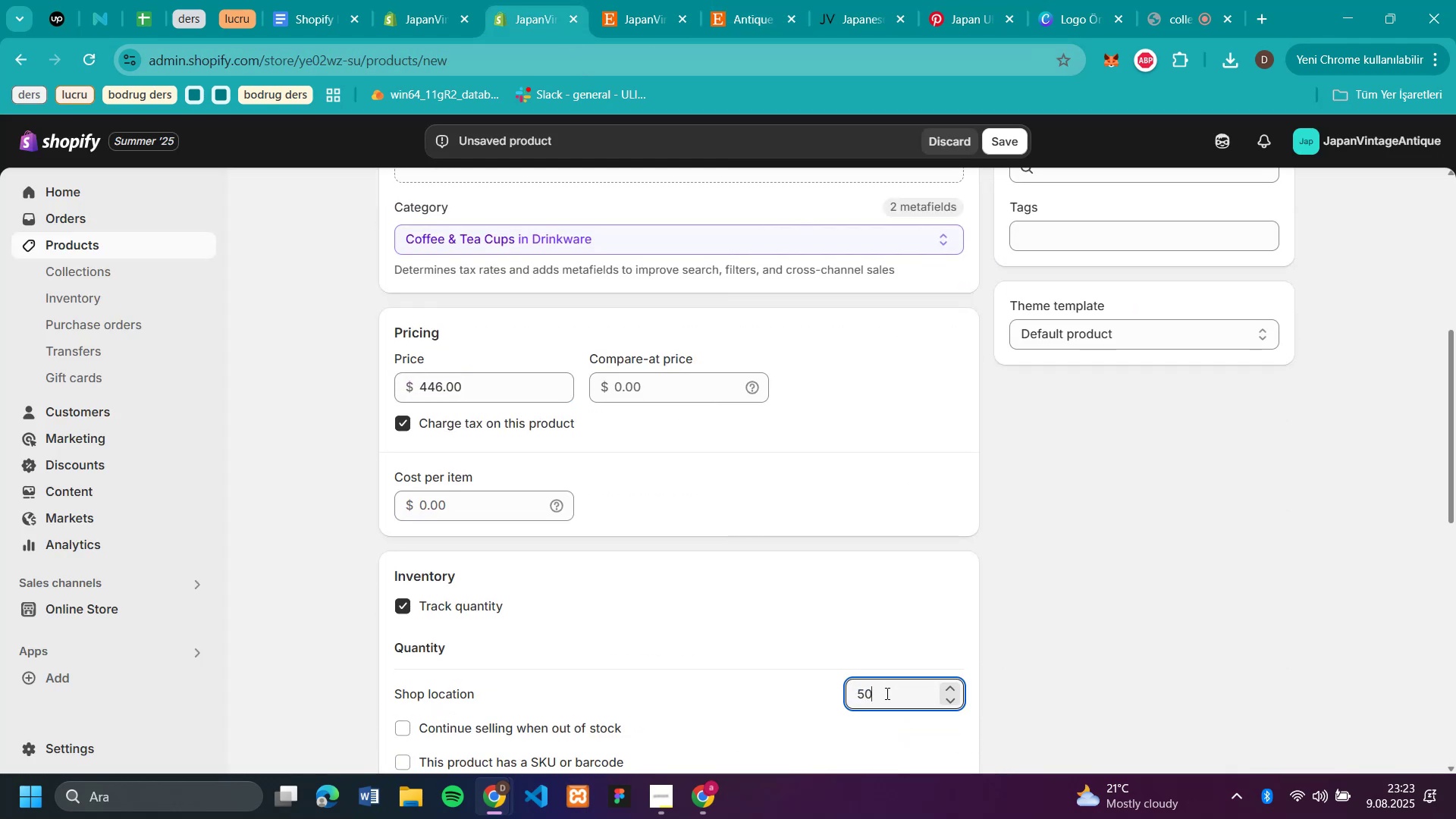 
scroll: coordinate [813, 256], scroll_direction: up, amount: 4.0
 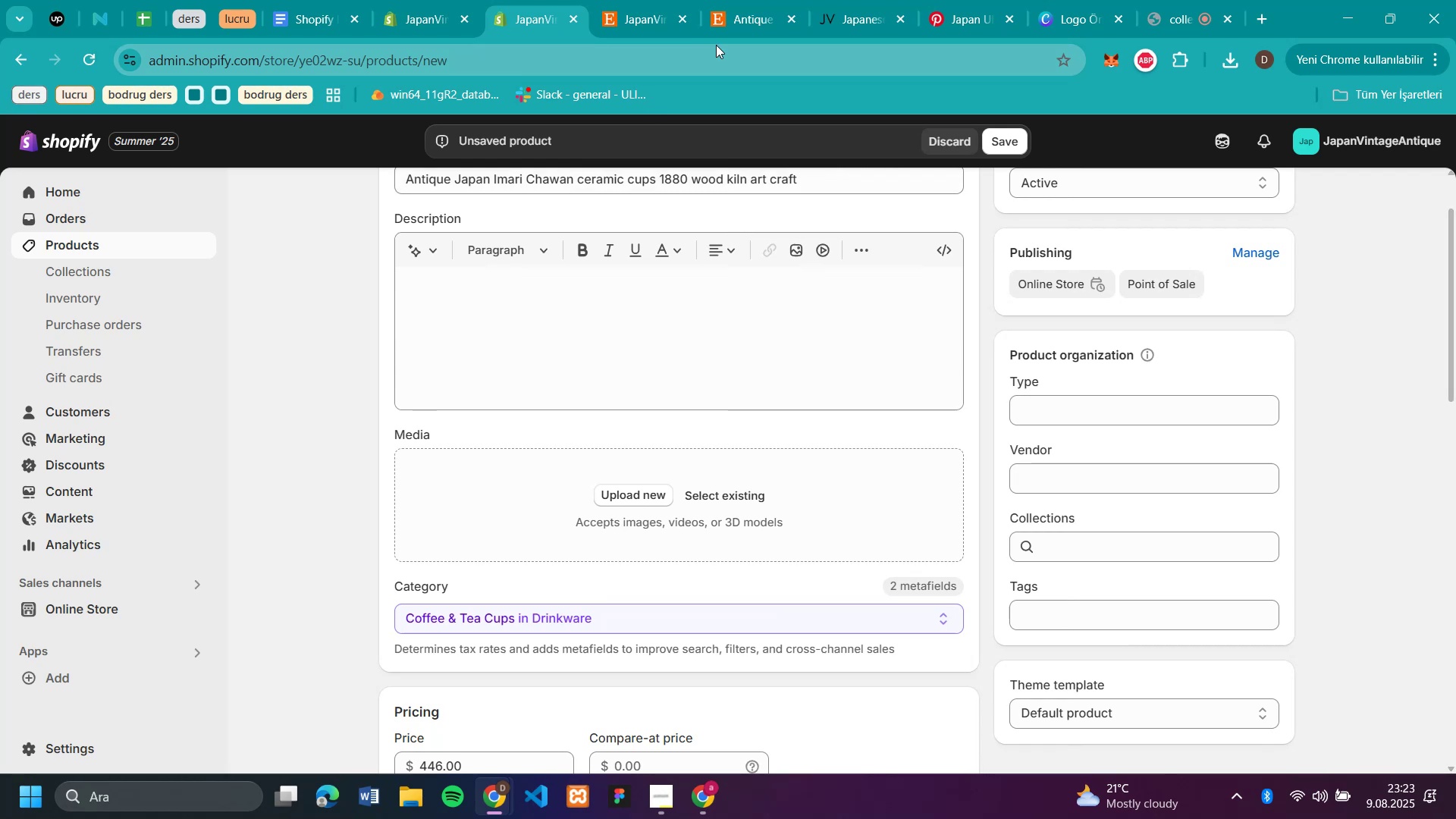 
left_click([756, 24])
 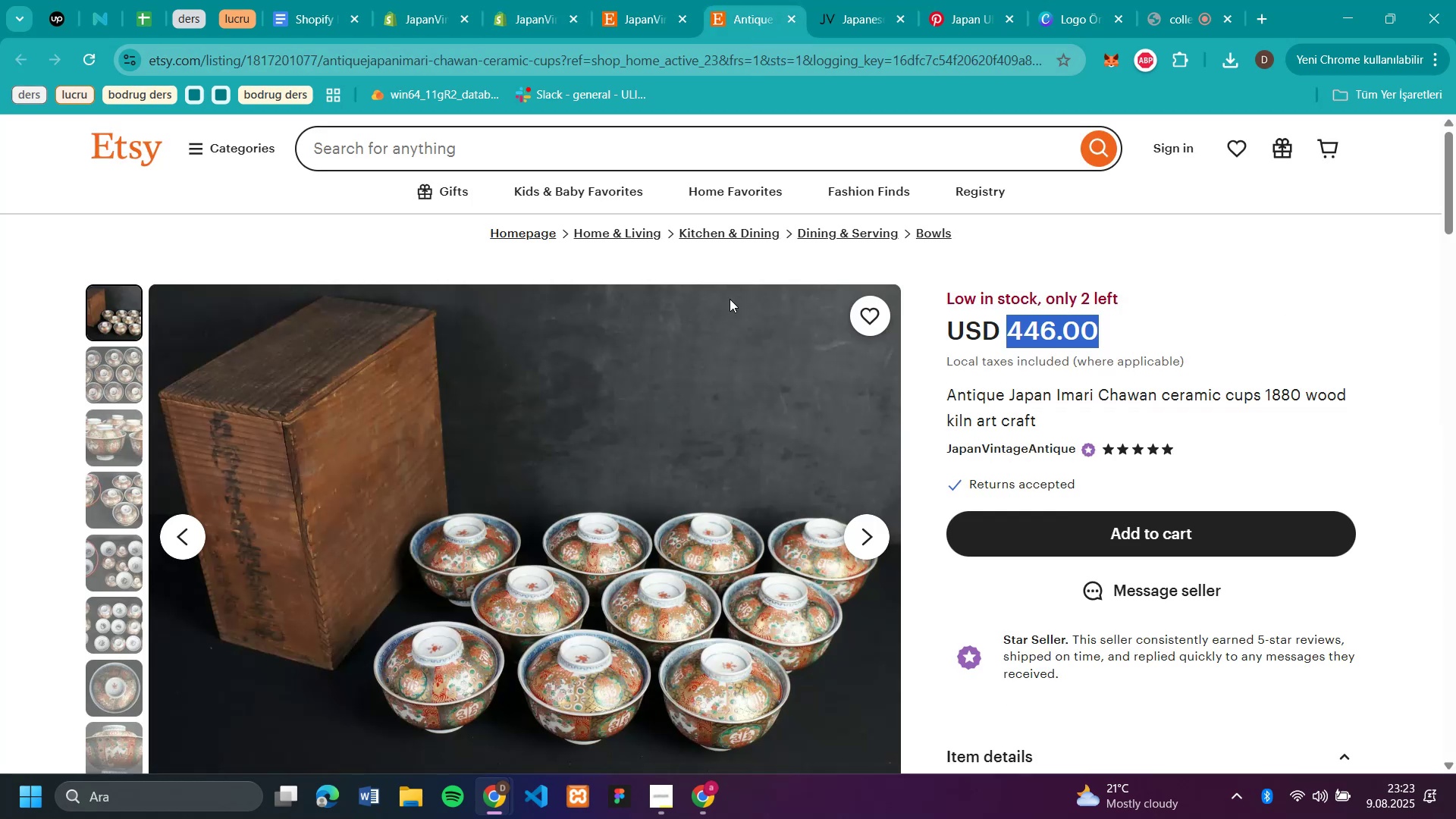 
scroll: coordinate [1092, 422], scroll_direction: down, amount: 5.0
 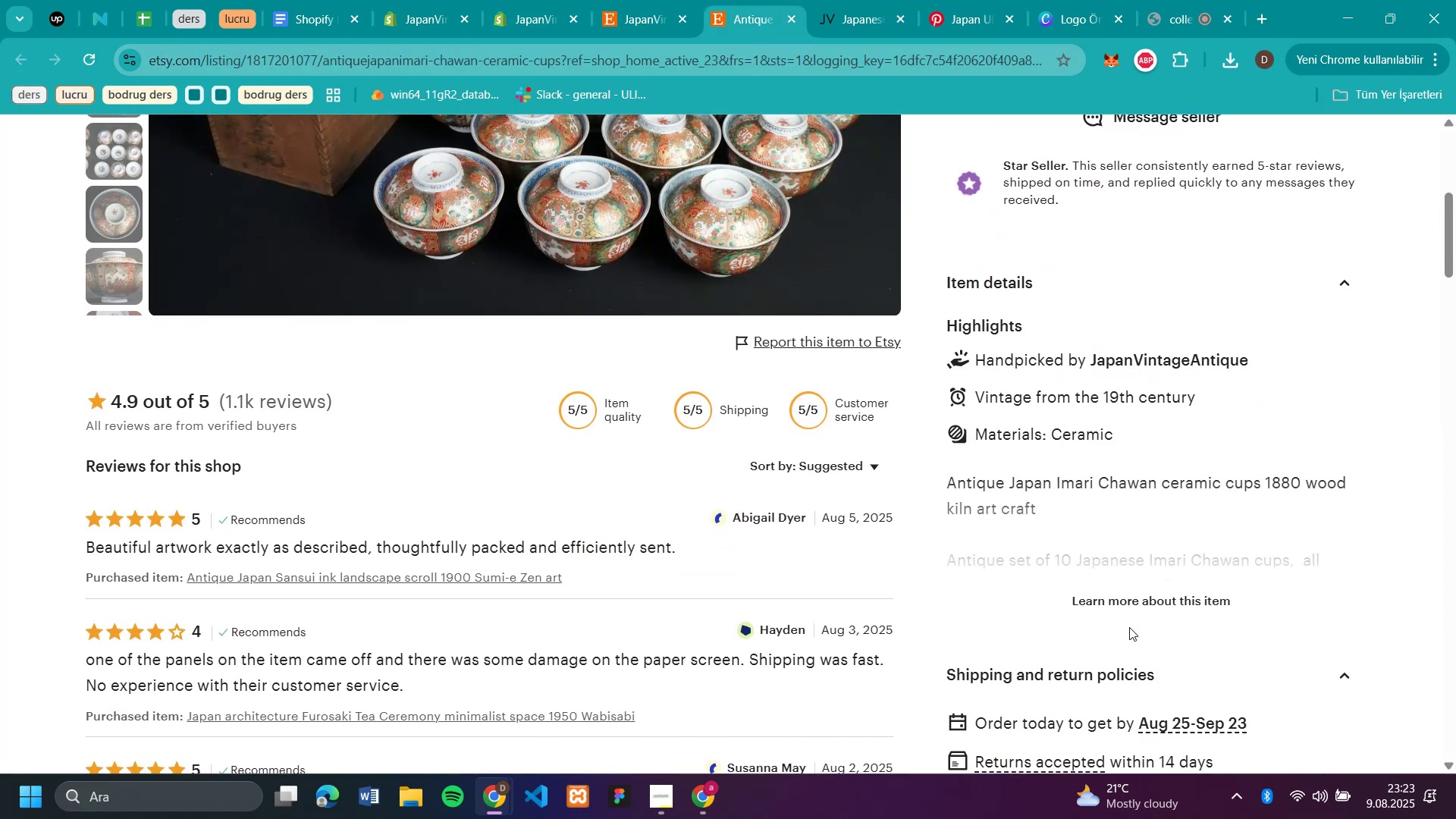 
left_click([1128, 609])
 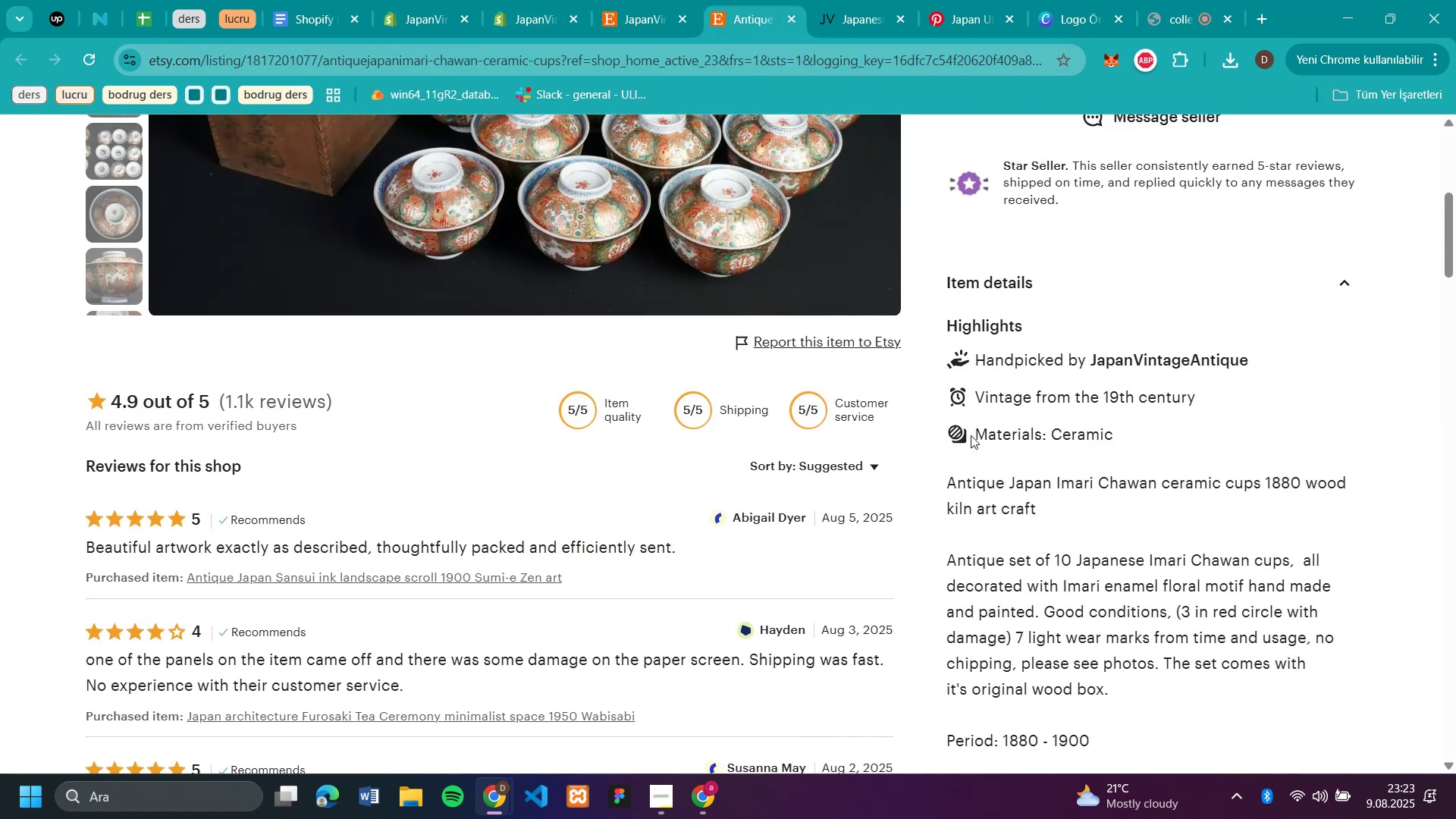 
left_click_drag(start_coordinate=[979, 431], to_coordinate=[1141, 639])
 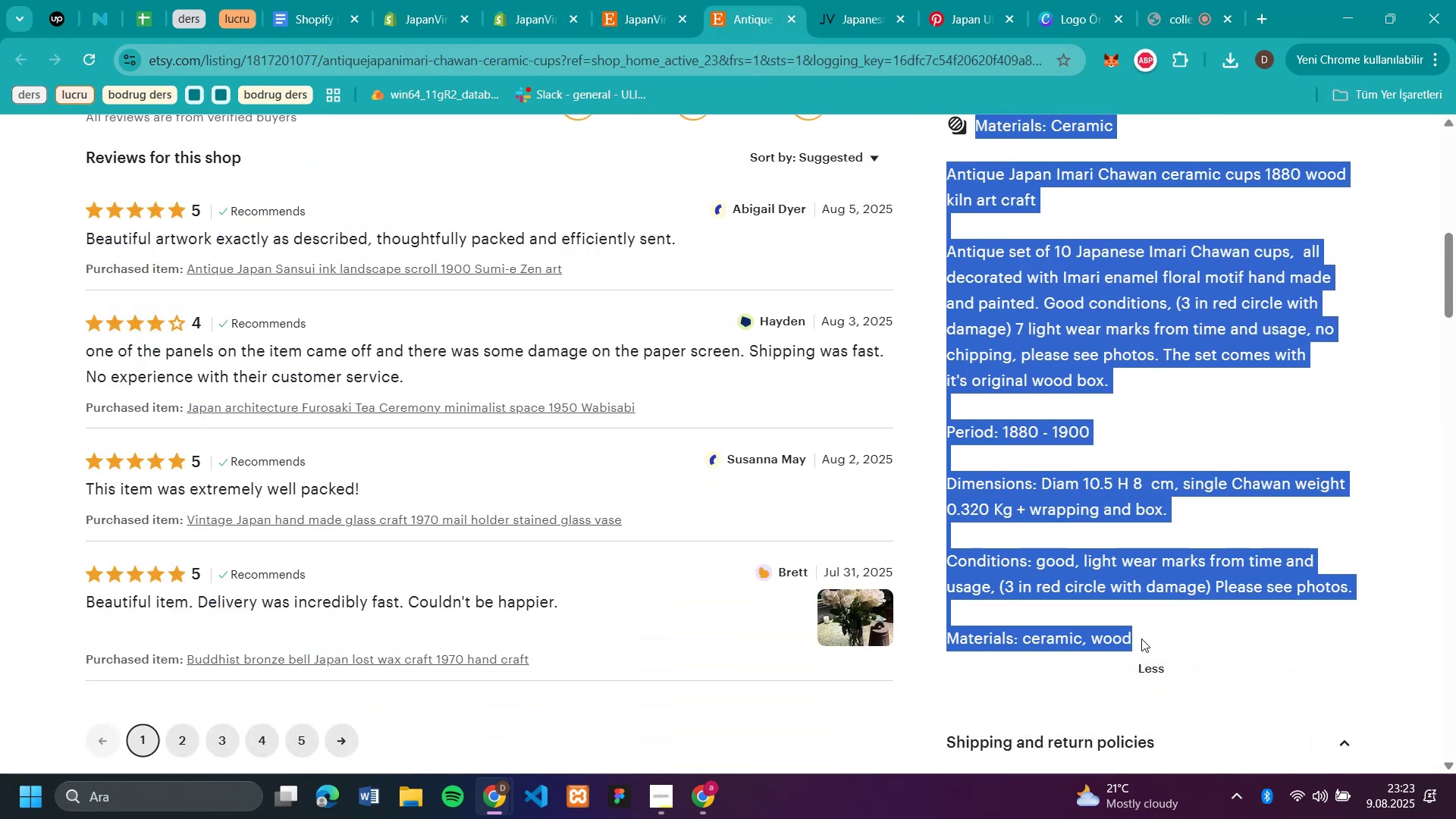 
key(Control+C)
 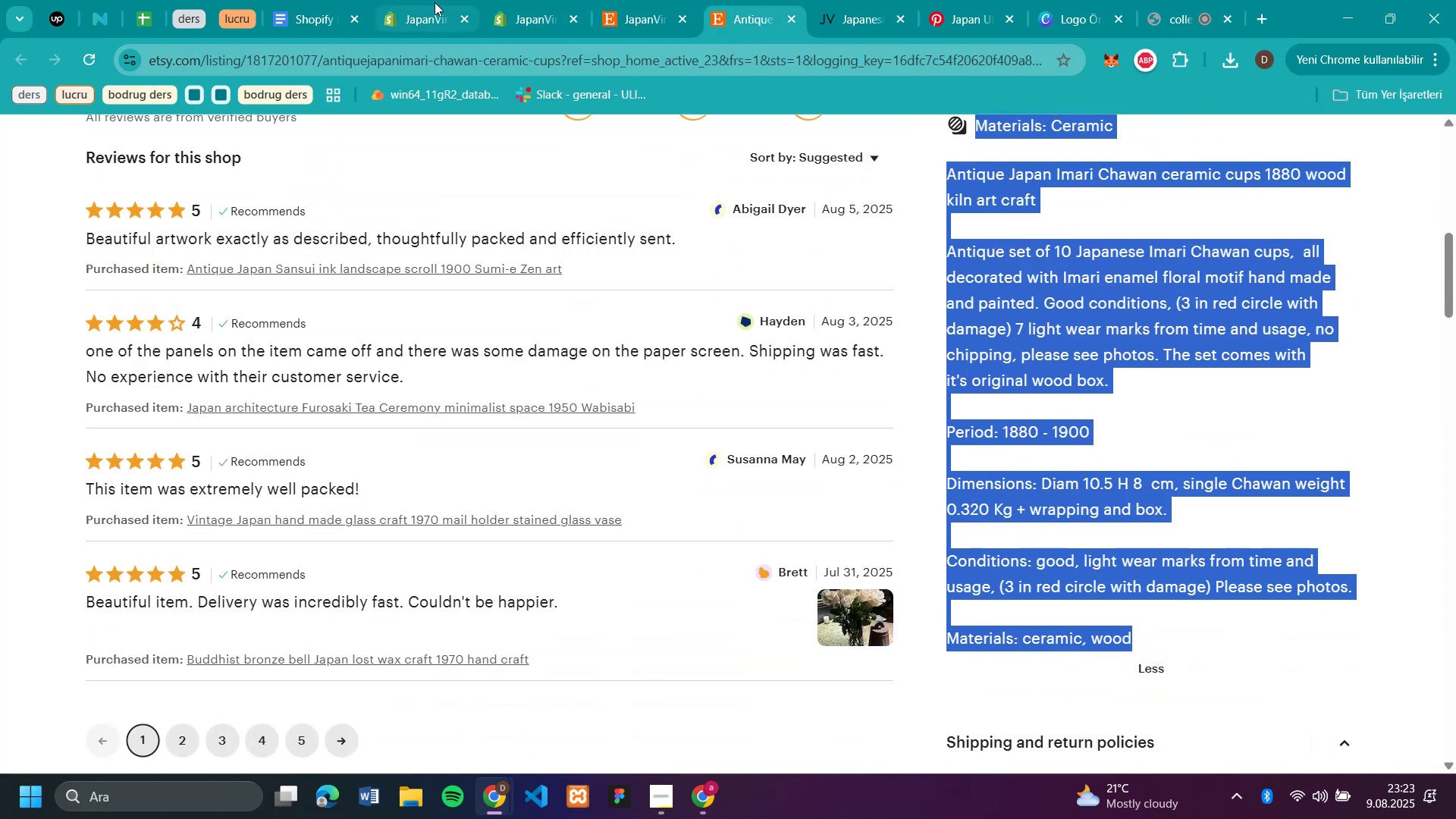 
left_click([435, 3])
 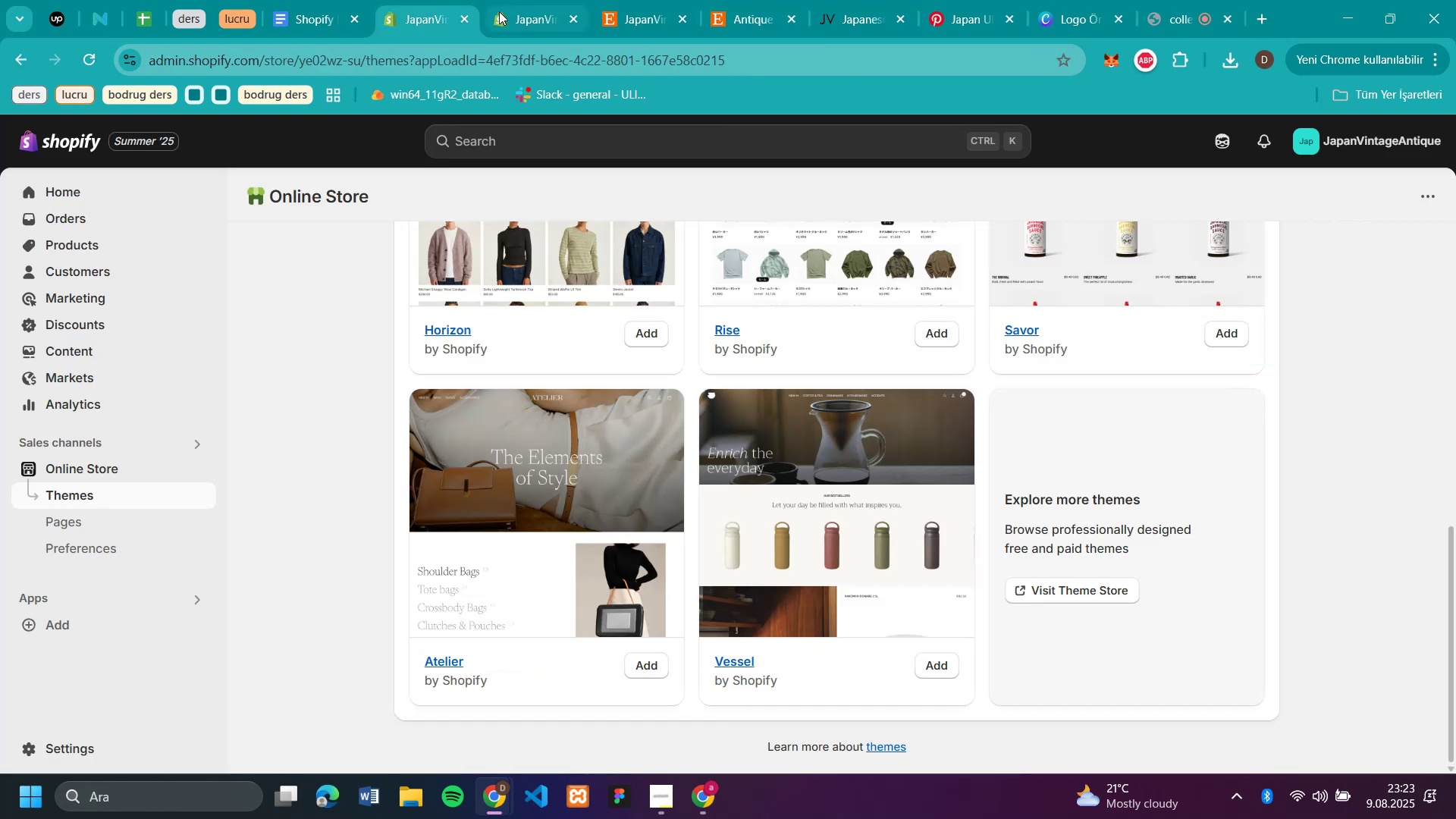 
left_click([519, 11])
 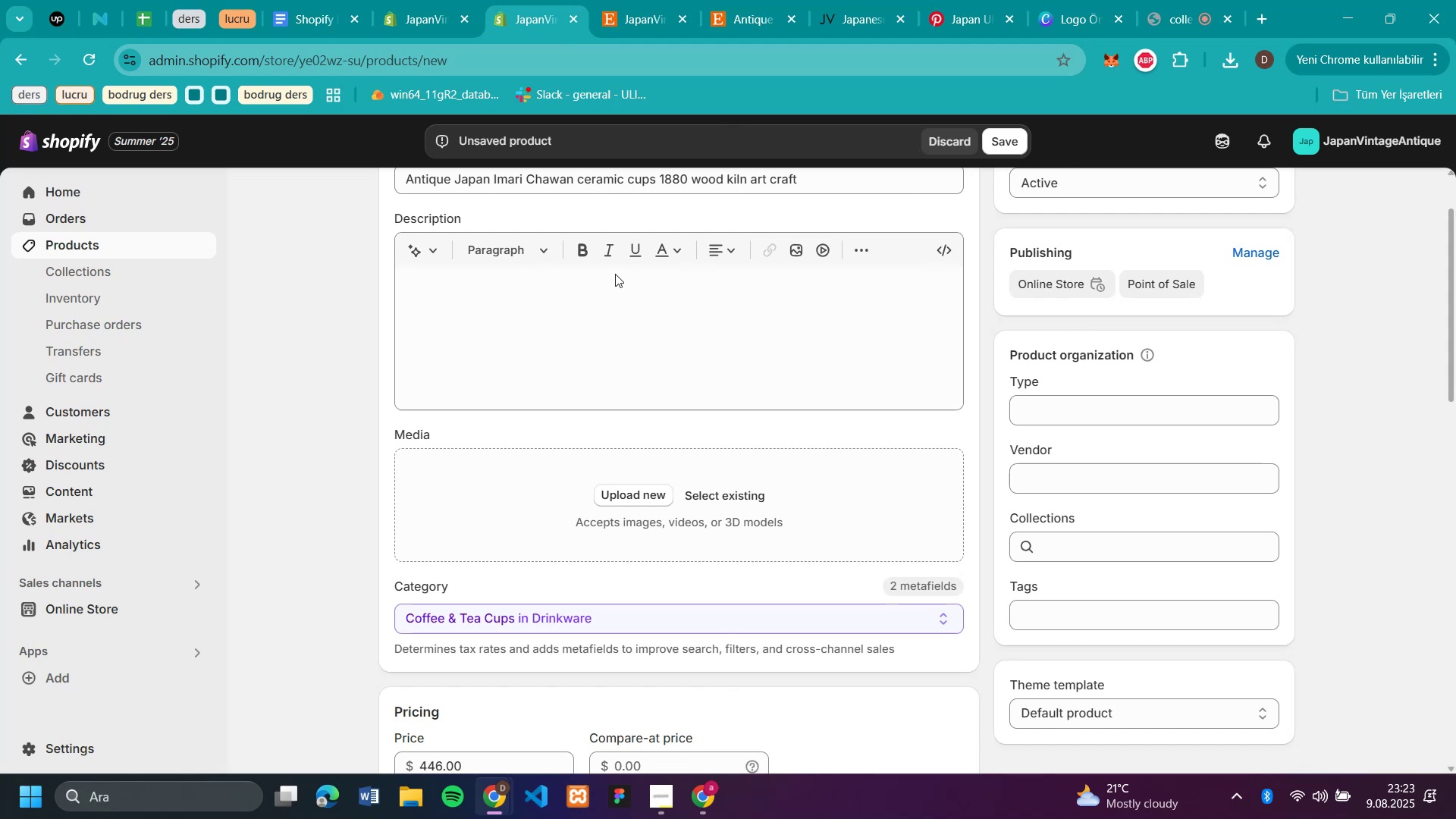 
left_click([613, 276])
 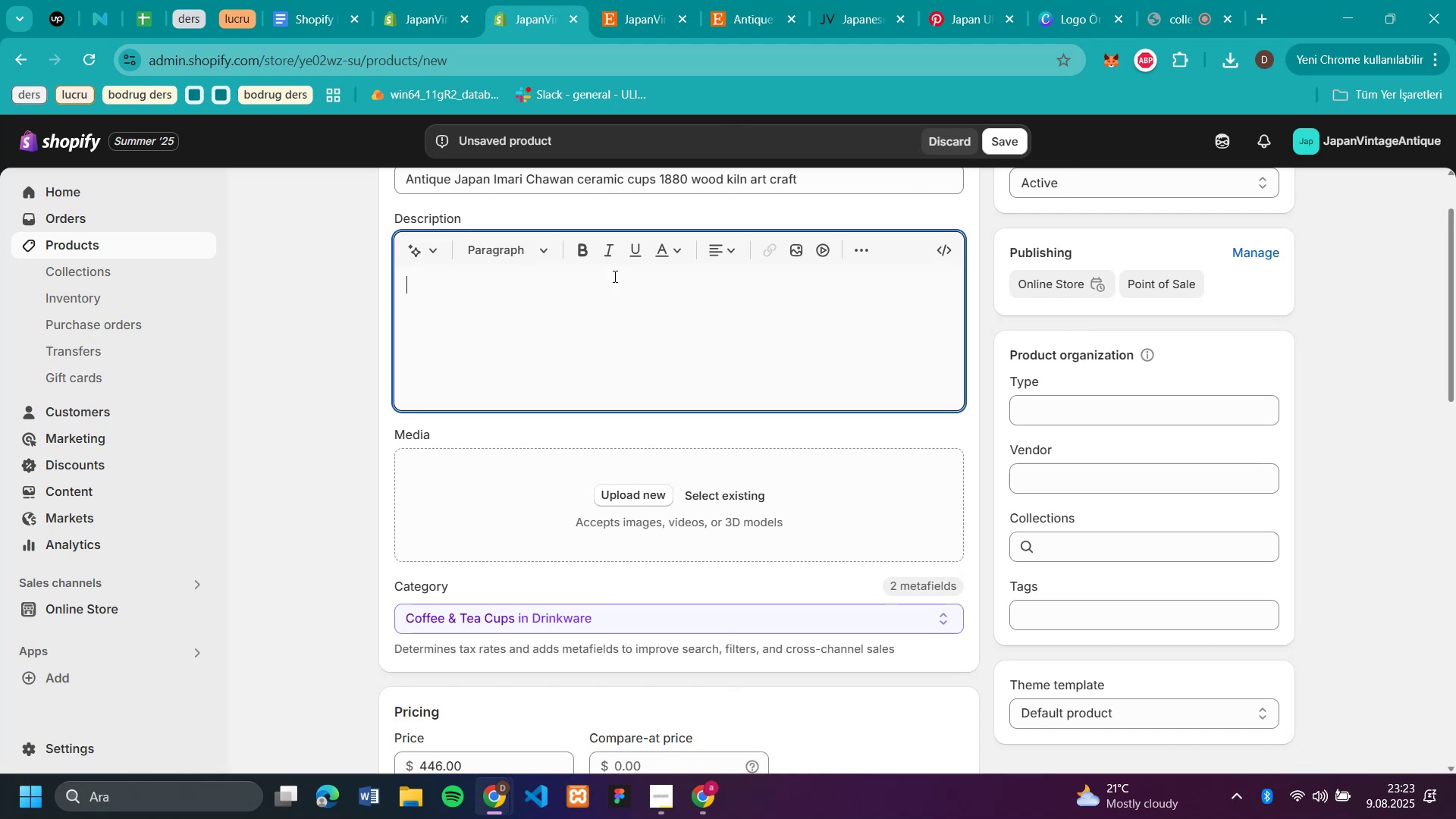 
key(Control+V)
 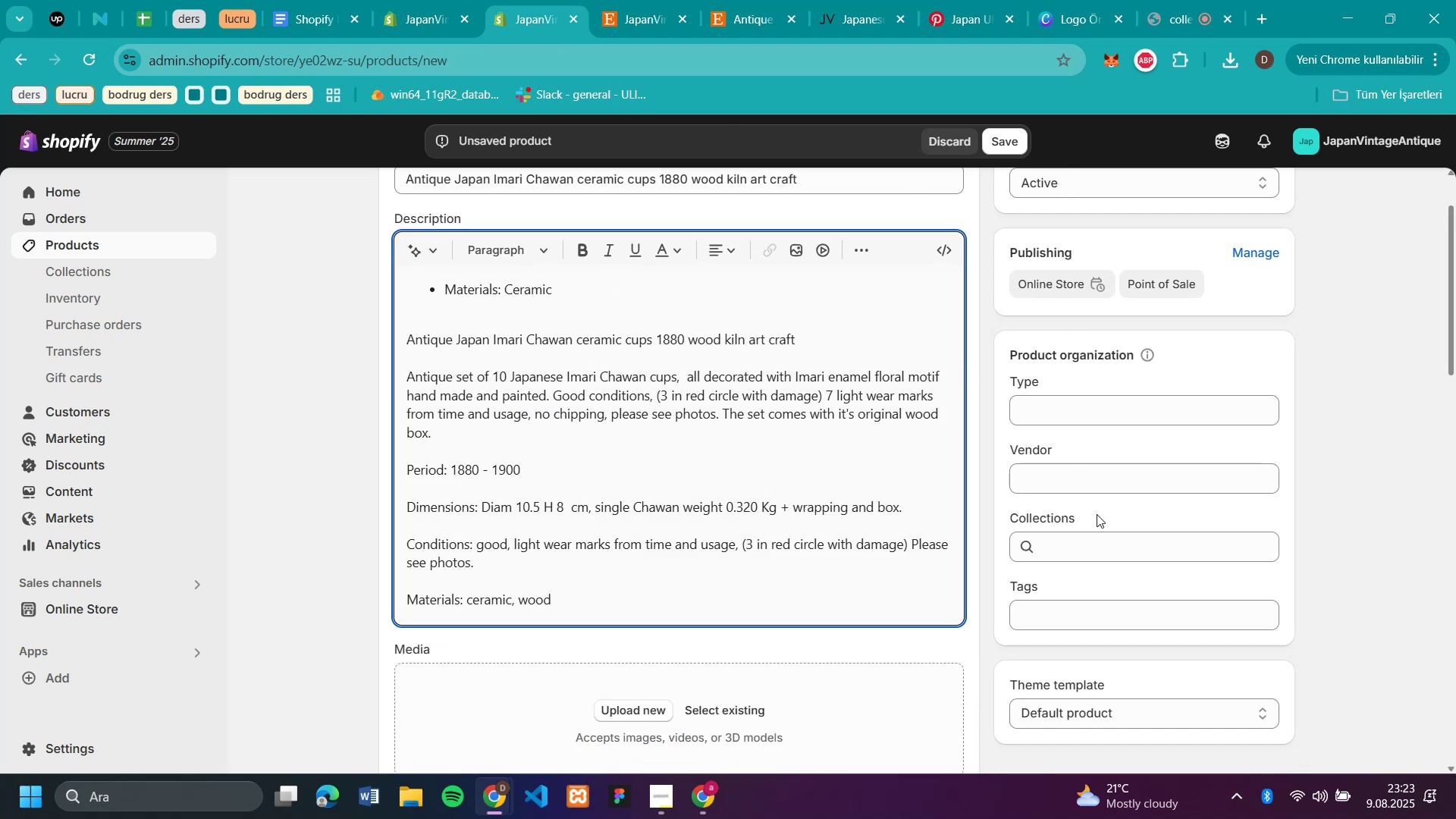 
left_click([1088, 541])
 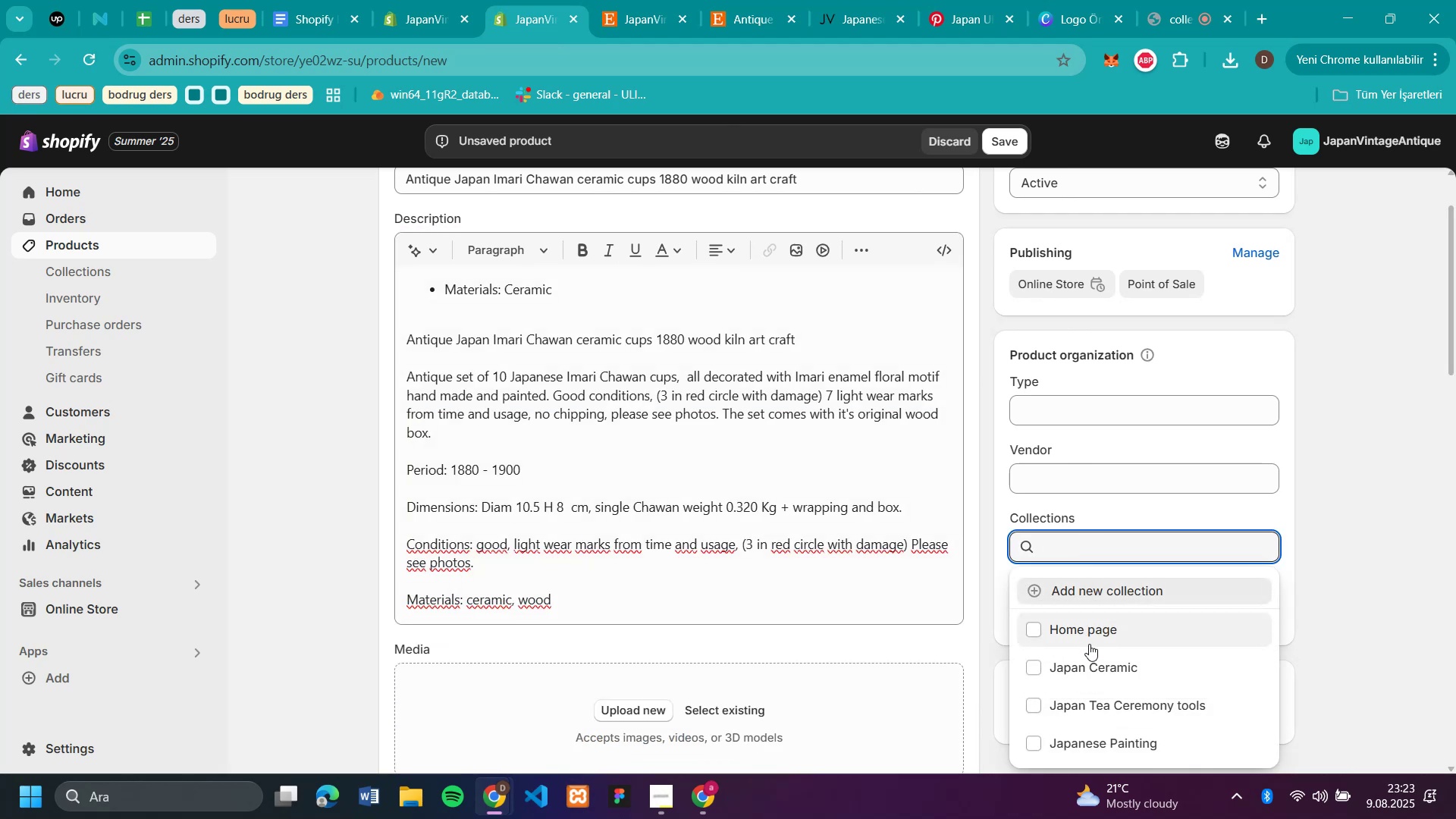 
left_click([1090, 661])
 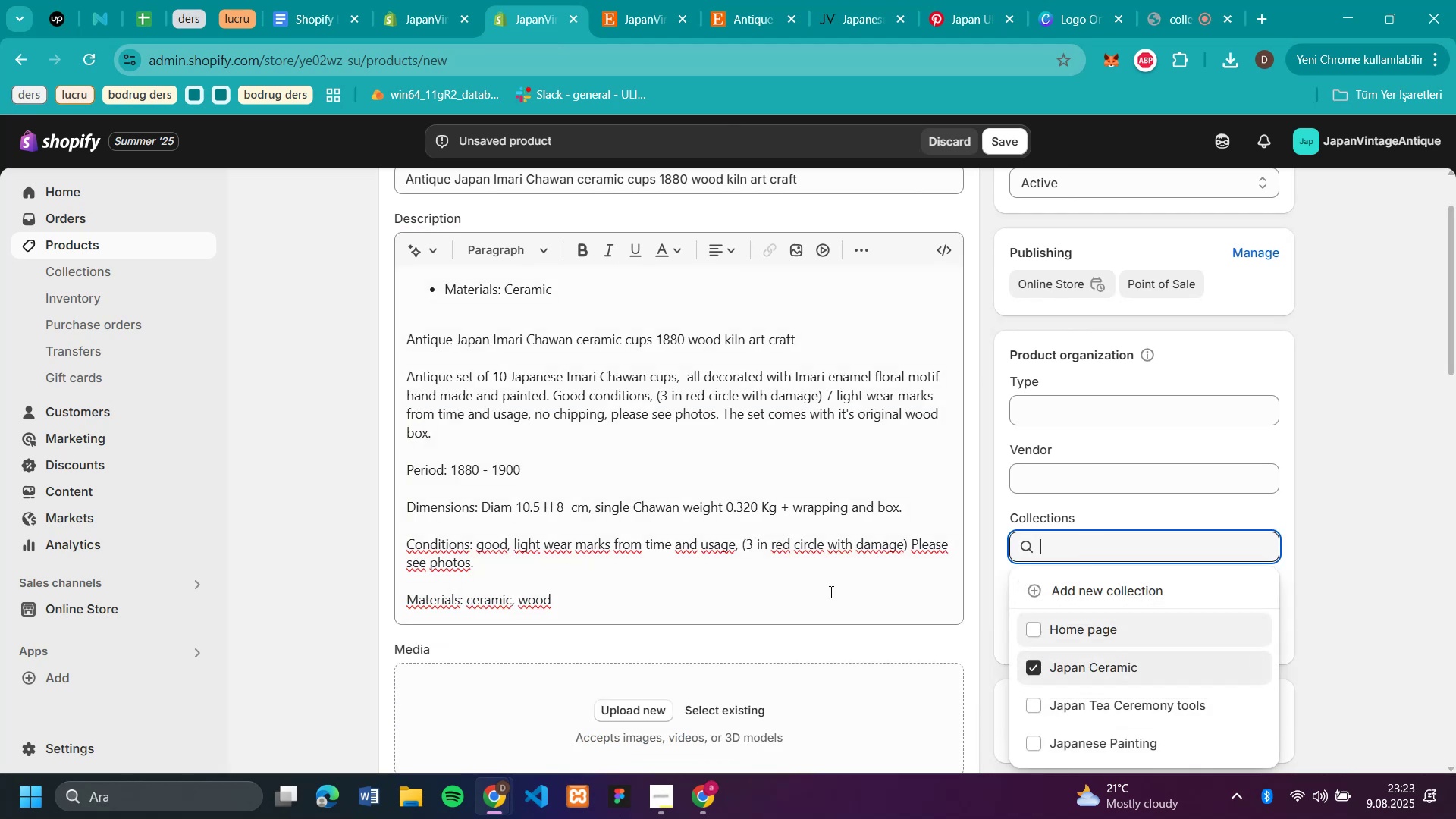 
scroll: coordinate [444, 547], scroll_direction: down, amount: 4.0
 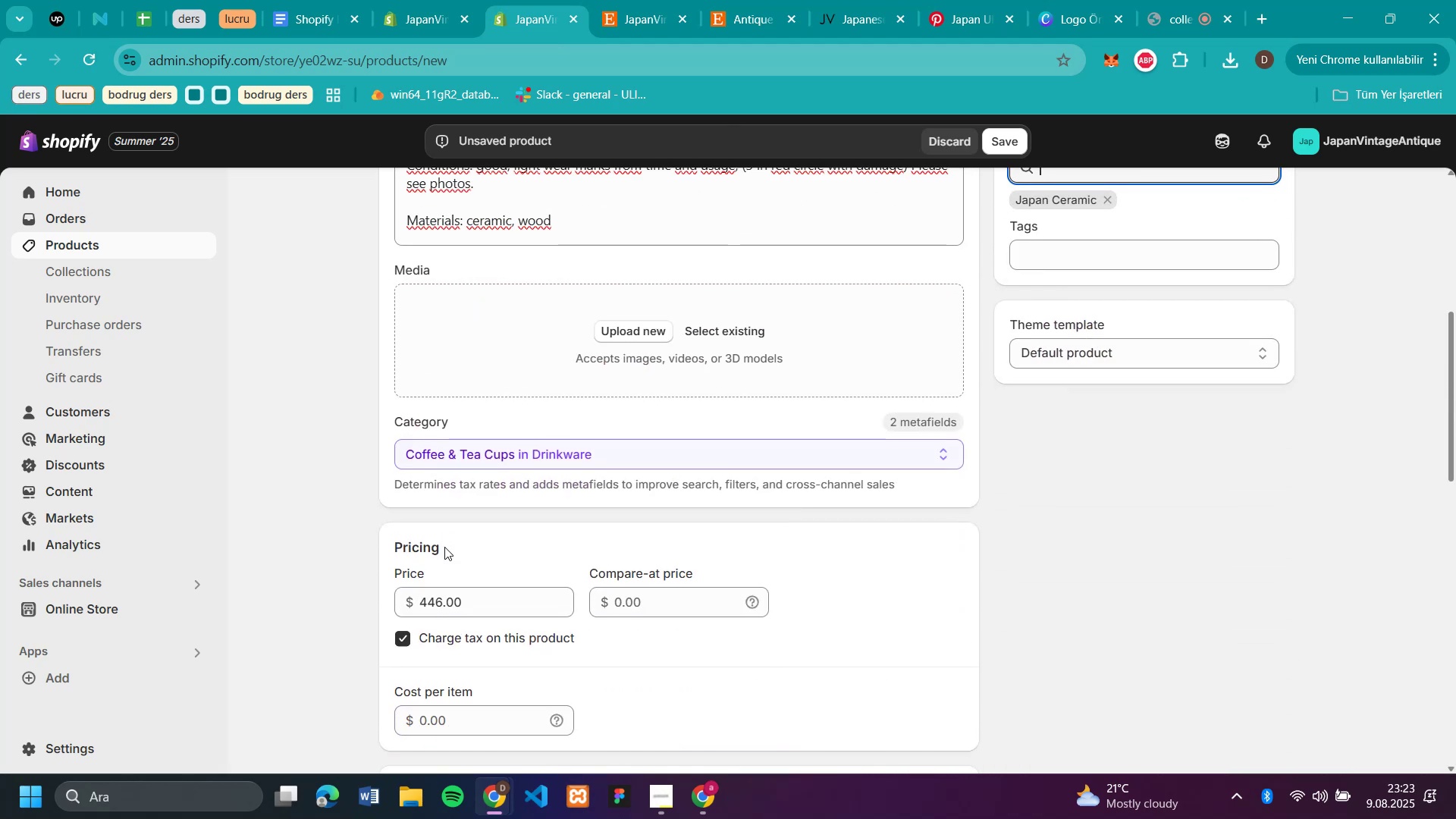 
scroll: coordinate [428, 406], scroll_direction: up, amount: 1.0
 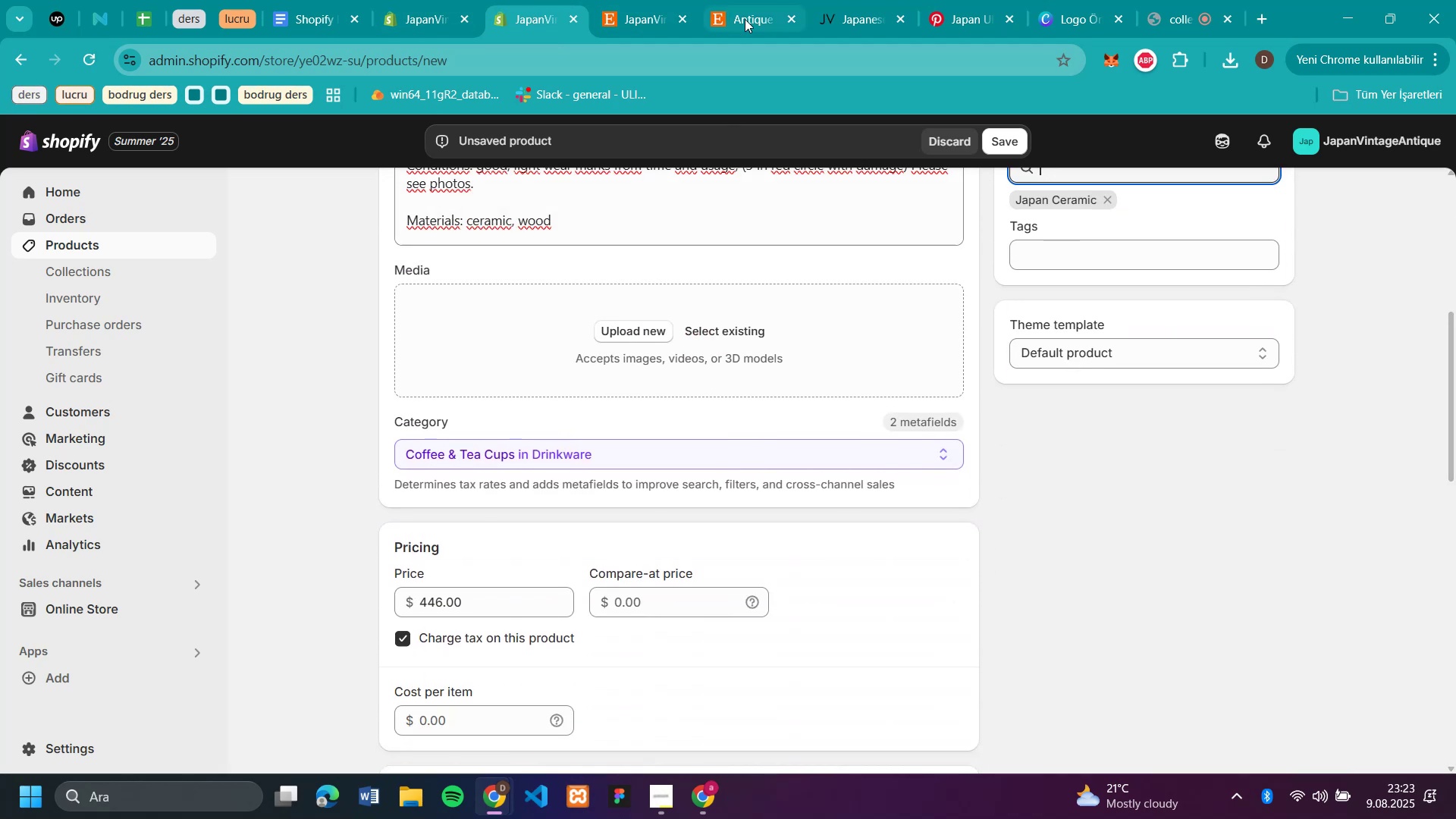 
left_click([761, 18])
 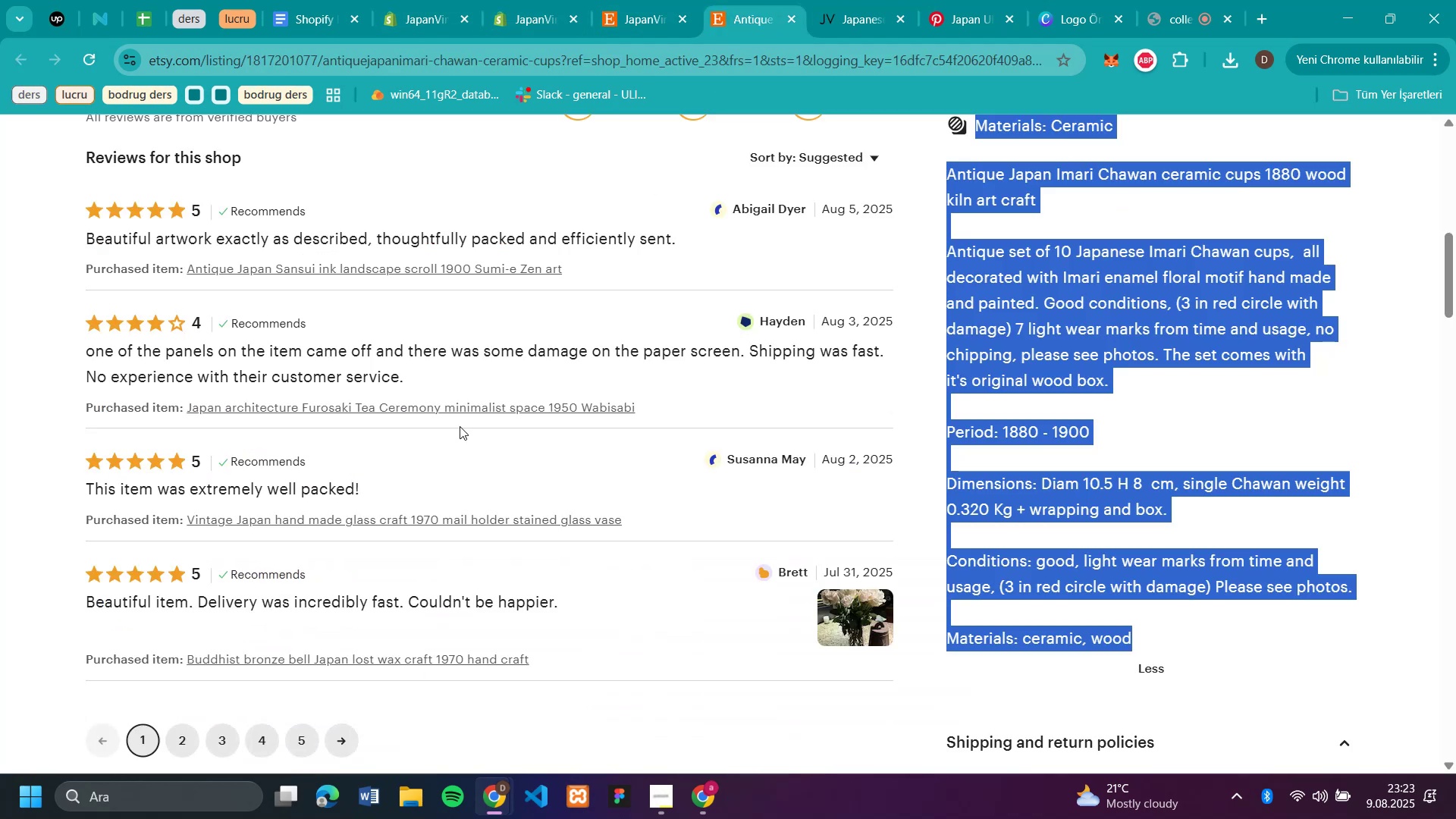 
scroll: coordinate [522, 340], scroll_direction: up, amount: 9.0
 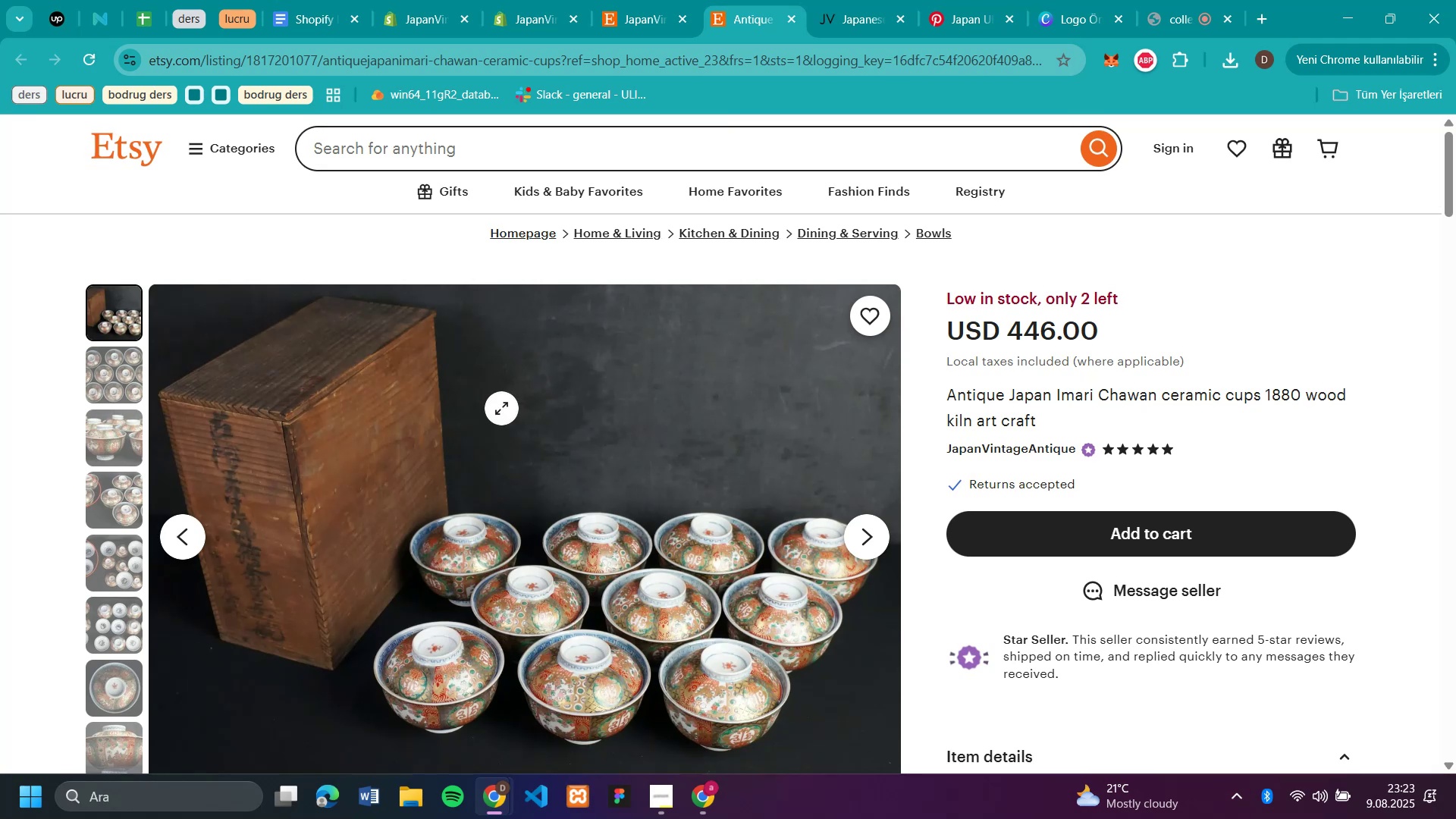 
scroll: coordinate [469, 511], scroll_direction: down, amount: 2.0
 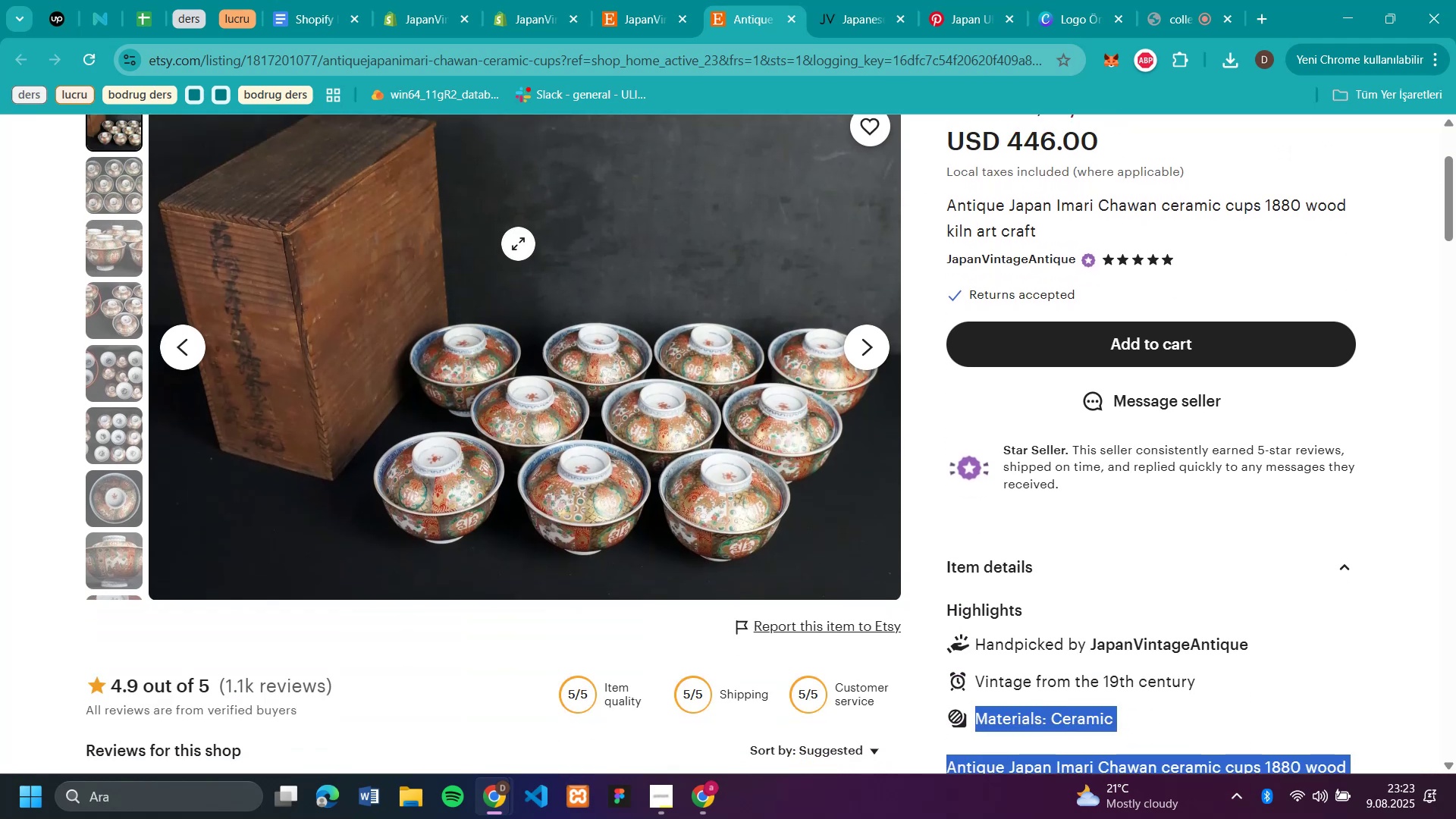 
right_click([518, 243])
 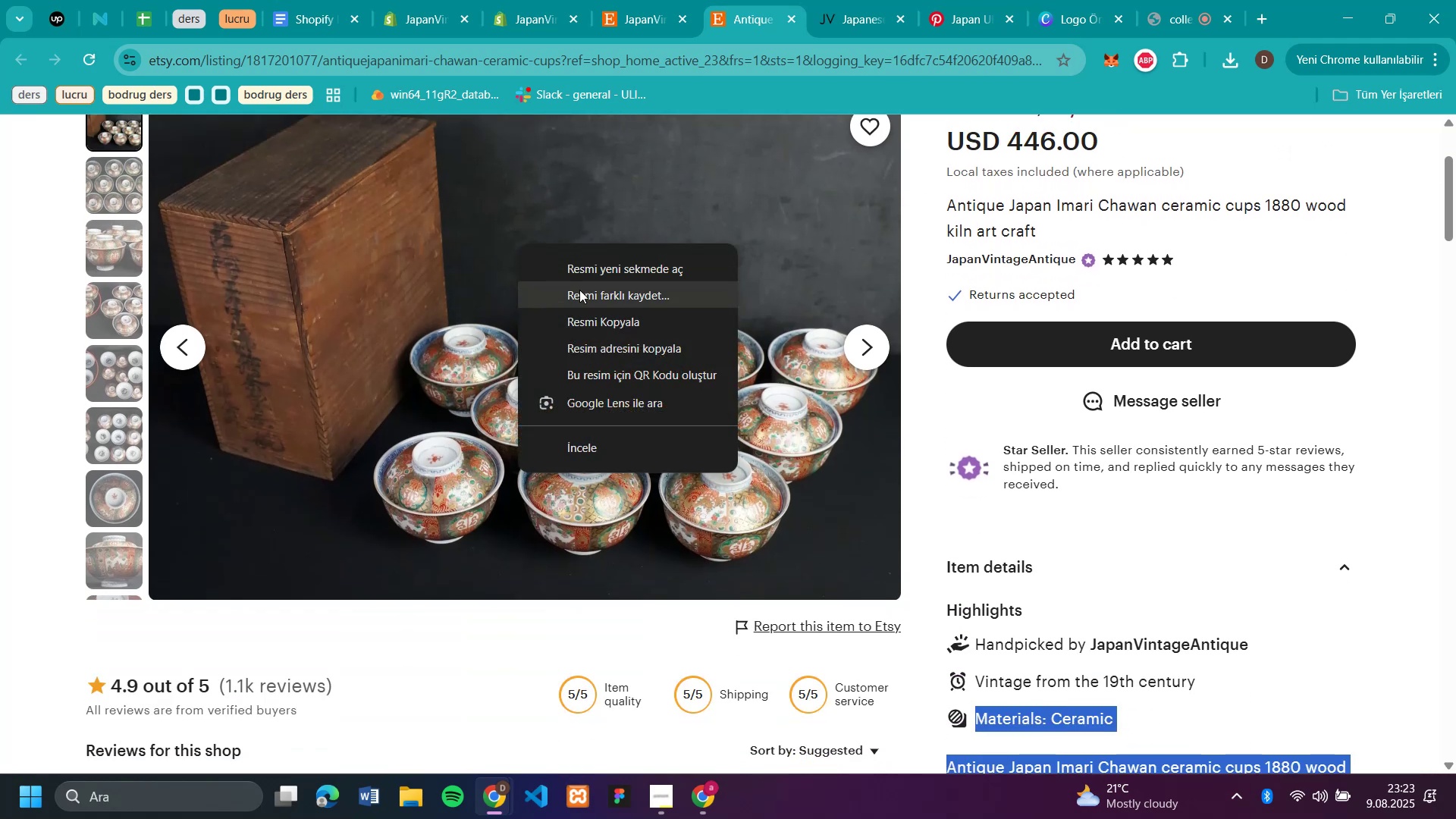 
left_click([584, 293])
 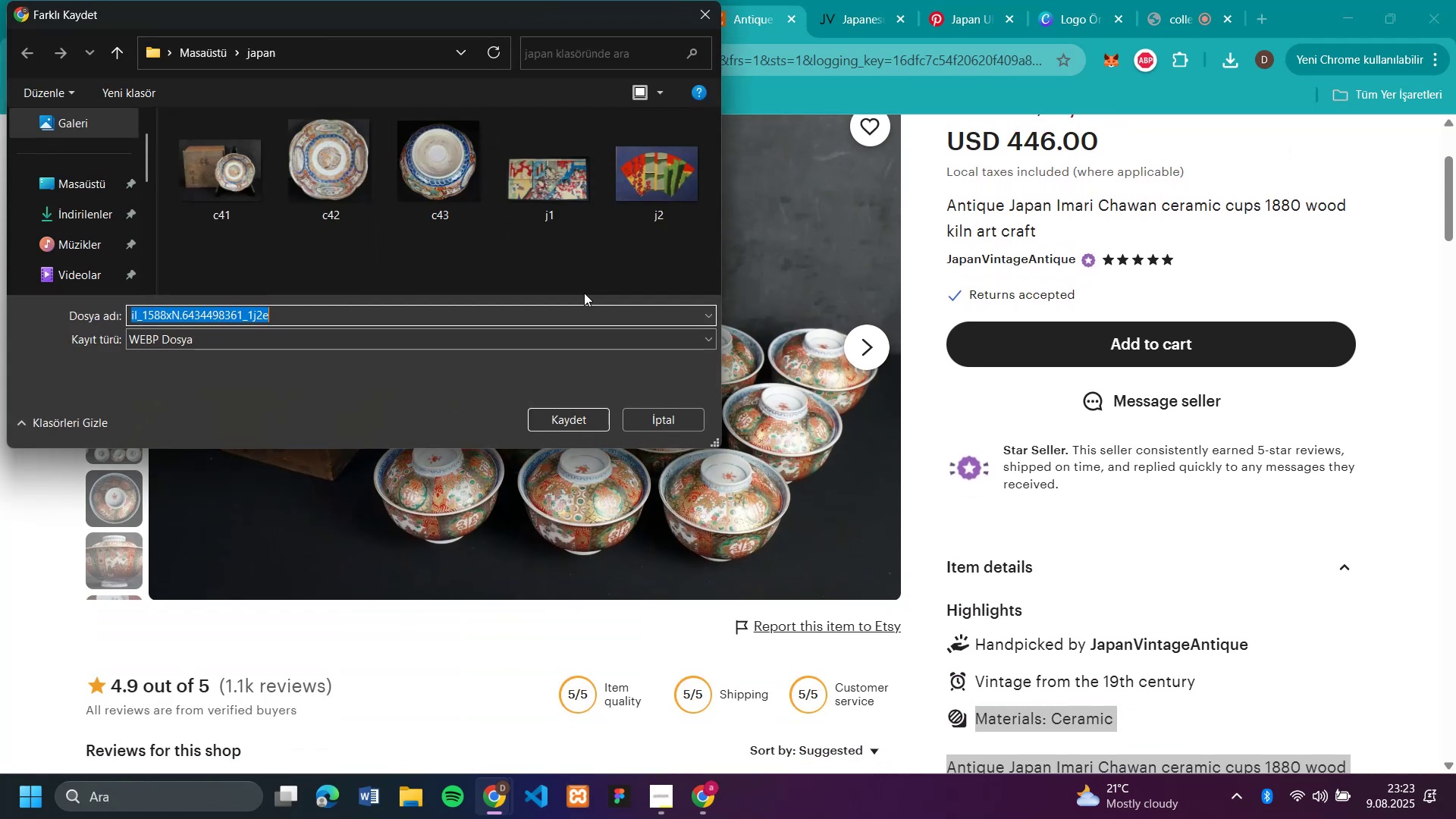 
type(c51)
 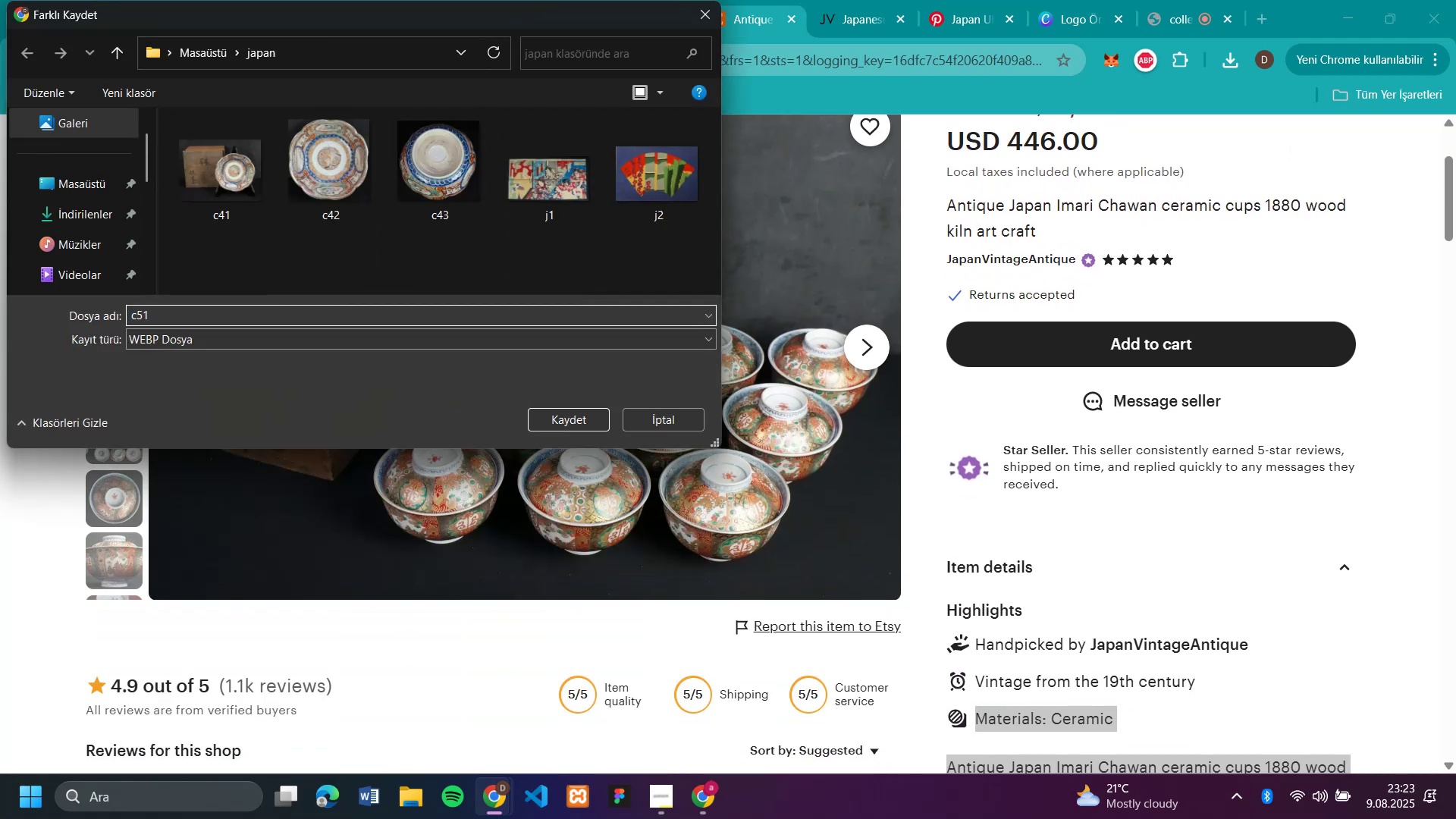 
key(Enter)
 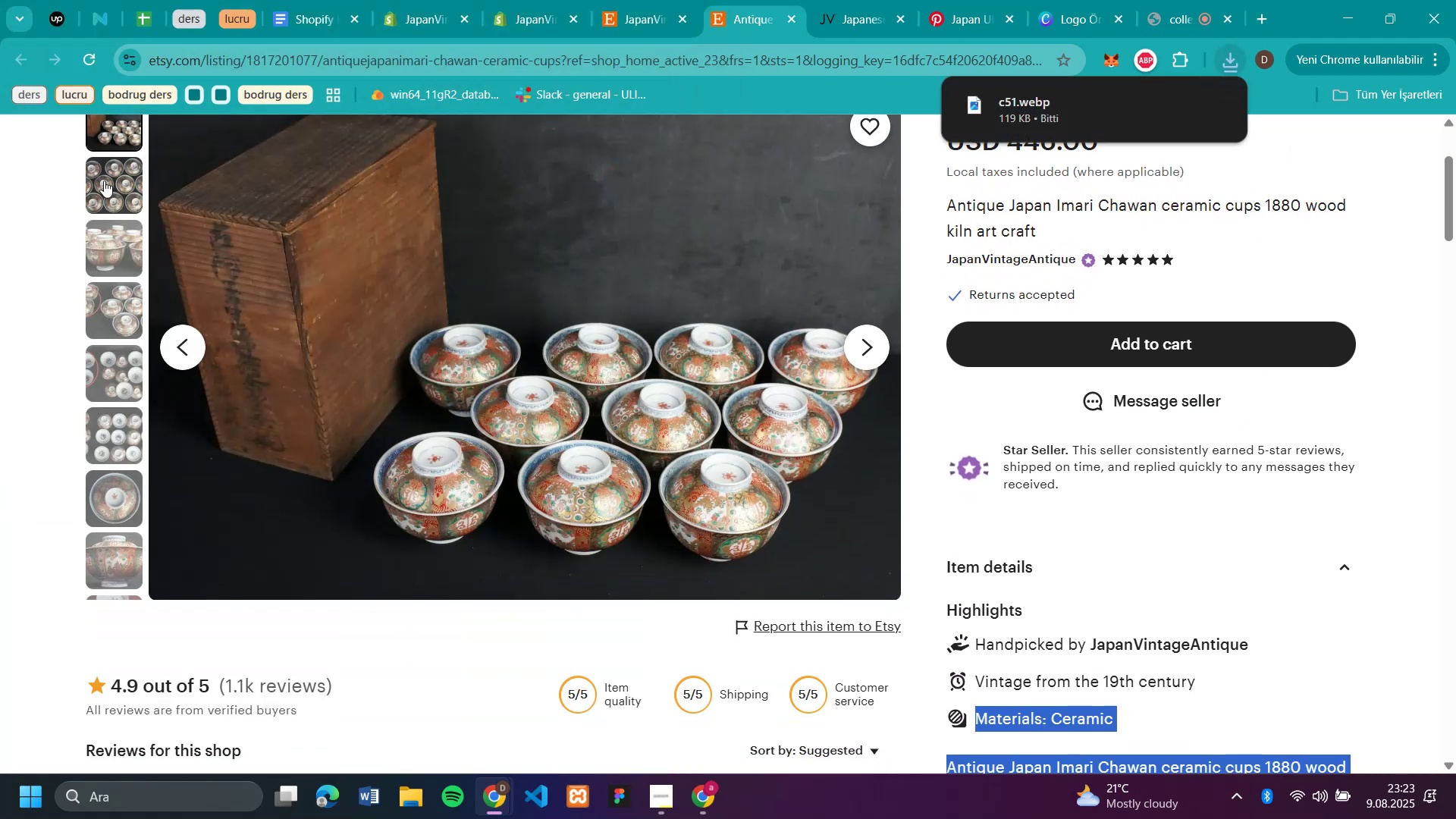 
left_click([105, 253])
 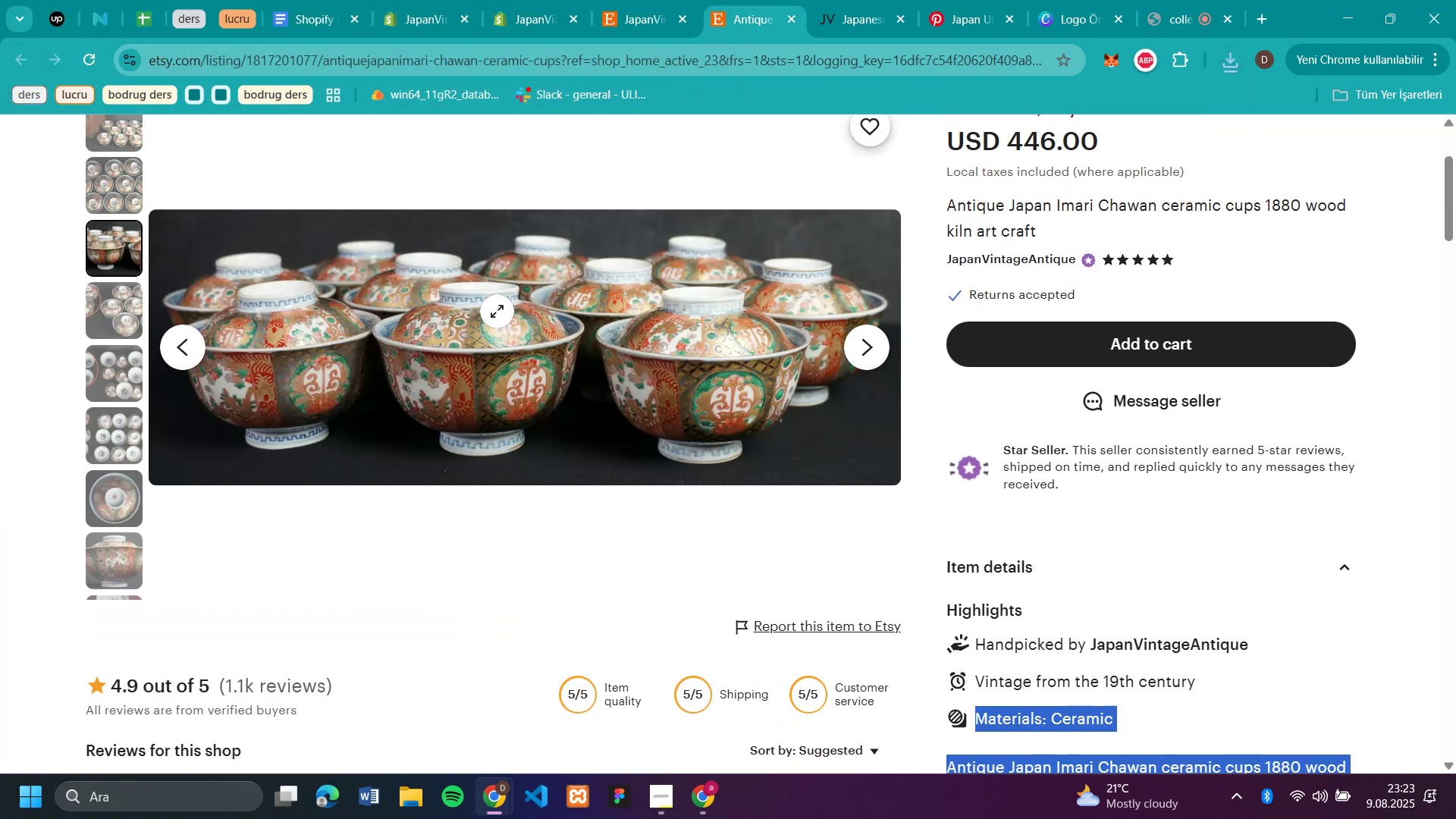 
right_click([497, 311])
 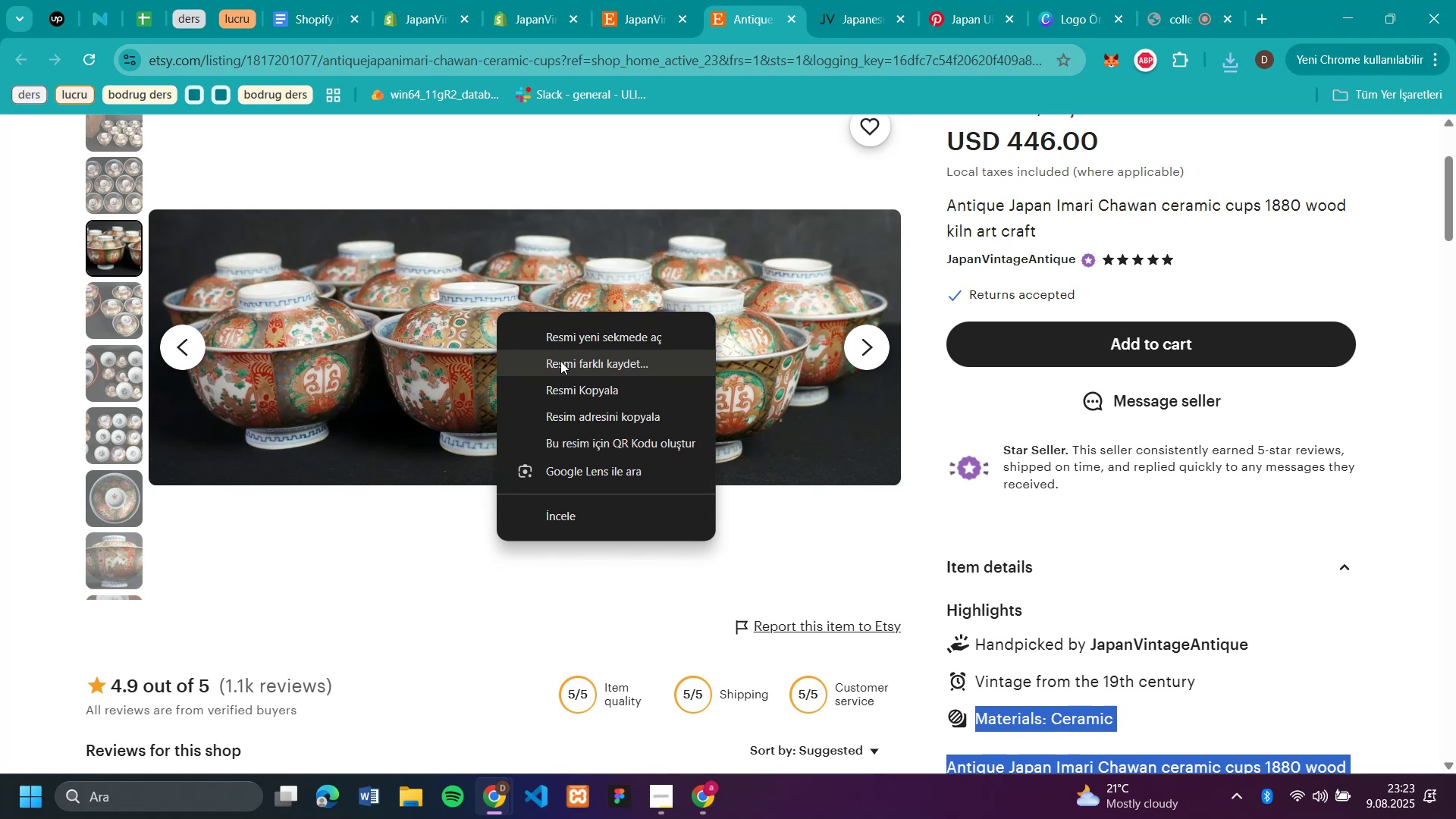 
left_click([560, 361])
 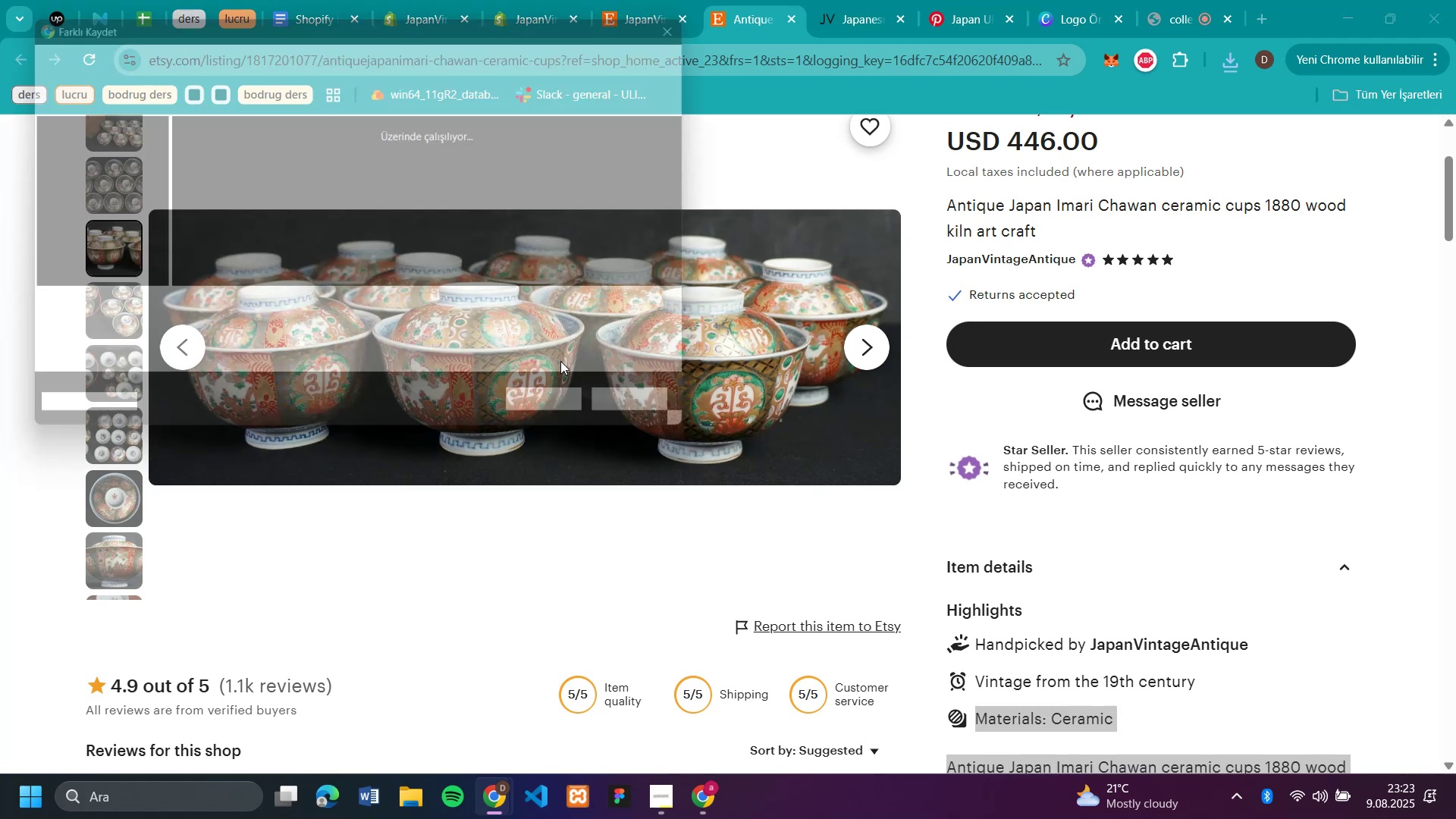 
type(c52)
 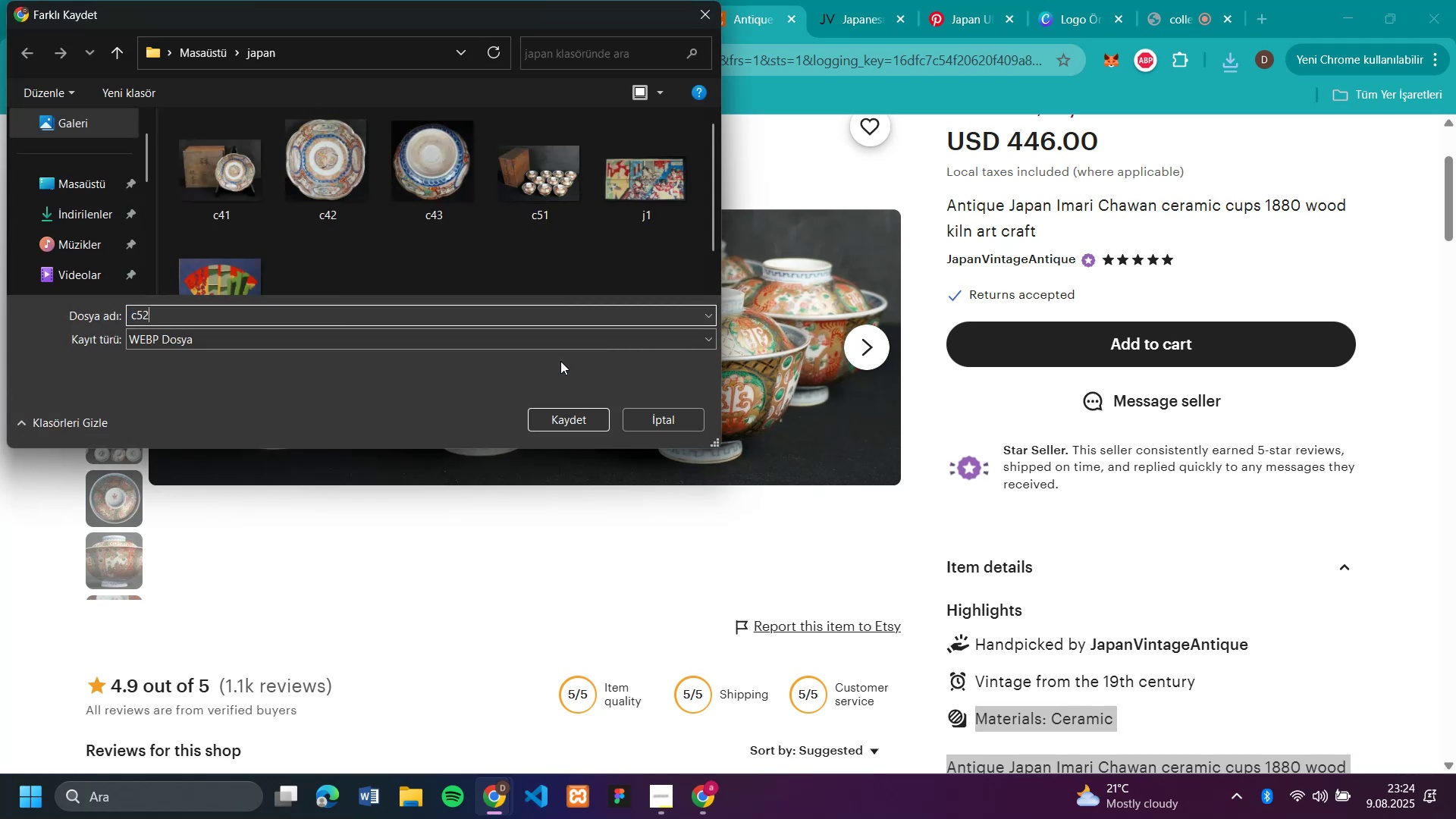 
key(Enter)
 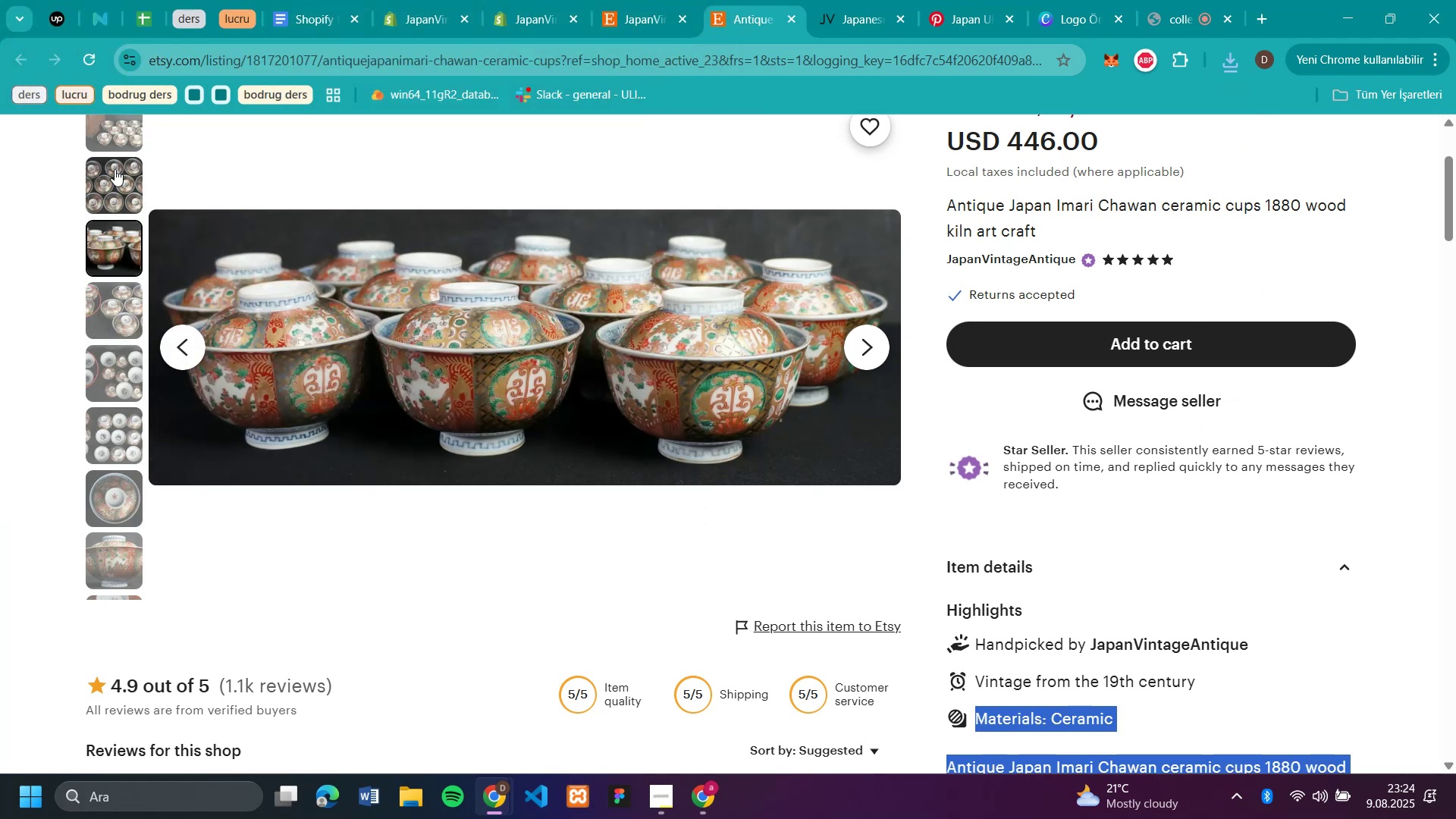 
left_click([143, 185])
 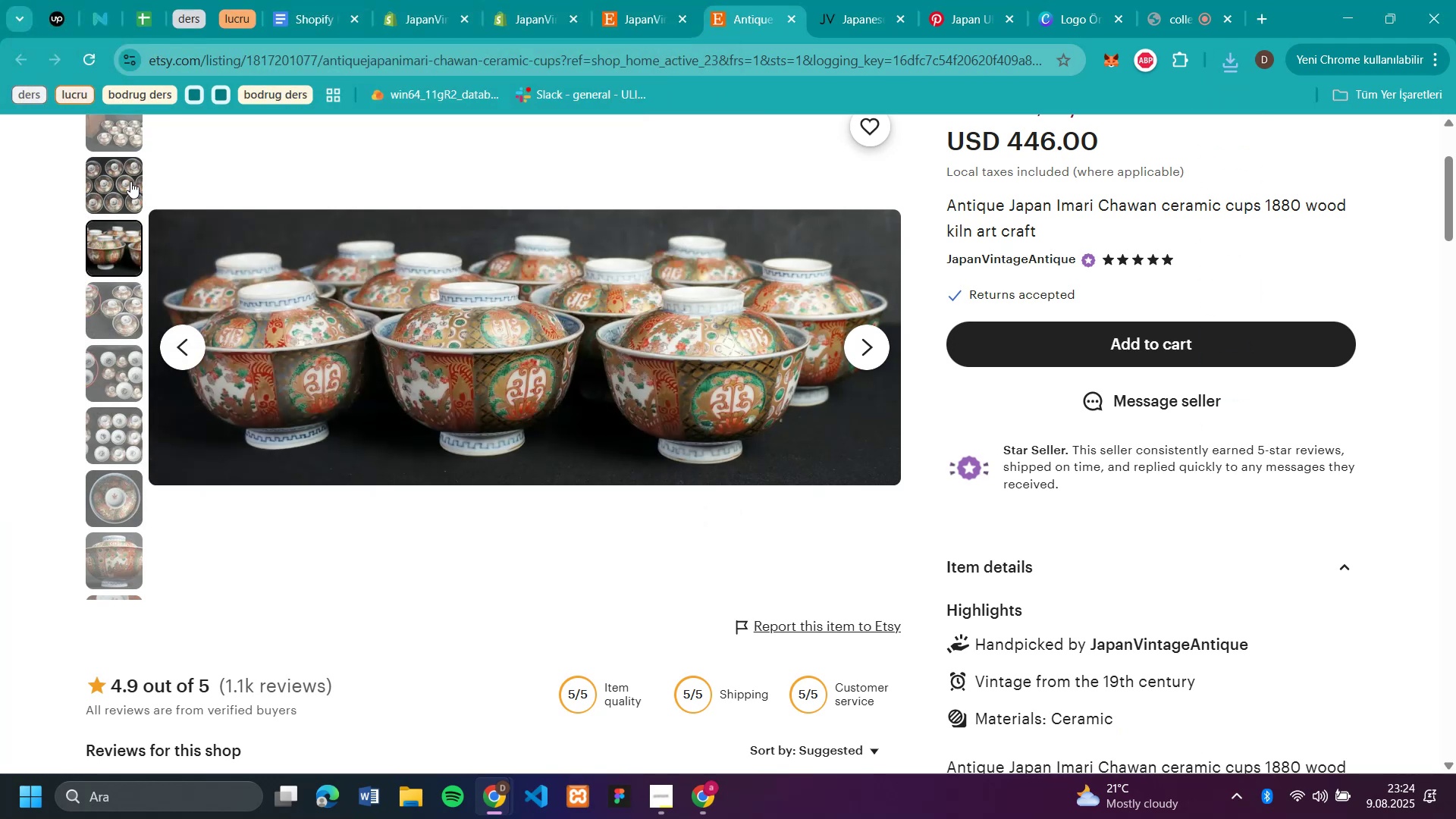 
left_click([127, 180])
 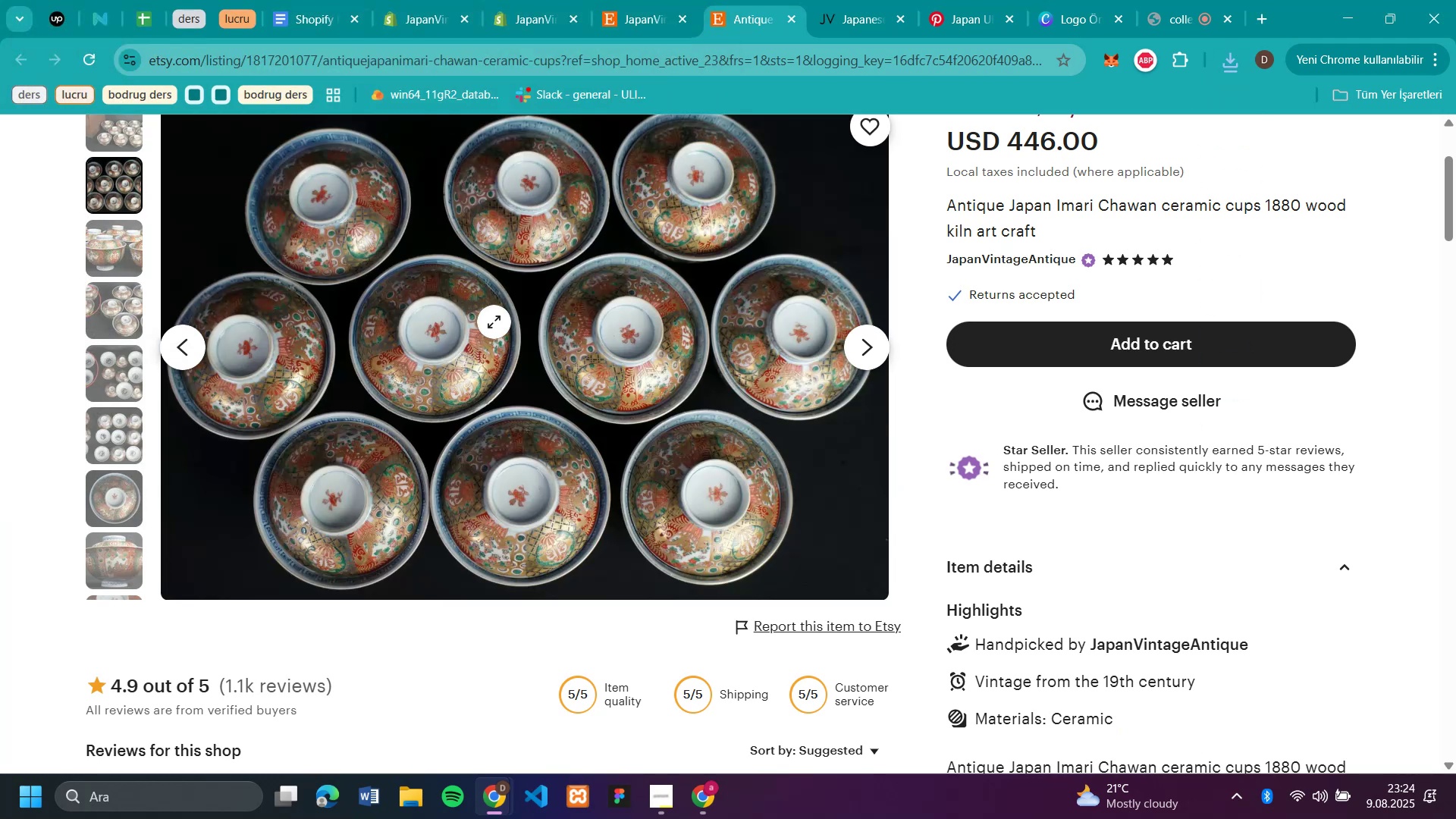 
right_click([494, 322])
 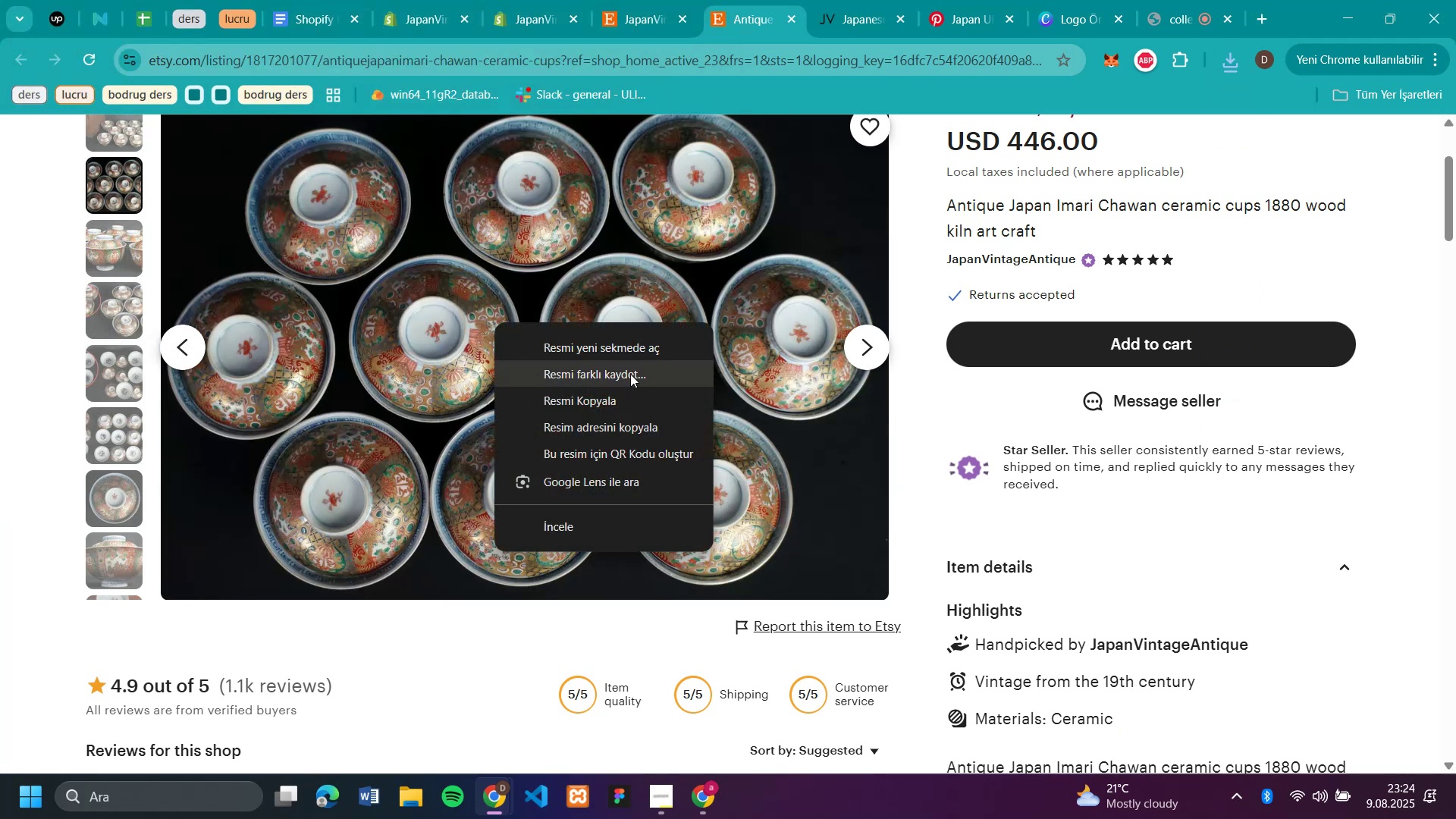 
left_click([630, 374])
 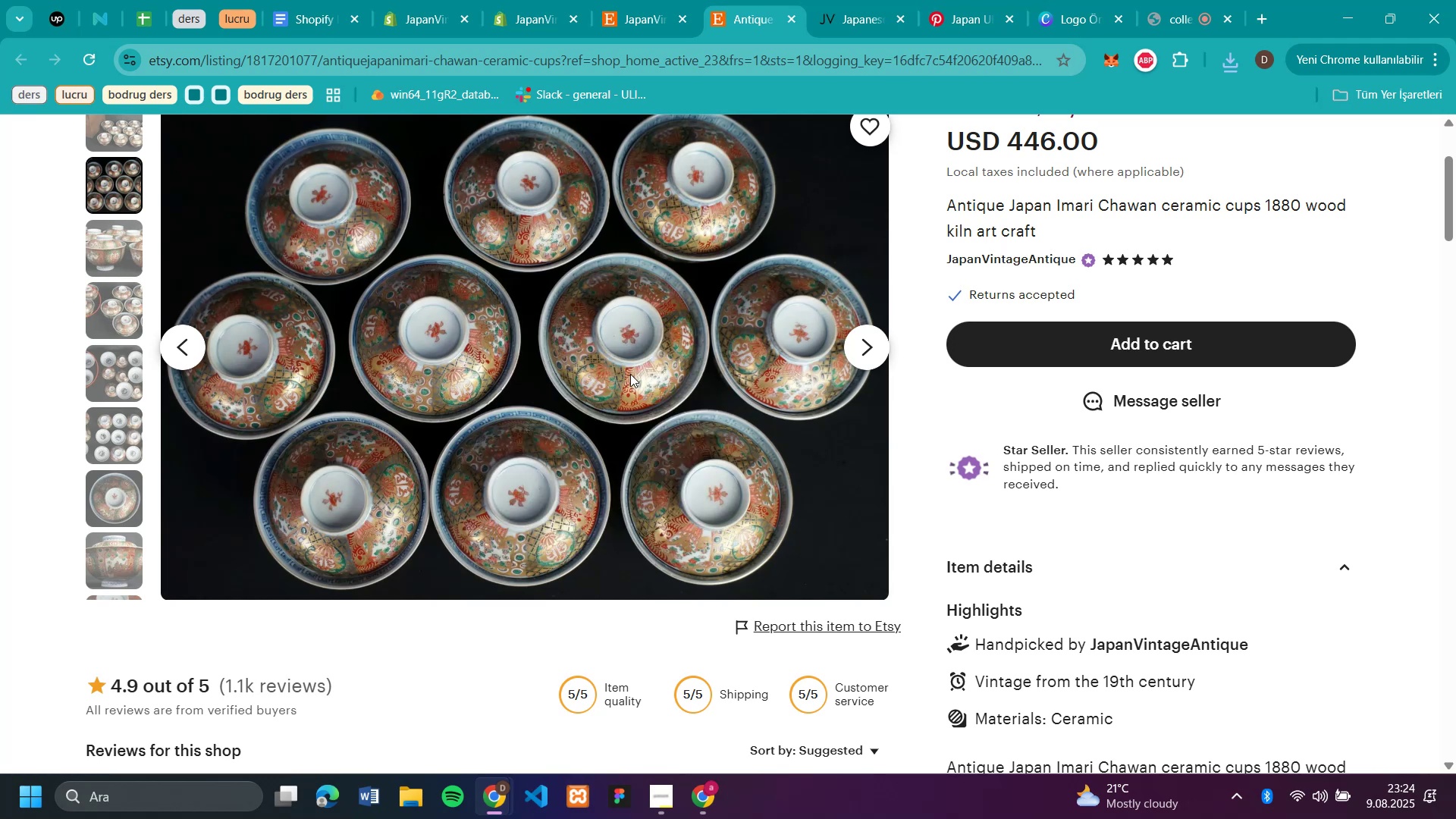 
type(c53)
 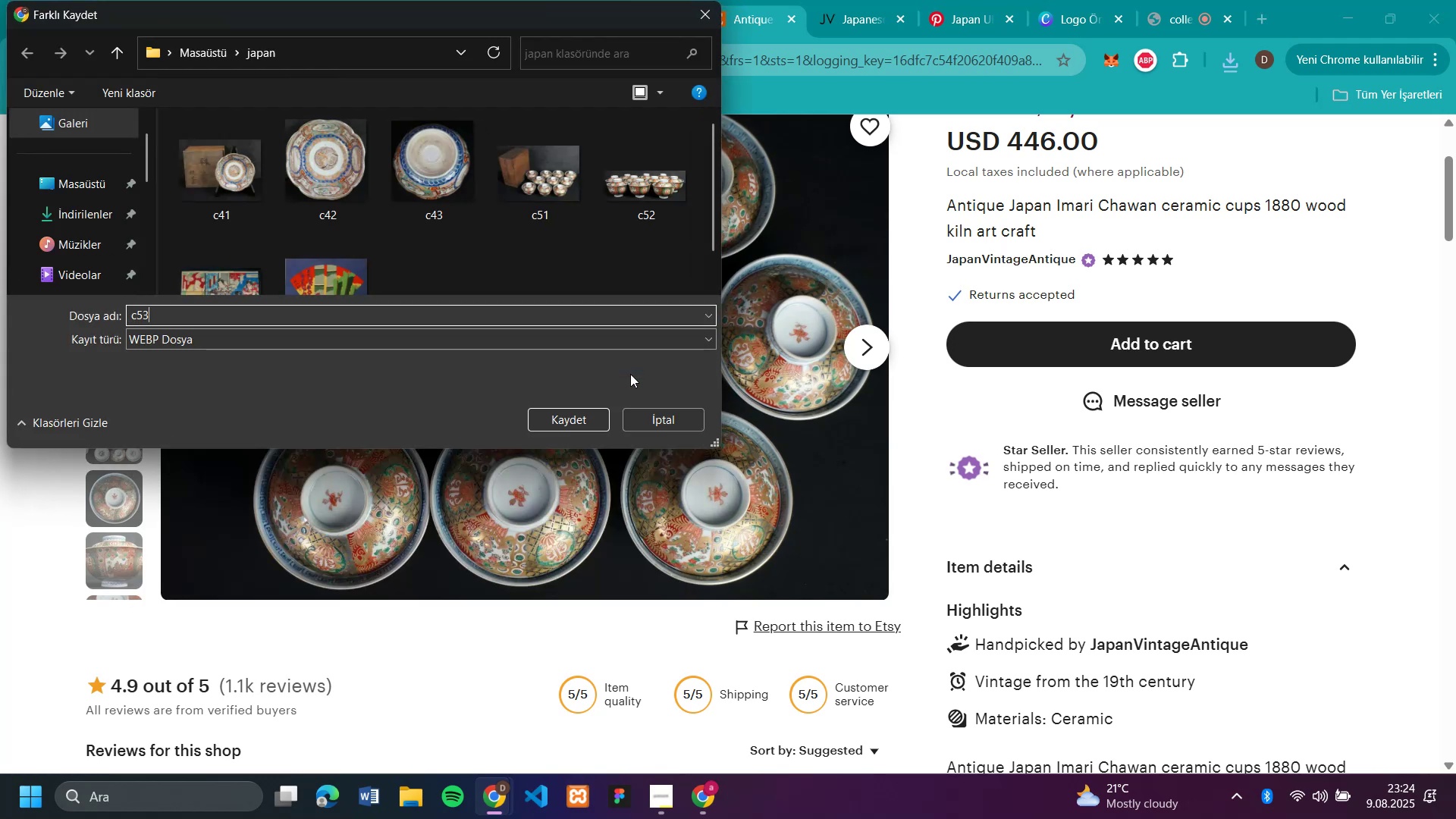 
key(Enter)
 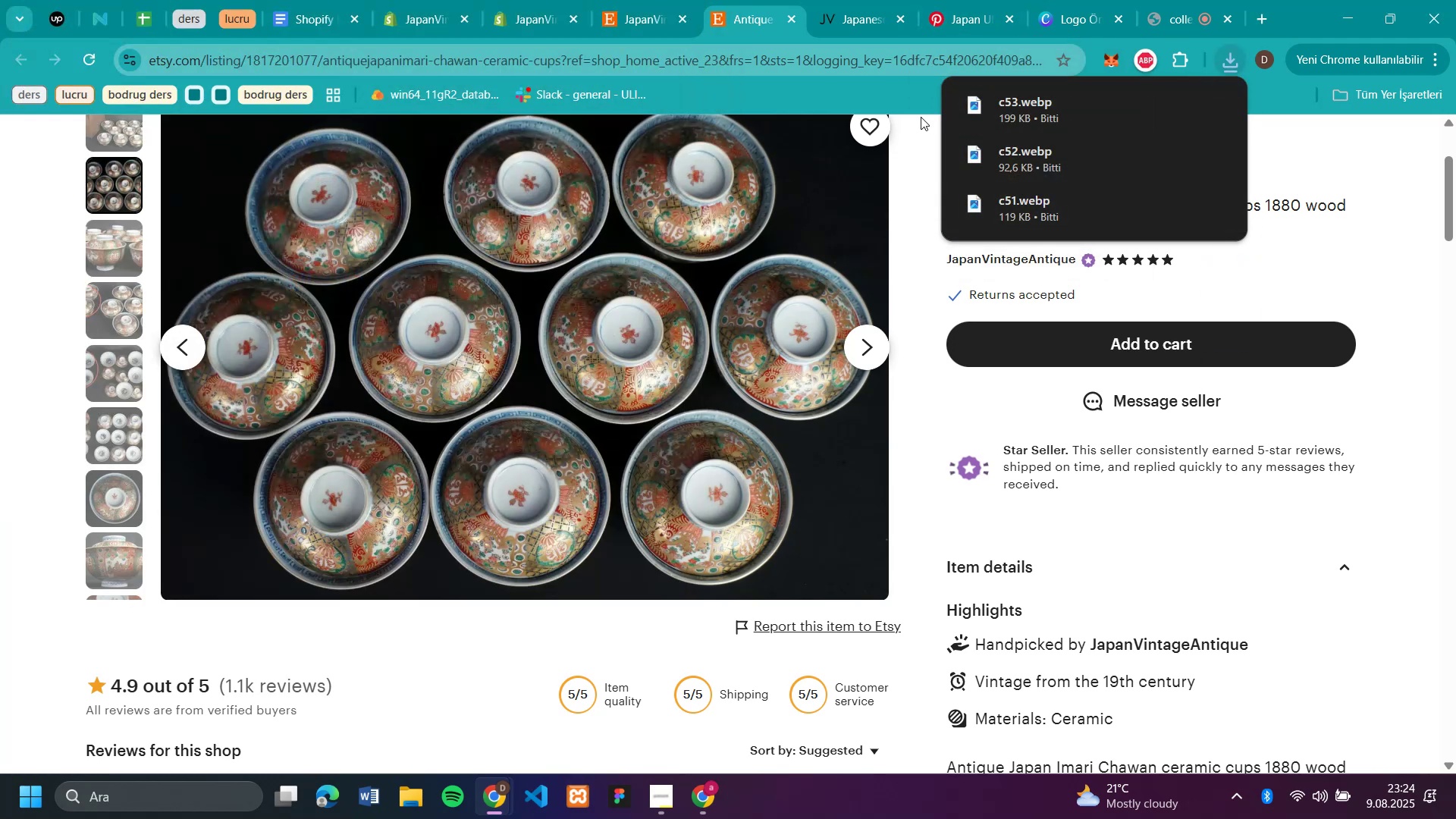 
left_click([537, 20])
 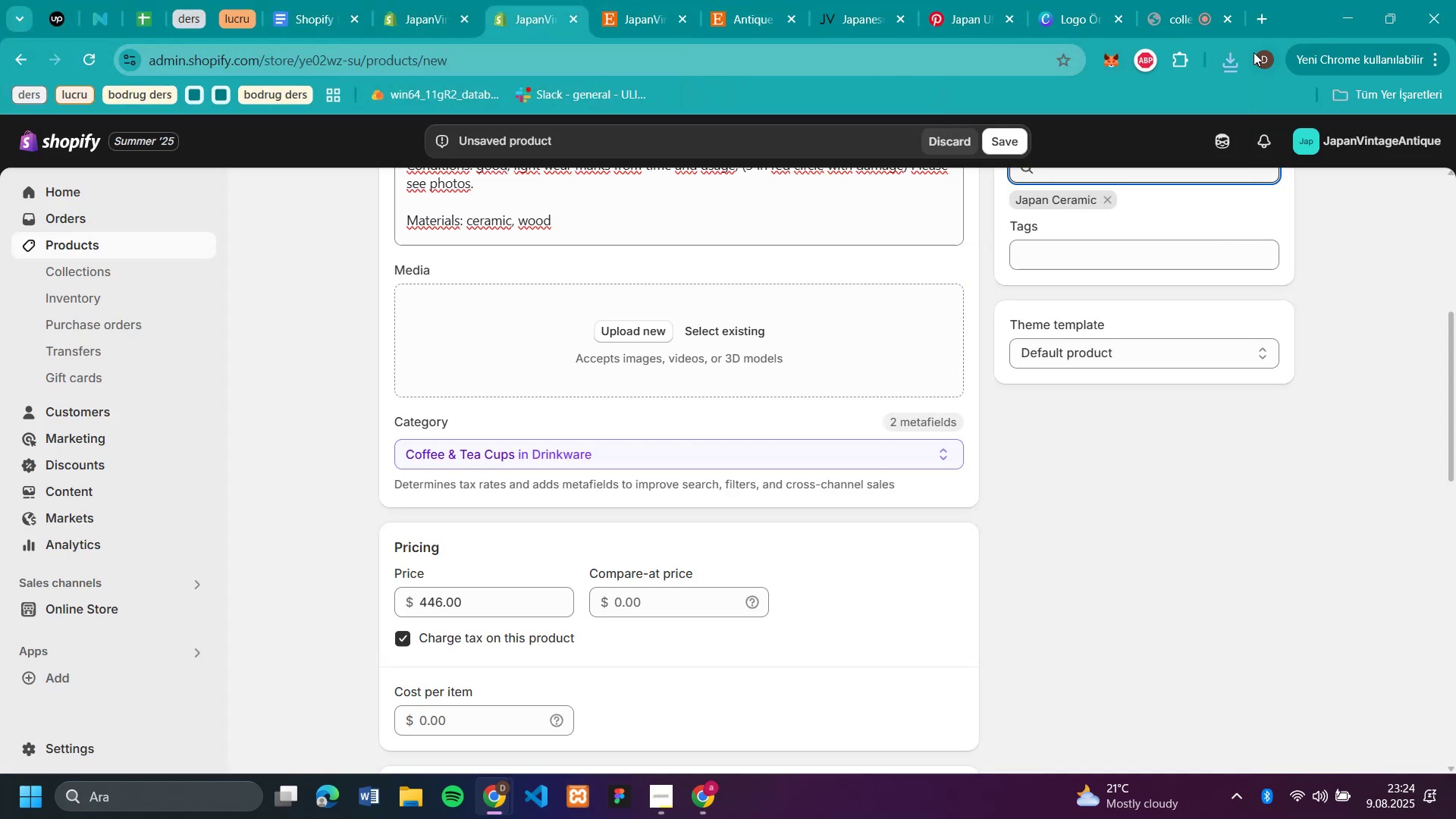 
left_click([1202, 62])
 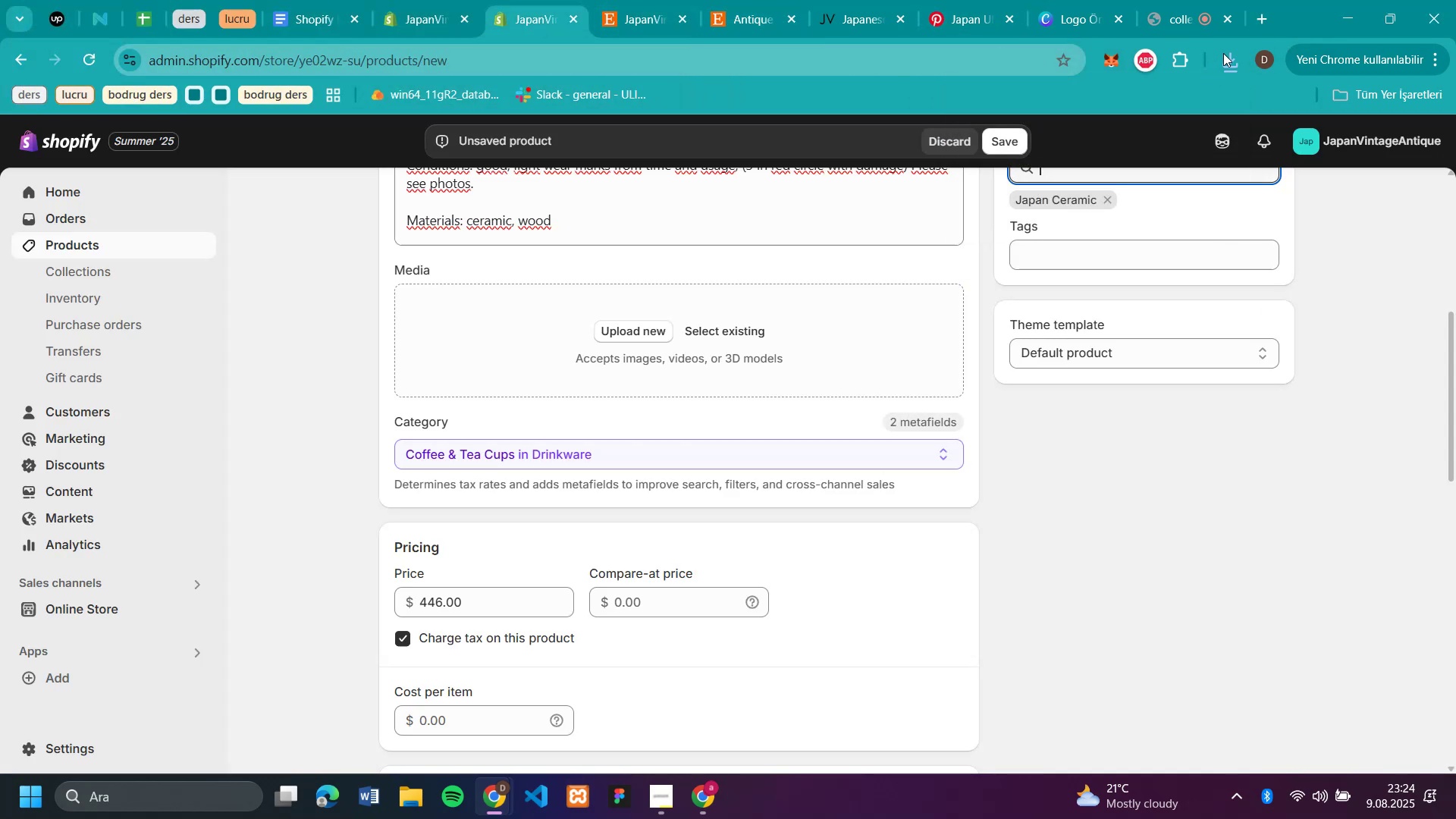 
left_click([1226, 53])
 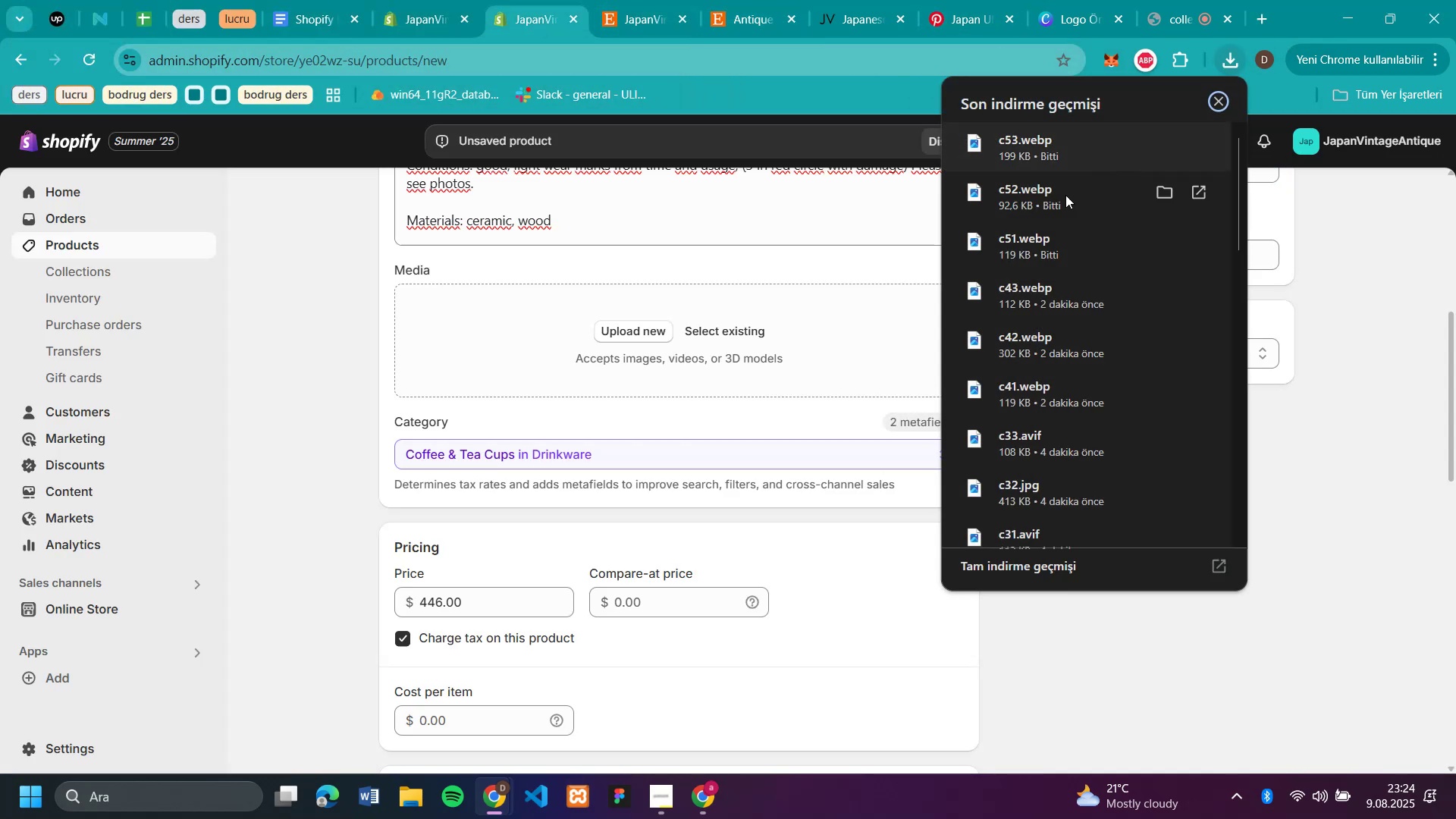 
left_click_drag(start_coordinate=[1018, 253], to_coordinate=[679, 347])
 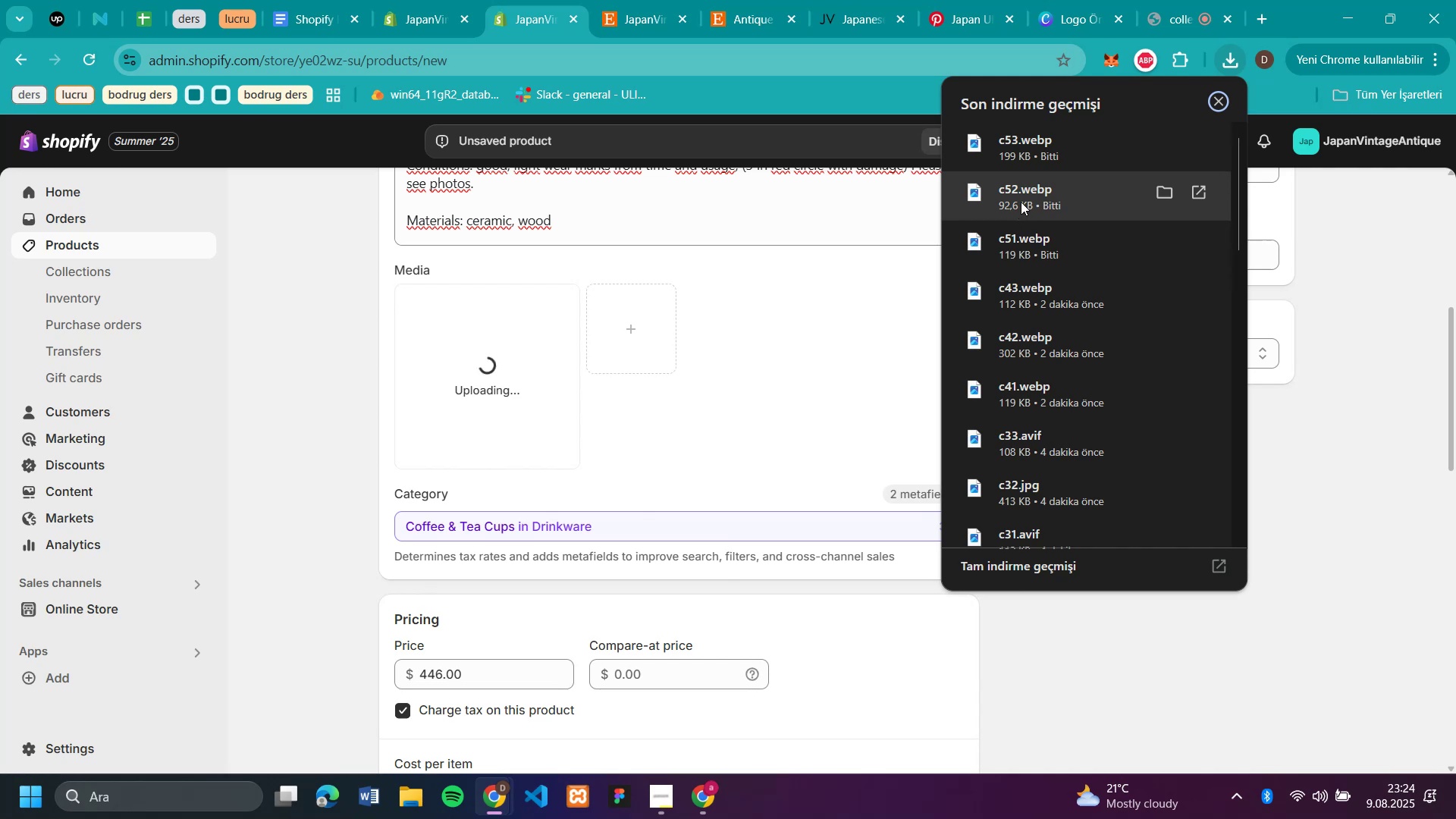 
left_click_drag(start_coordinate=[1021, 202], to_coordinate=[723, 356])
 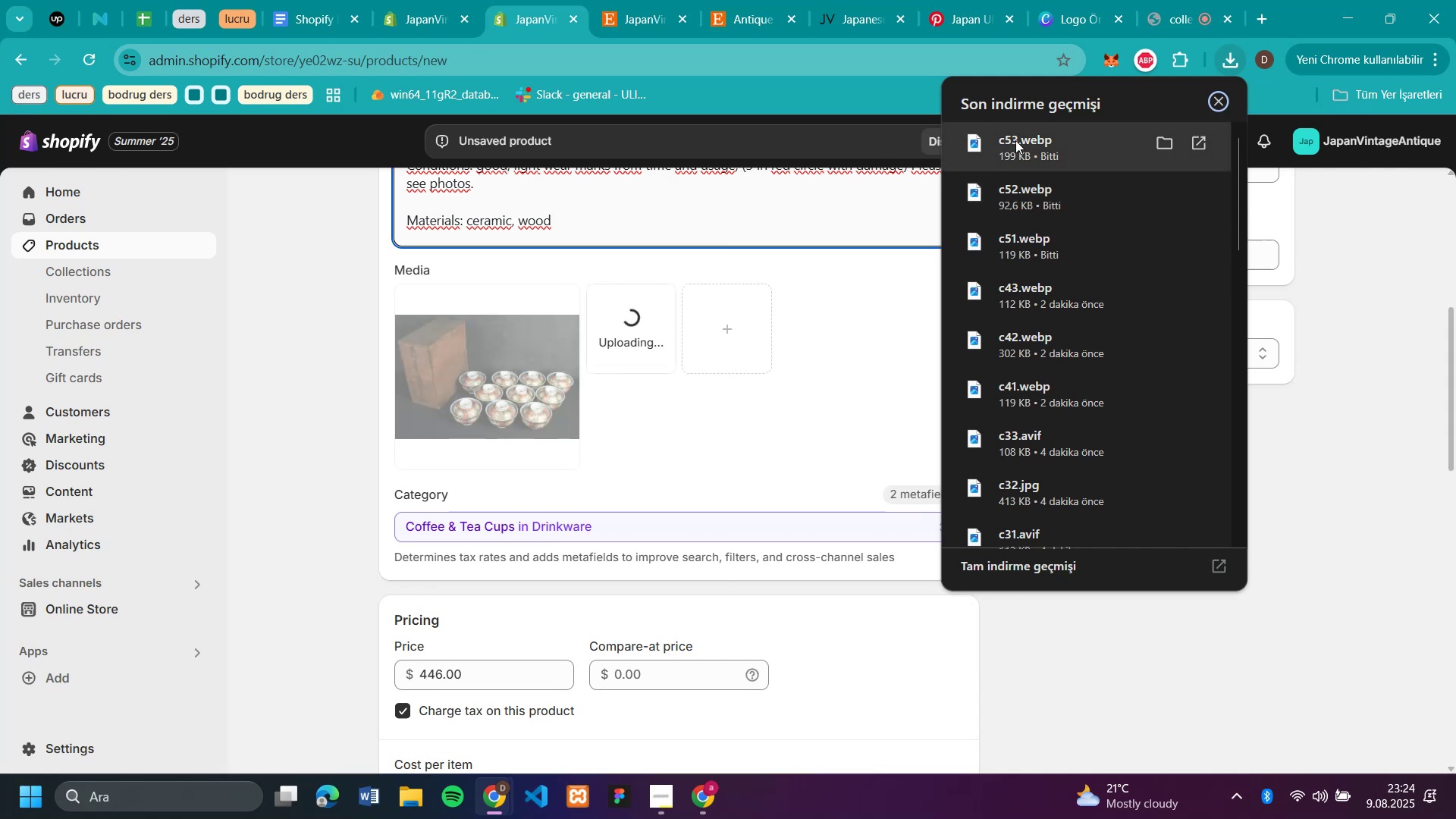 
left_click_drag(start_coordinate=[1018, 140], to_coordinate=[794, 314])
 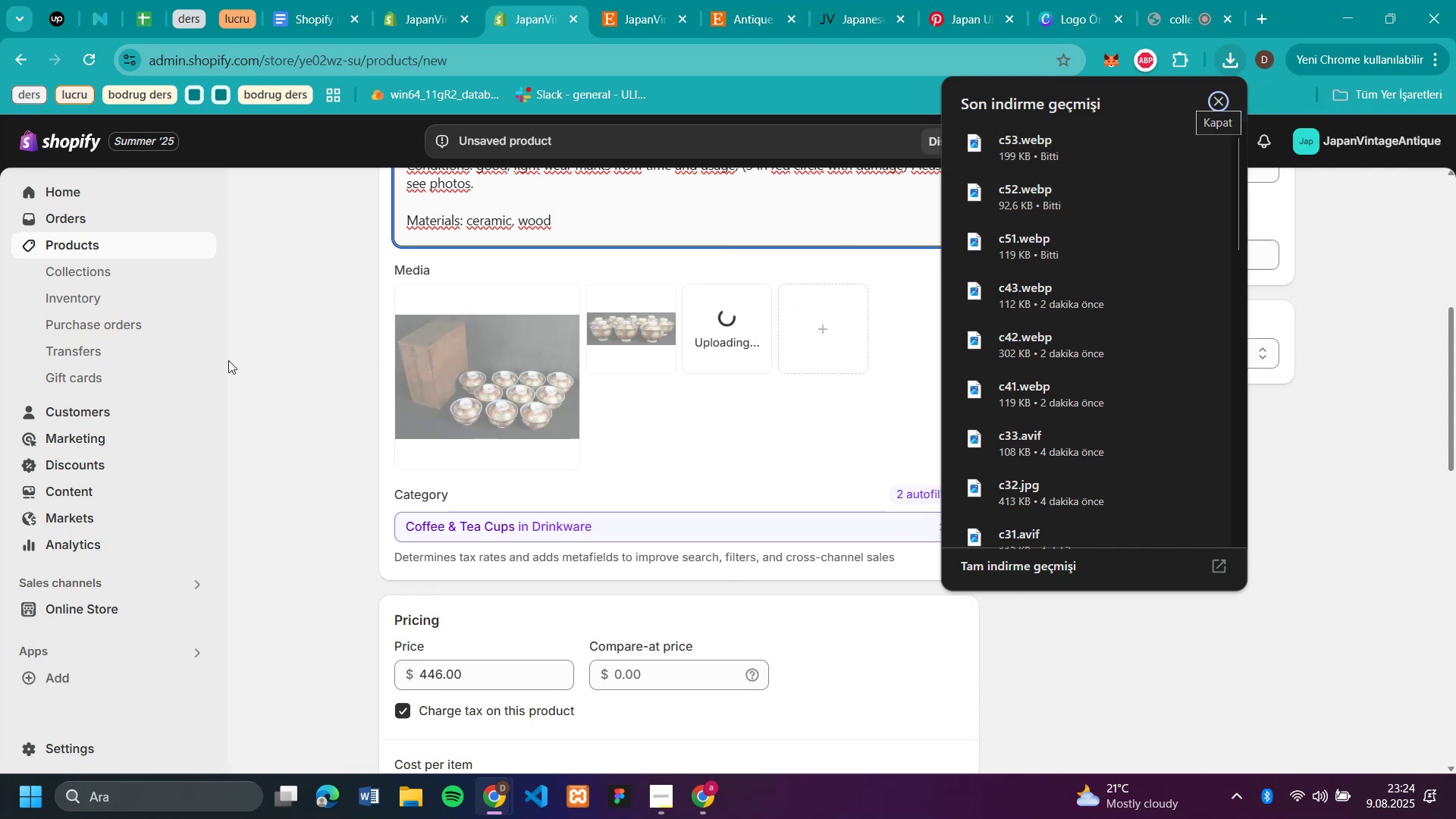 
left_click([339, 314])
 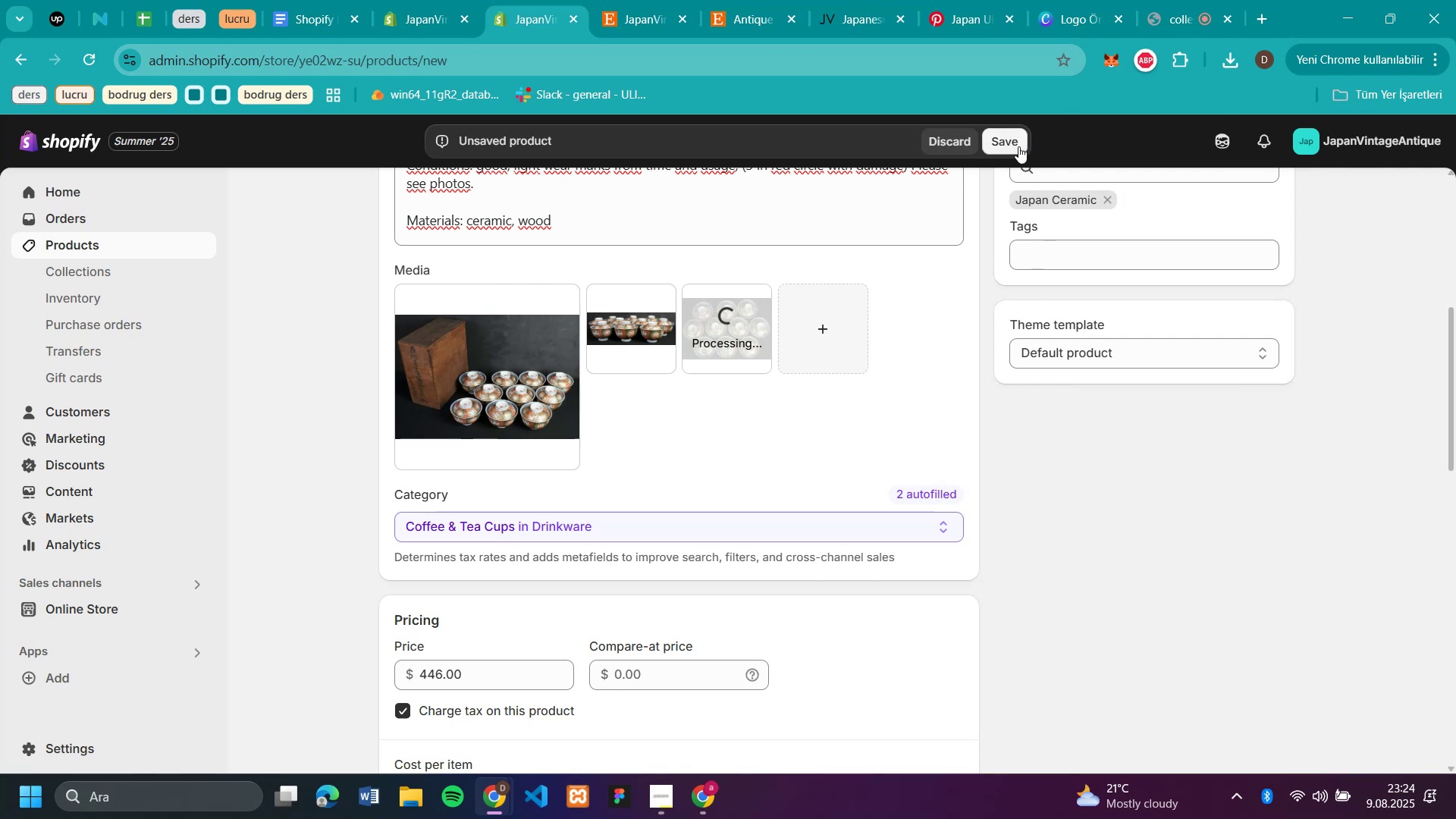 
left_click([1018, 146])
 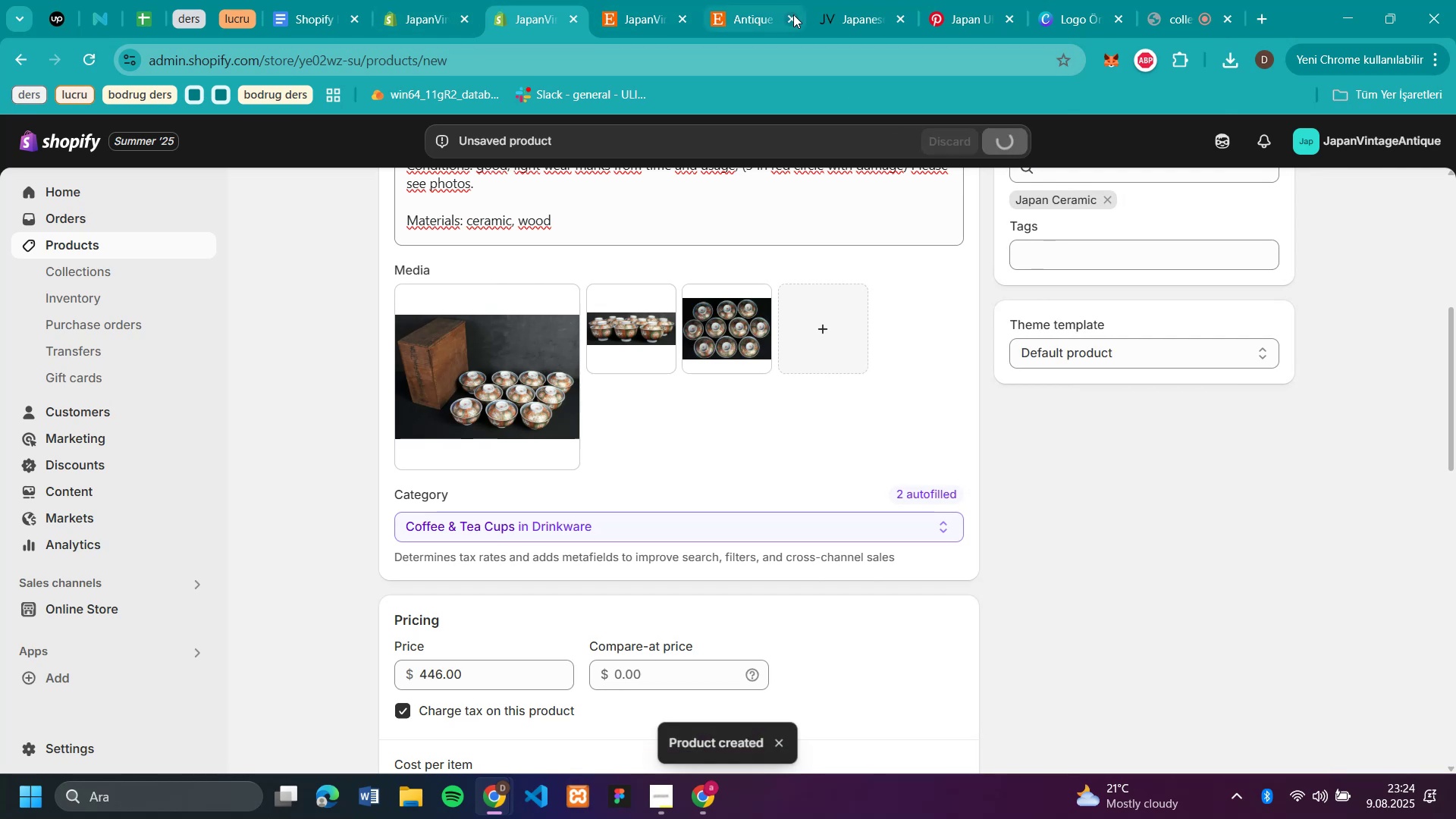 
left_click([792, 17])
 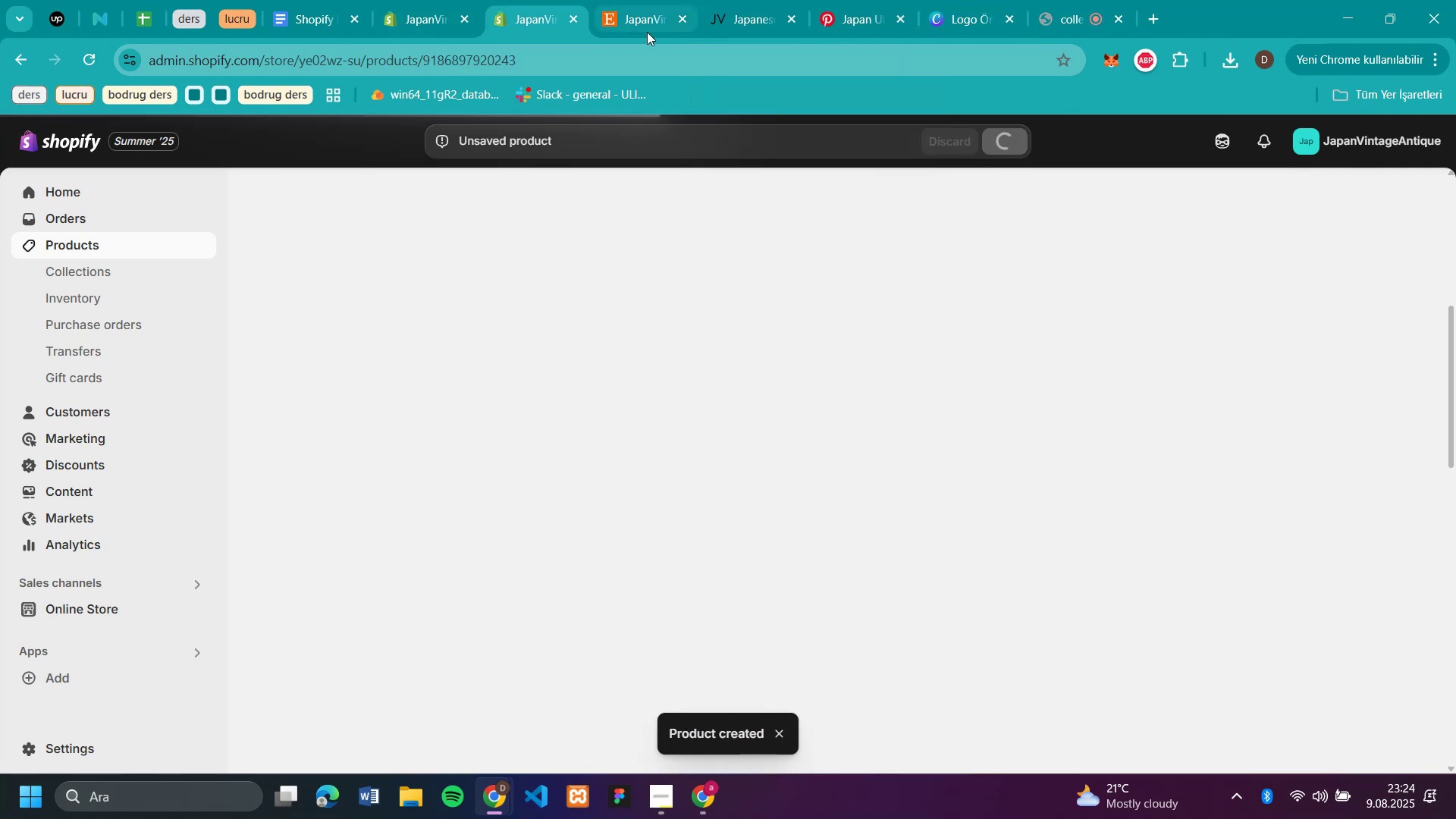 
left_click([645, 32])
 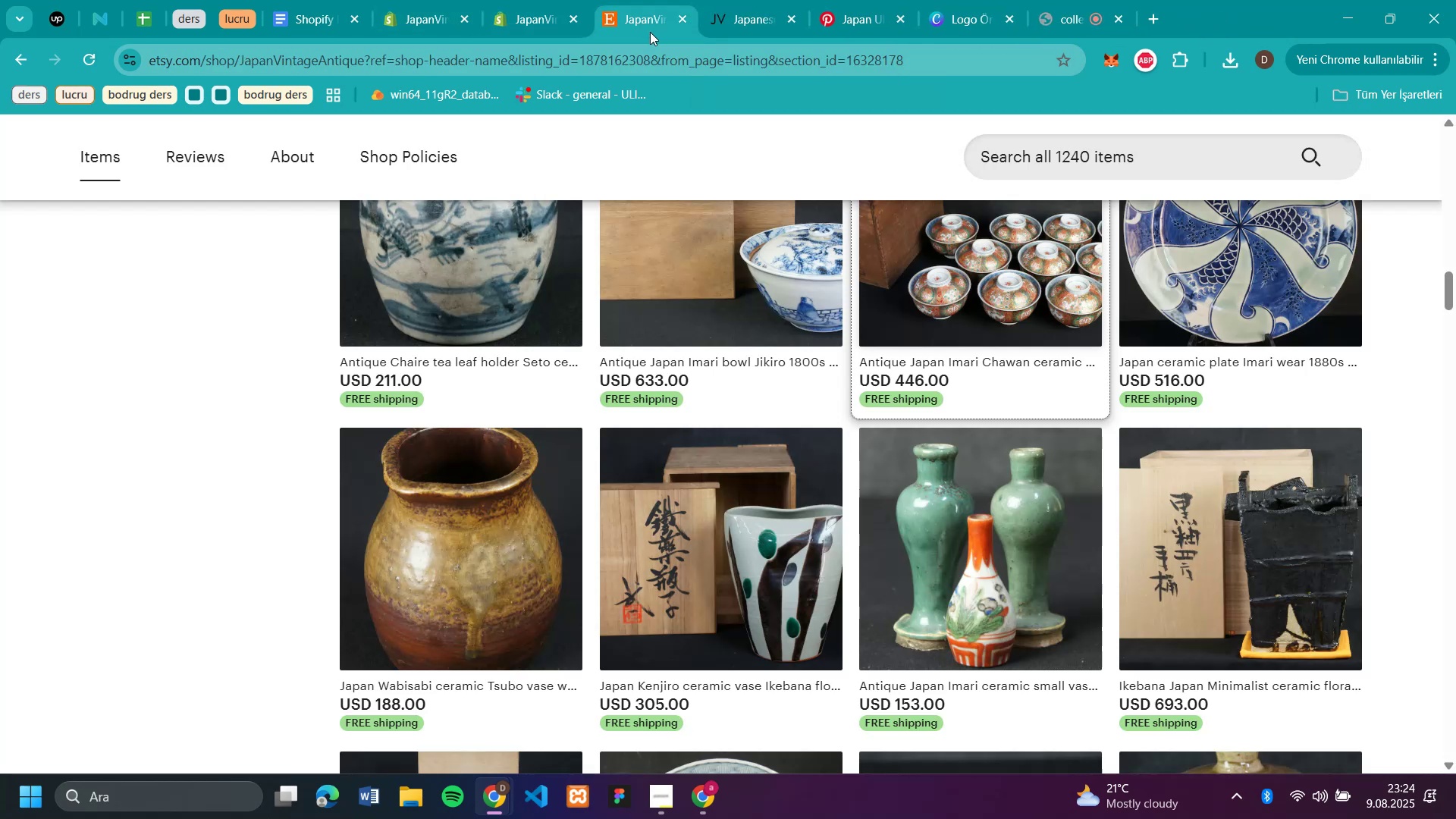 
scroll: coordinate [868, 360], scroll_direction: down, amount: 2.0
 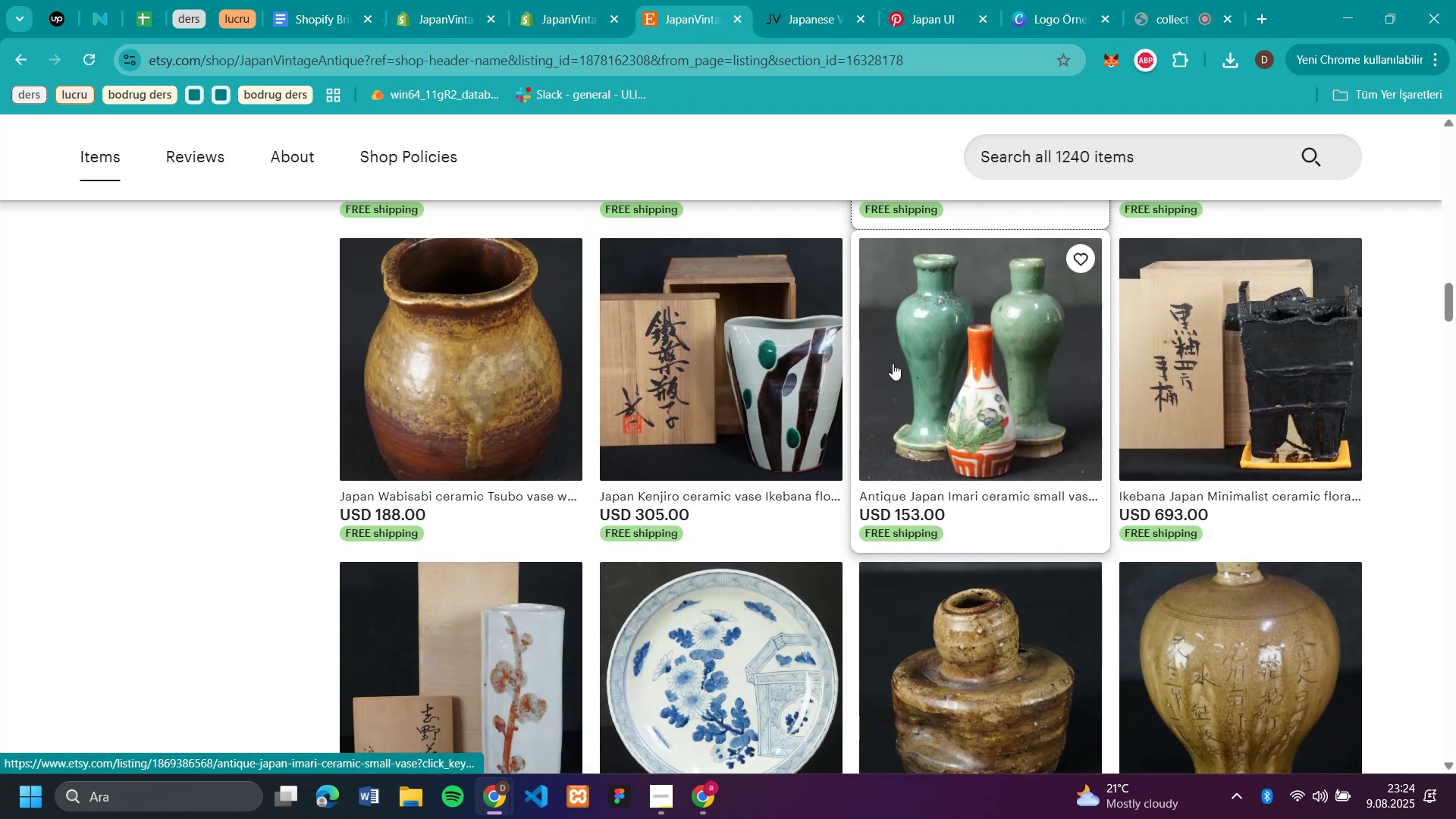 
left_click([986, 347])
 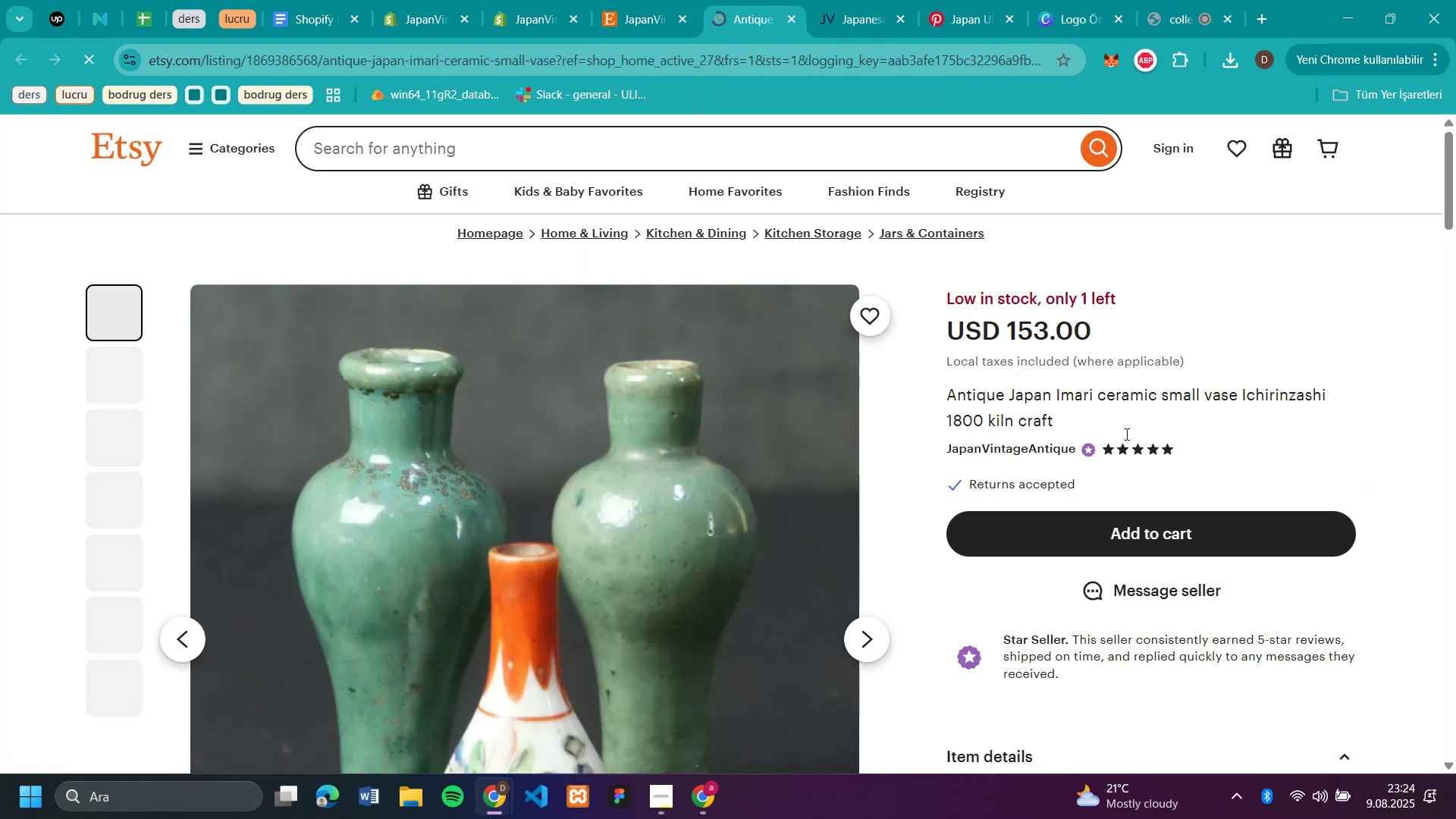 
left_click_drag(start_coordinate=[1067, 422], to_coordinate=[946, 390])
 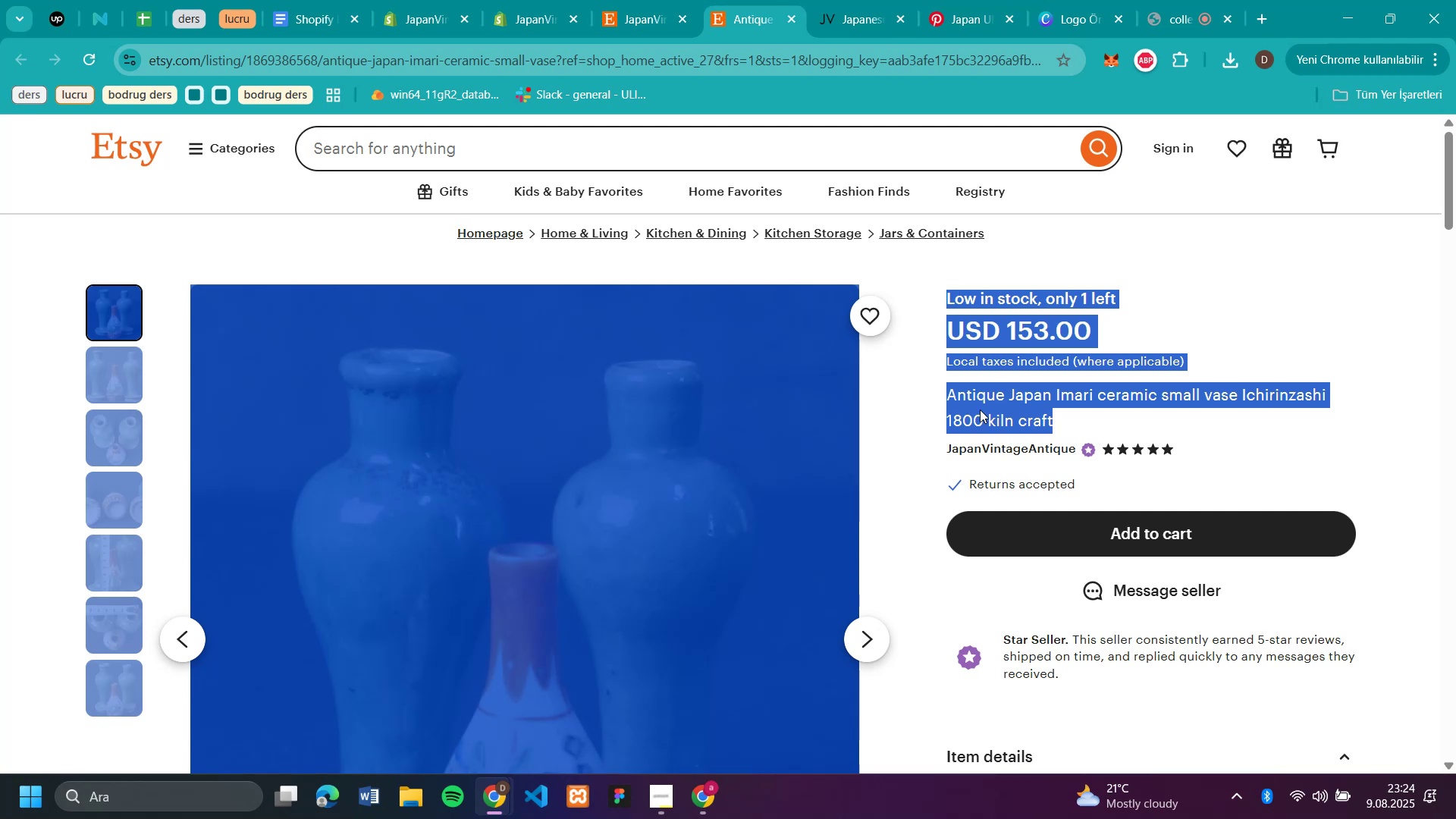 
left_click([981, 400])
 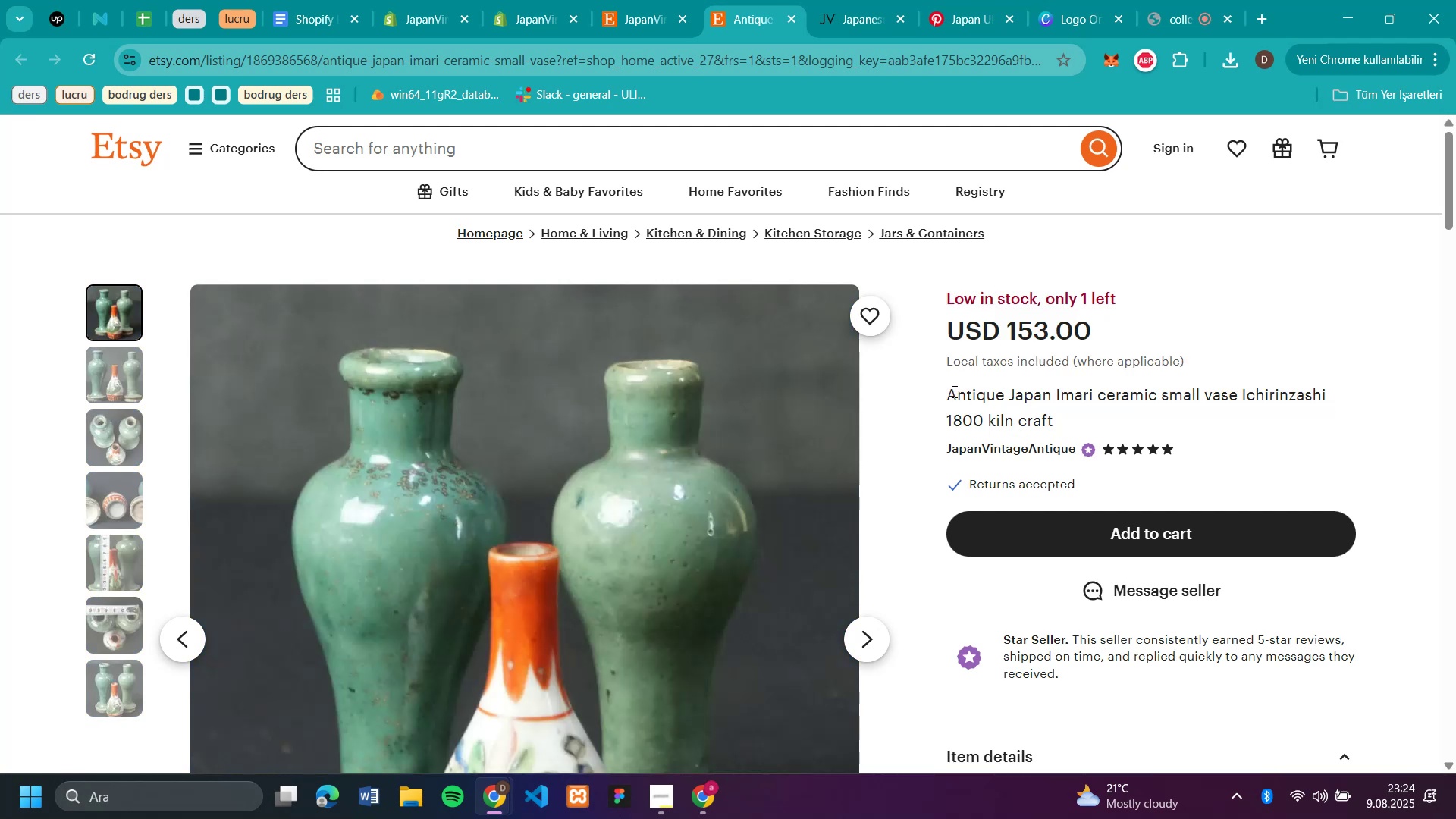 
left_click_drag(start_coordinate=[949, 391], to_coordinate=[1063, 416])
 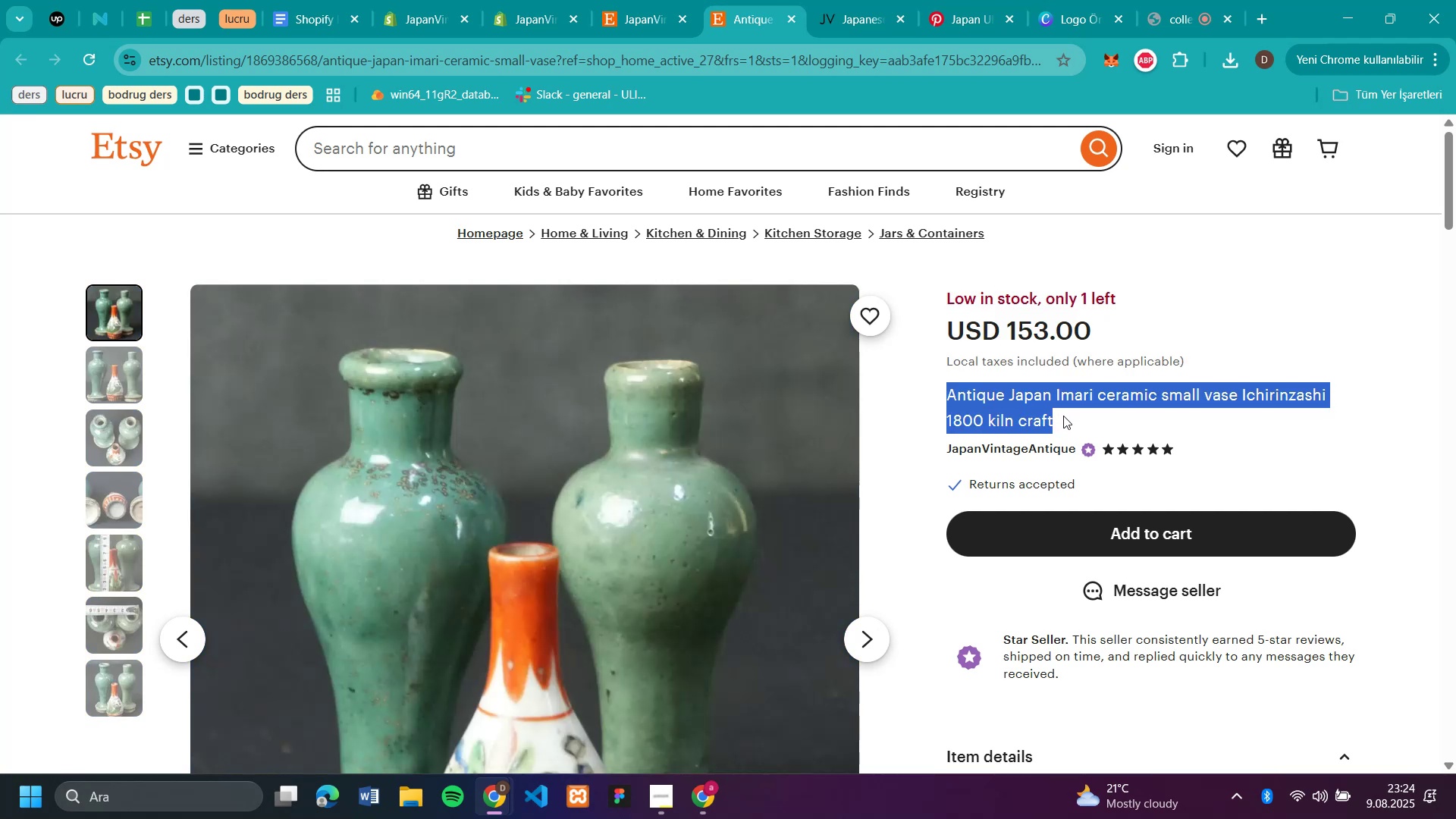 
key(Control+C)
 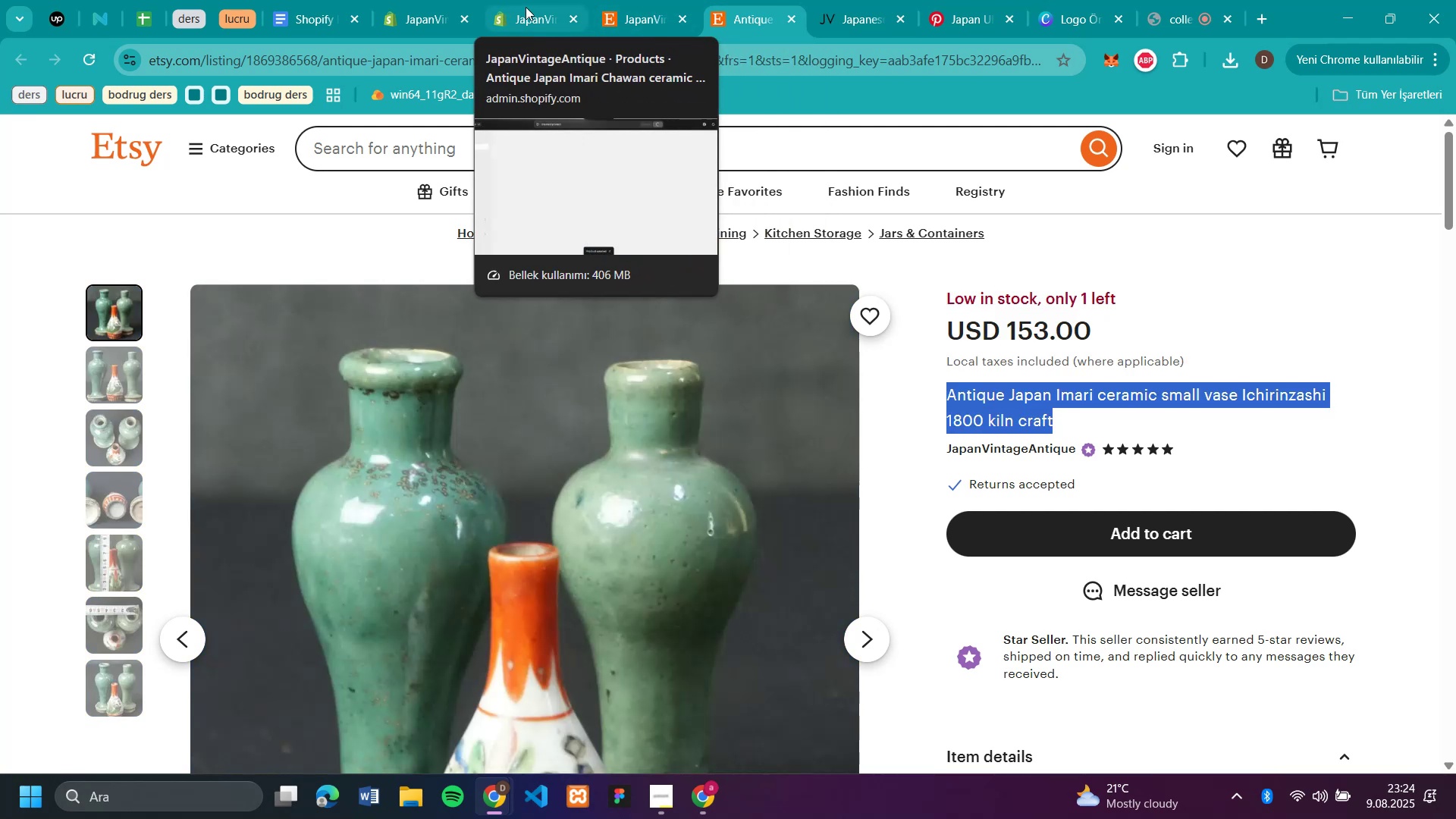 
left_click([526, 7])
 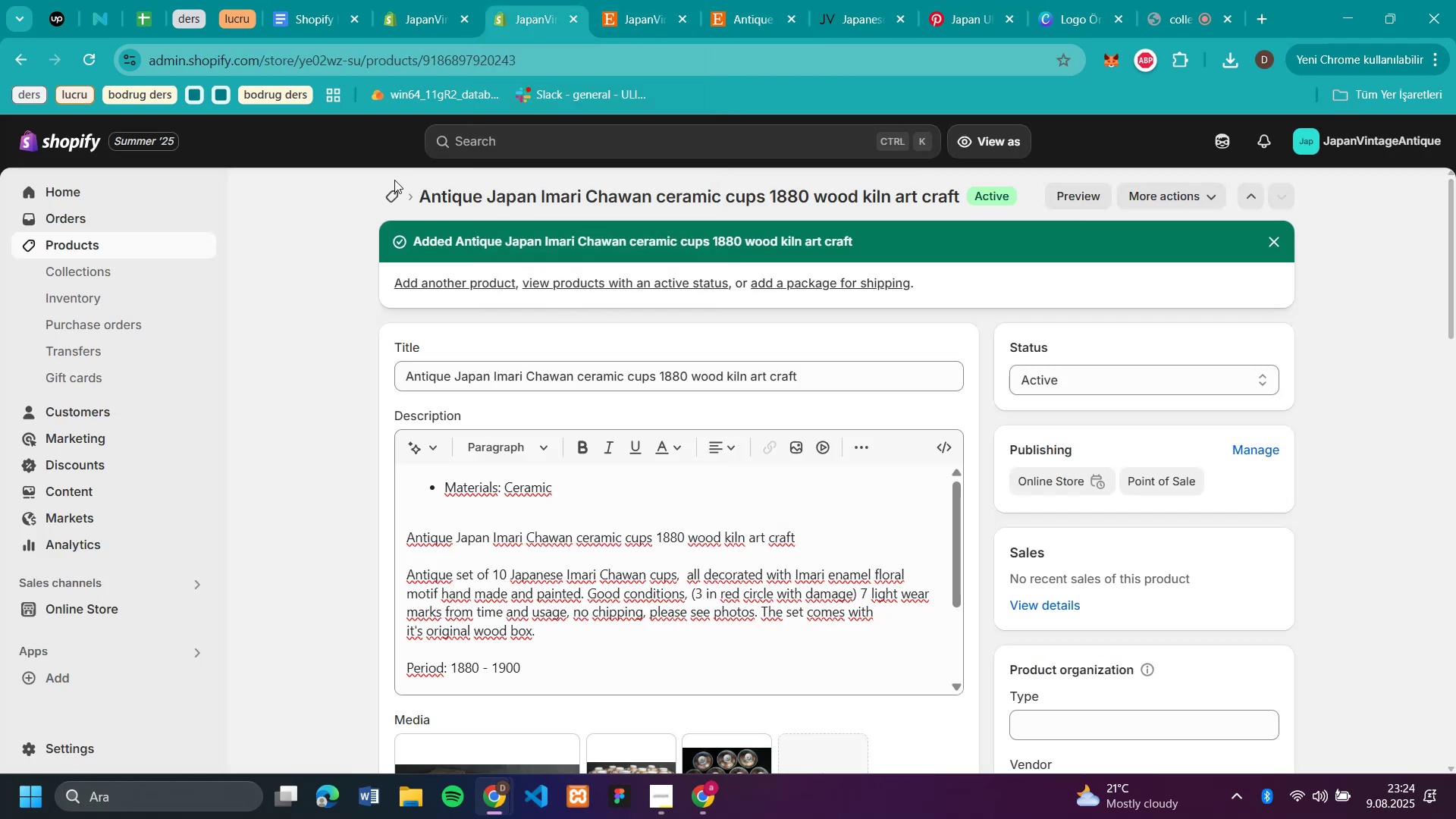 
left_click([387, 206])
 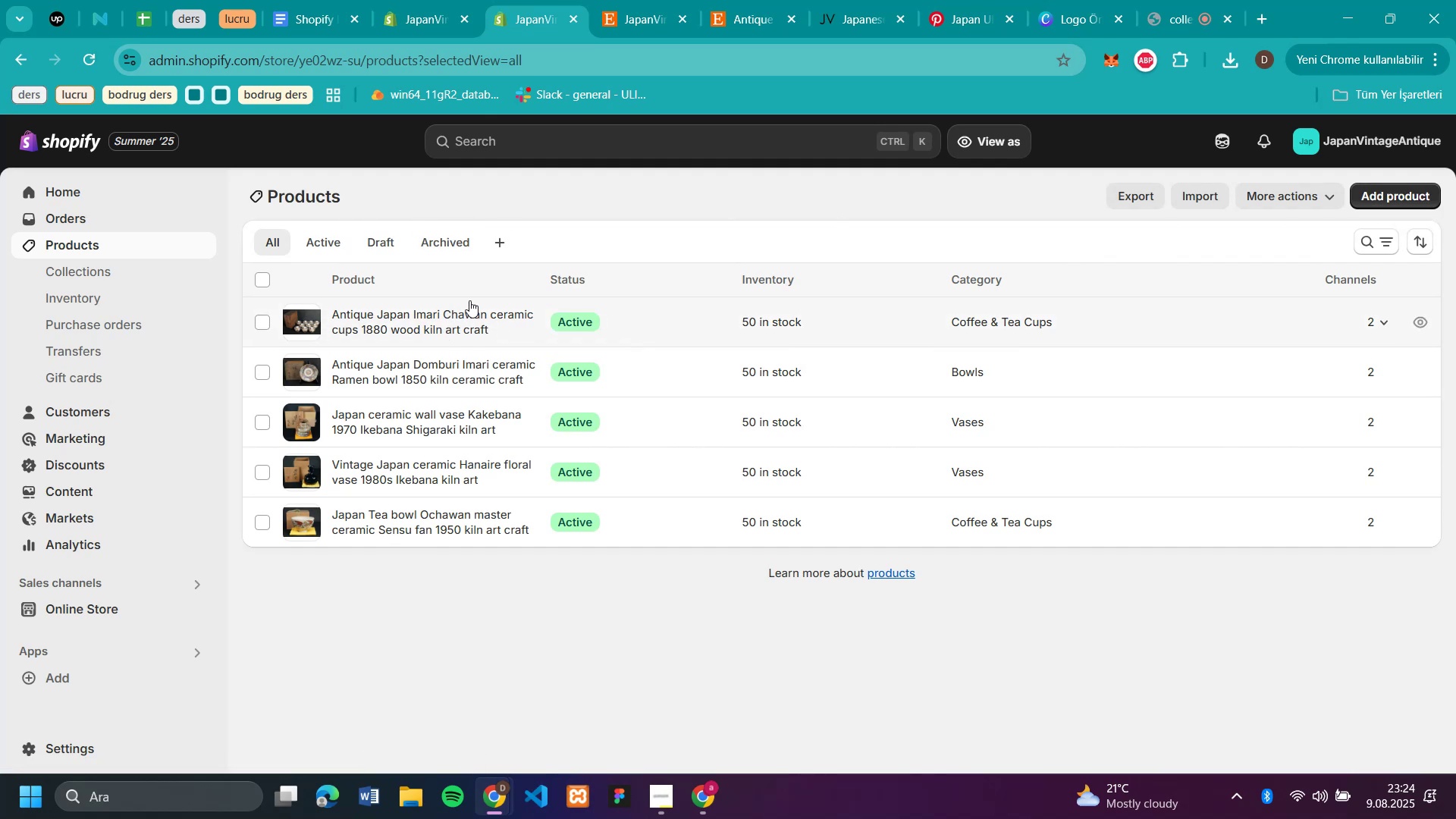 
wait(7.63)
 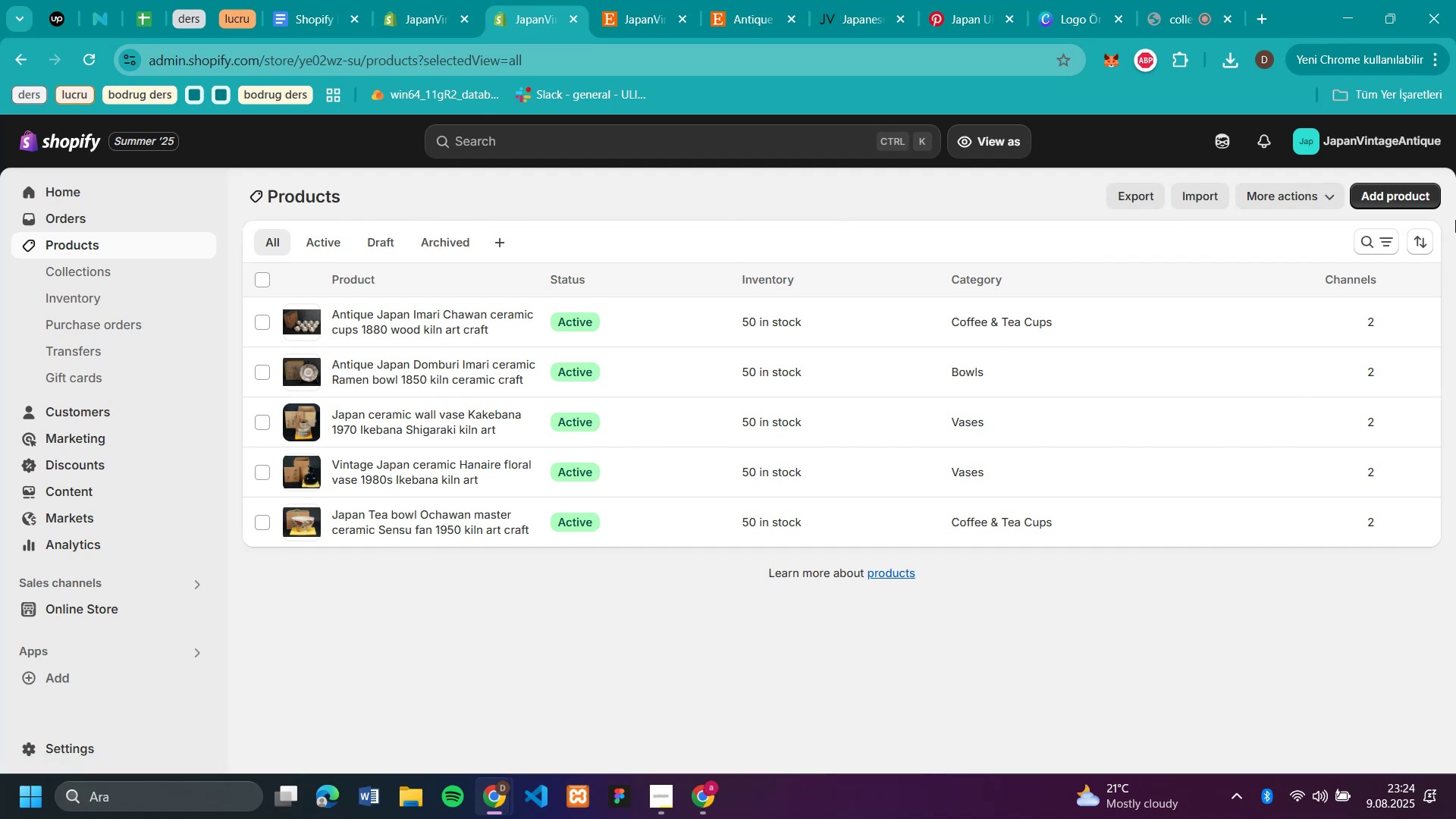 
left_click([1405, 199])
 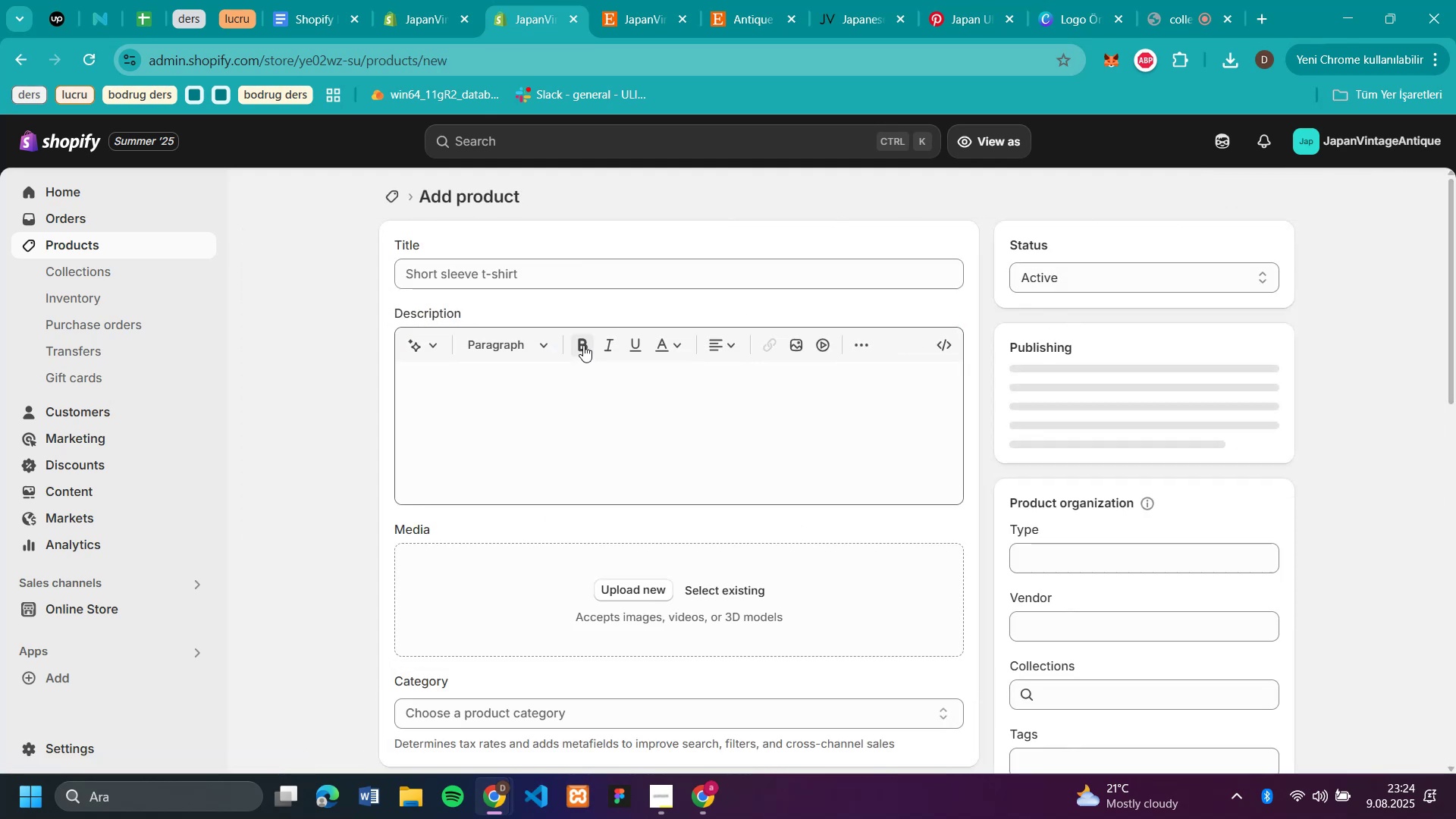 
left_click([557, 278])
 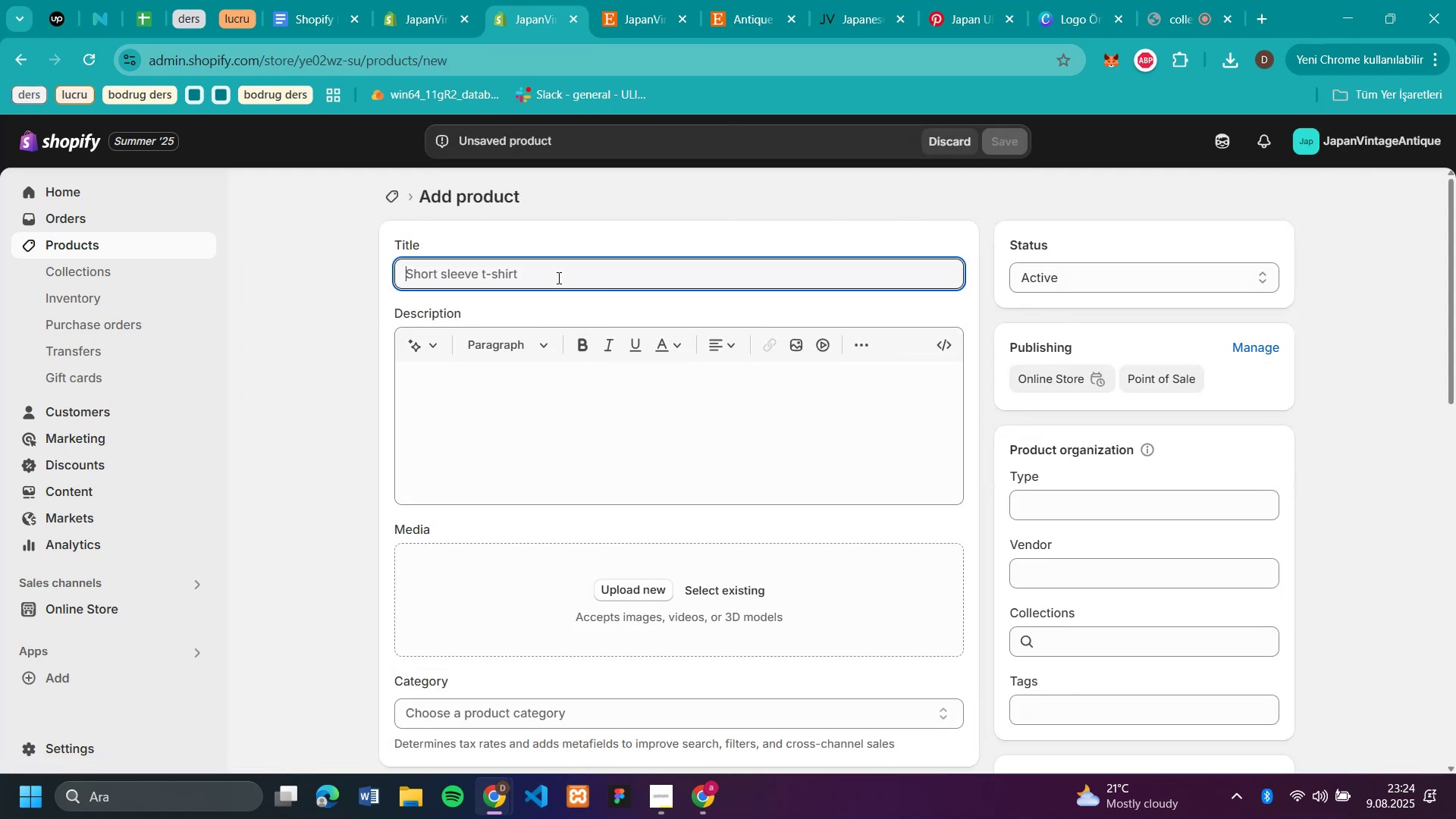 
key(Control+V)
 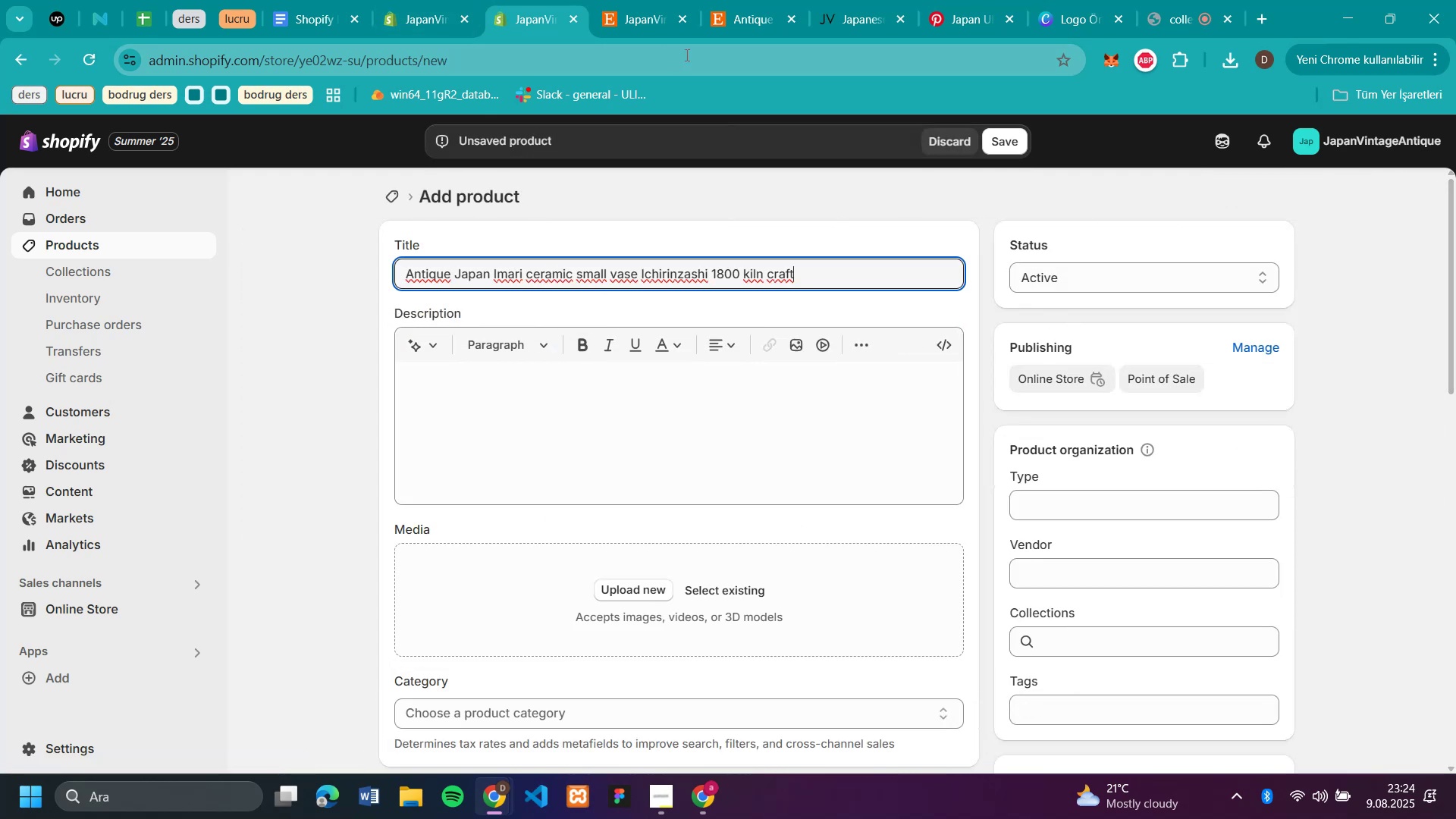 
left_click([741, 25])
 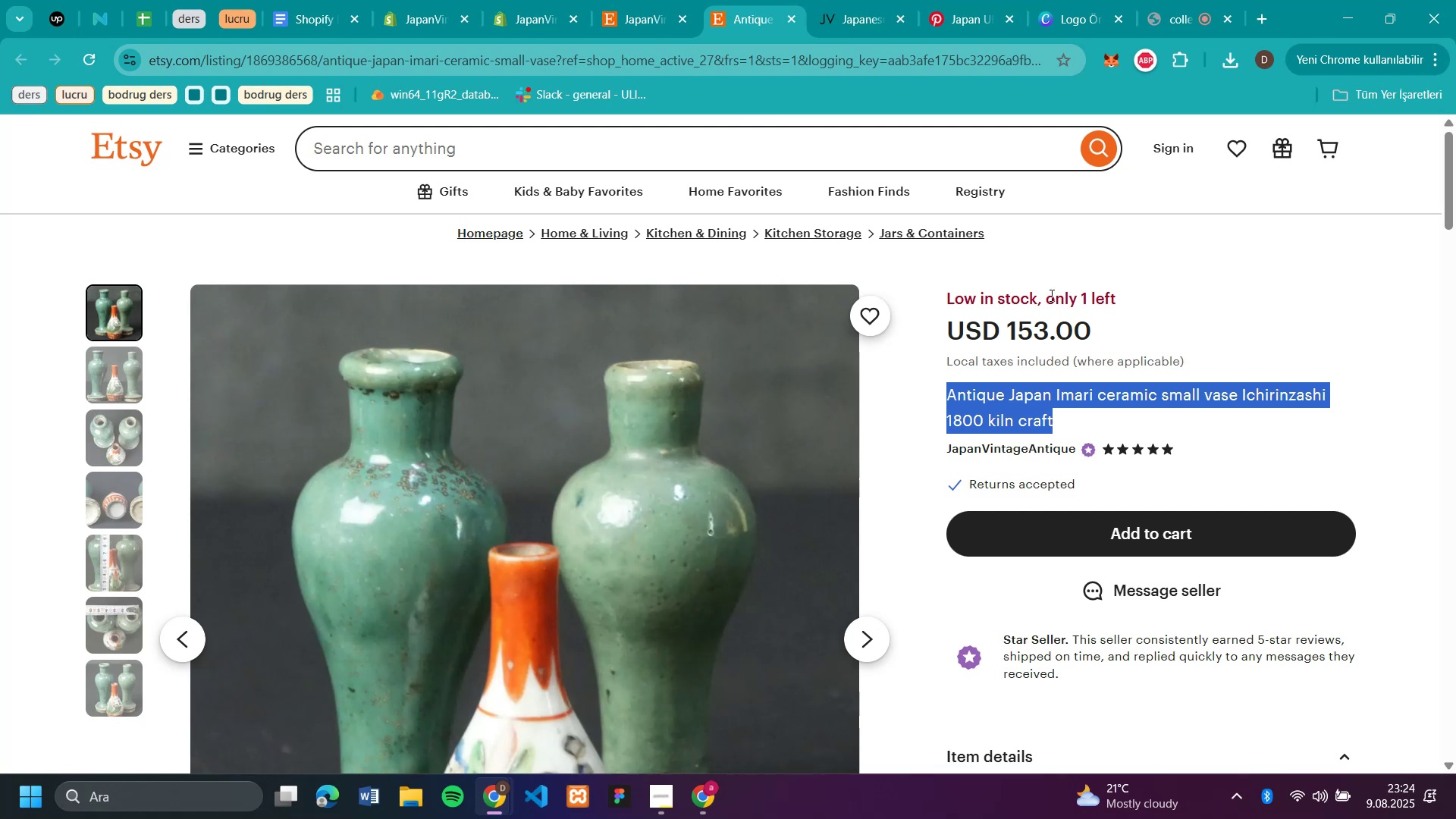 
left_click_drag(start_coordinate=[1104, 332], to_coordinate=[1006, 328])
 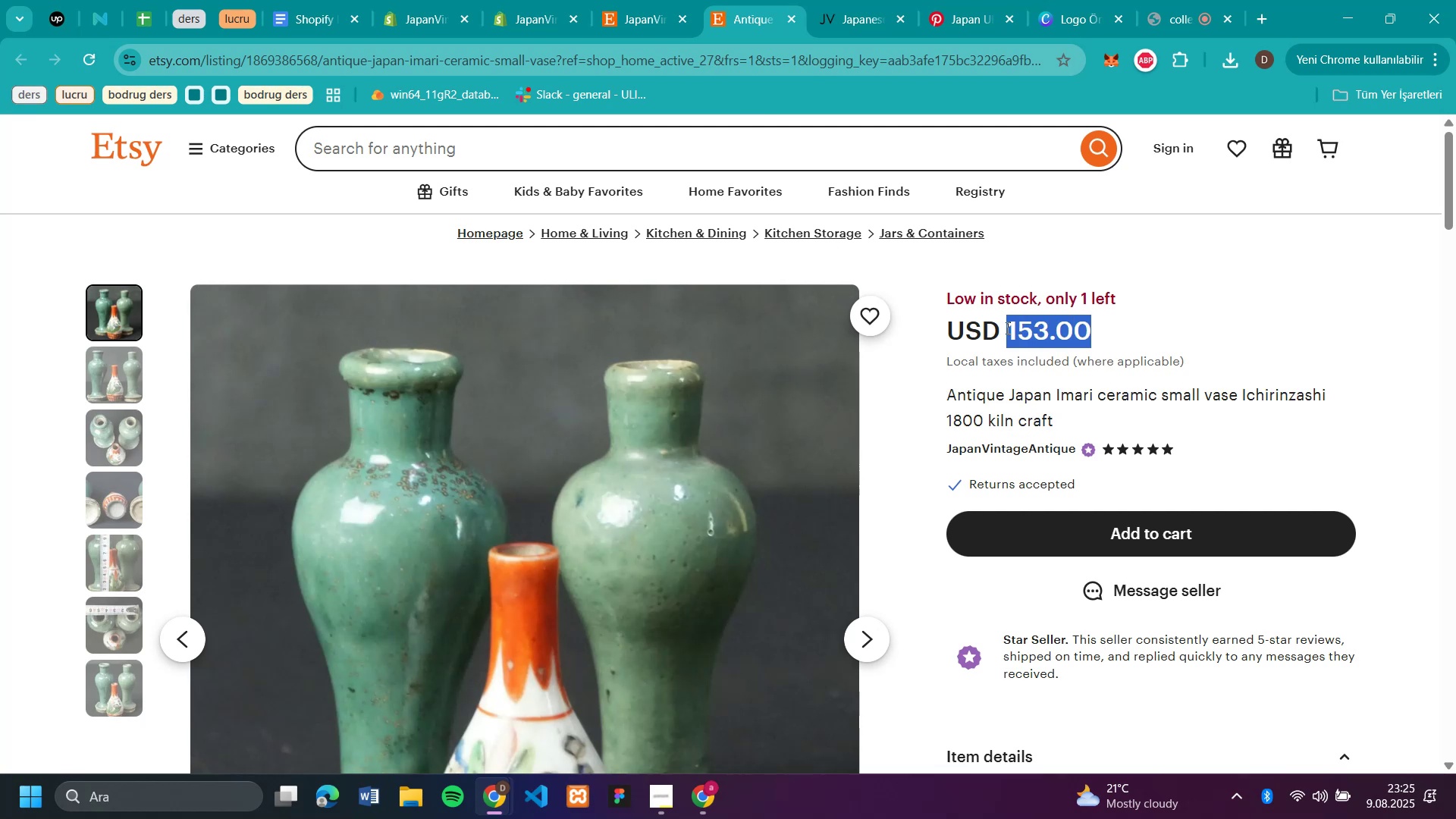 
key(Control+C)
 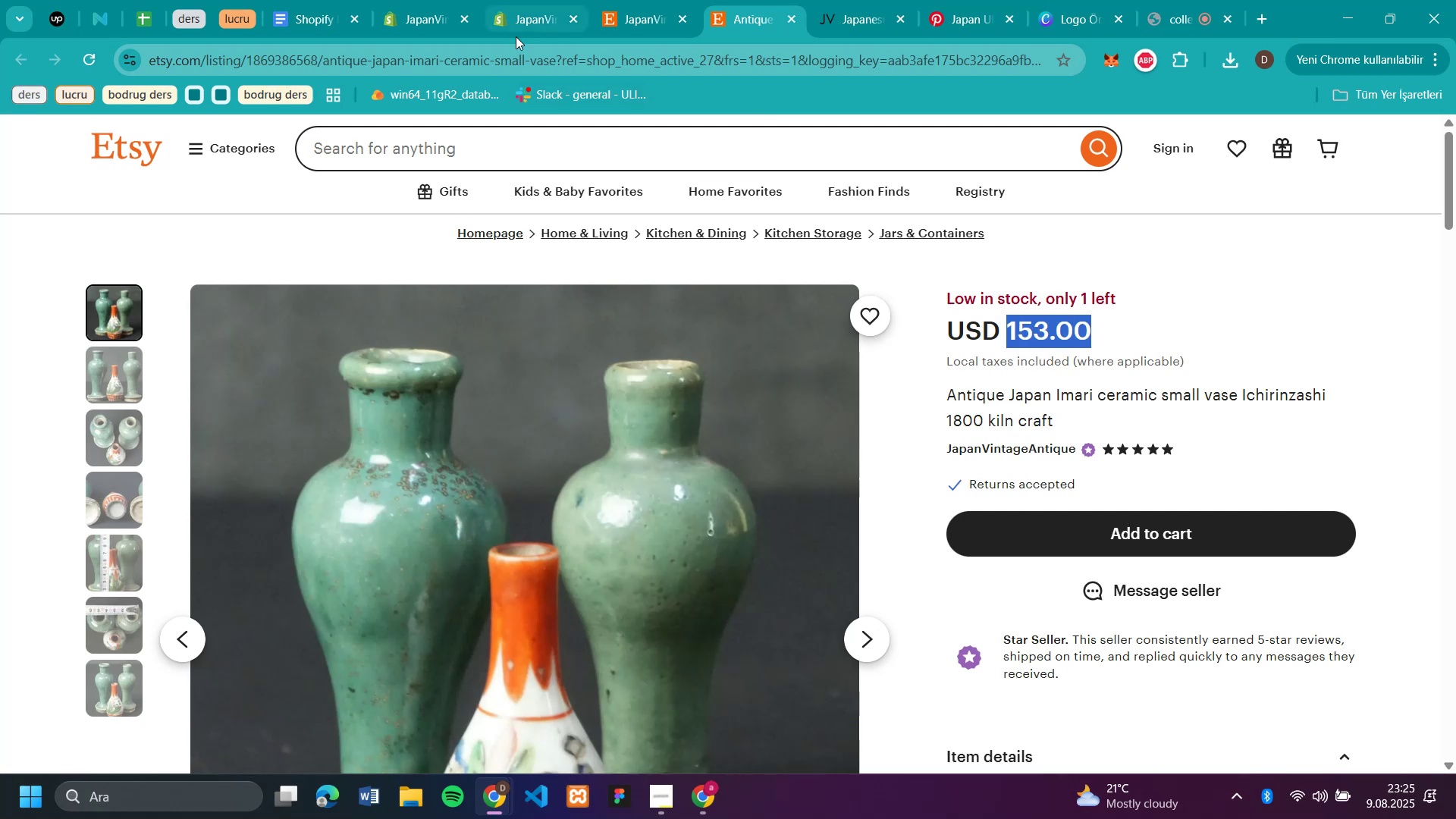 
left_click([523, 27])
 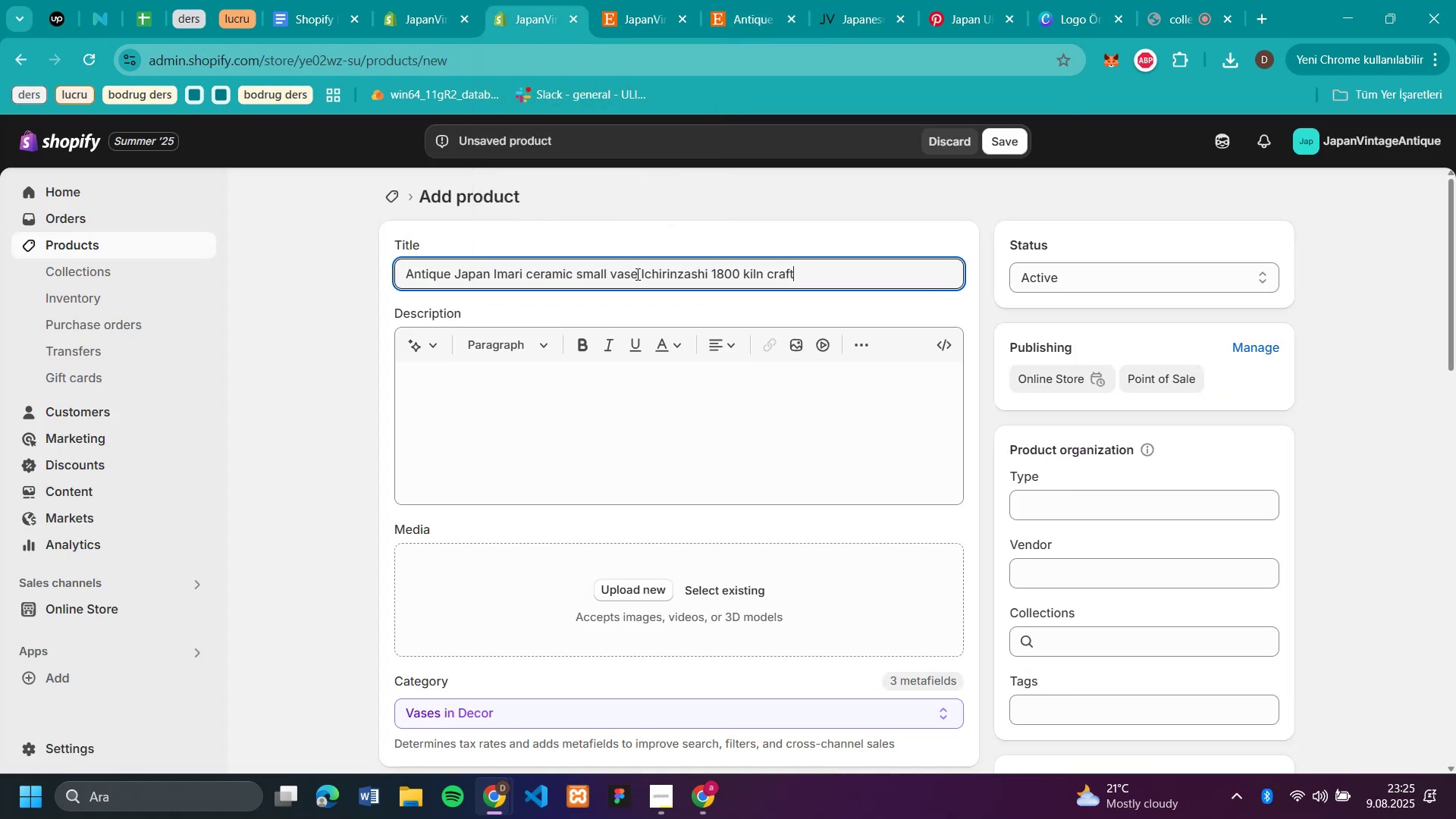 
scroll: coordinate [641, 334], scroll_direction: down, amount: 5.0
 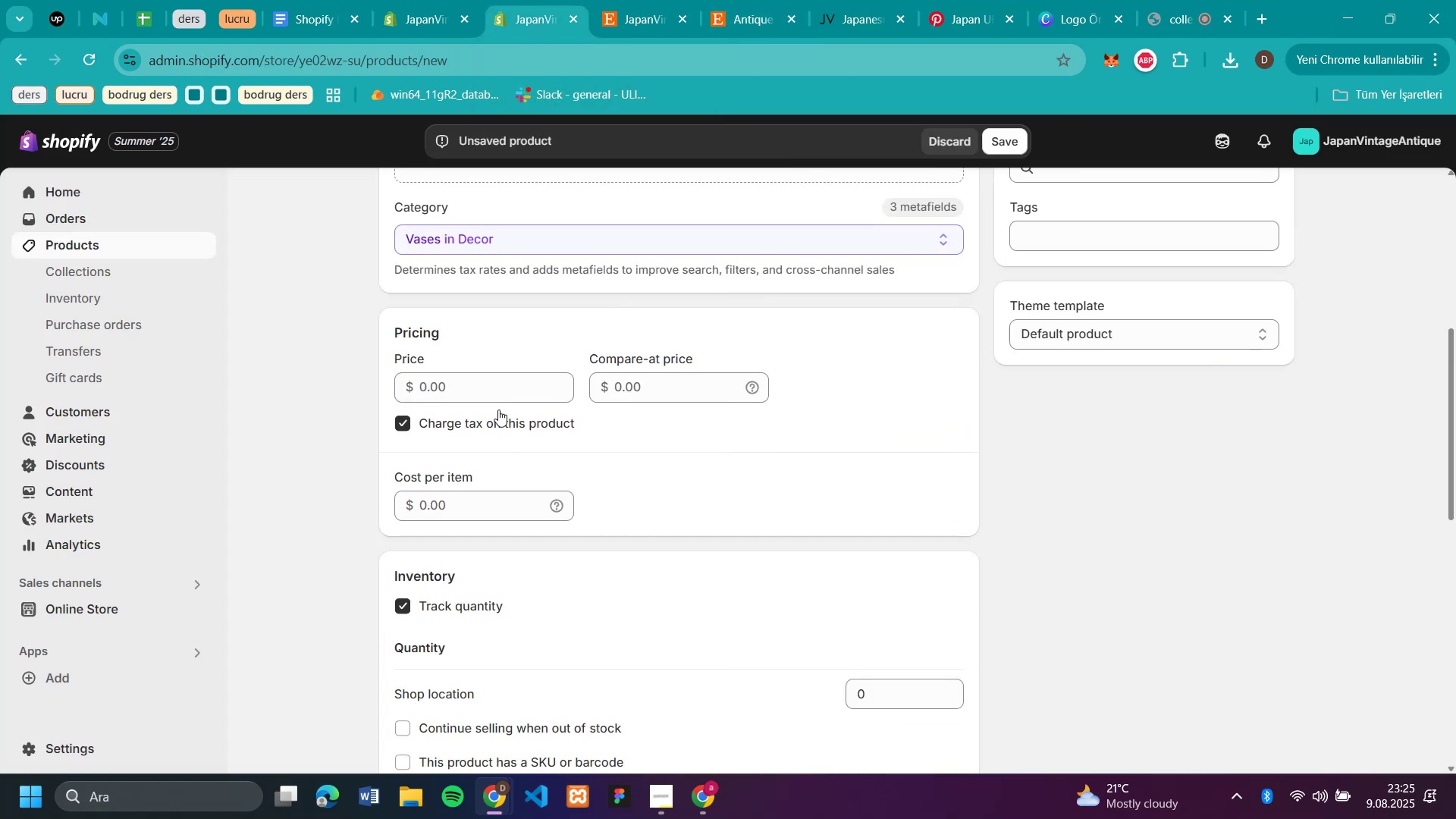 
left_click([495, 388])
 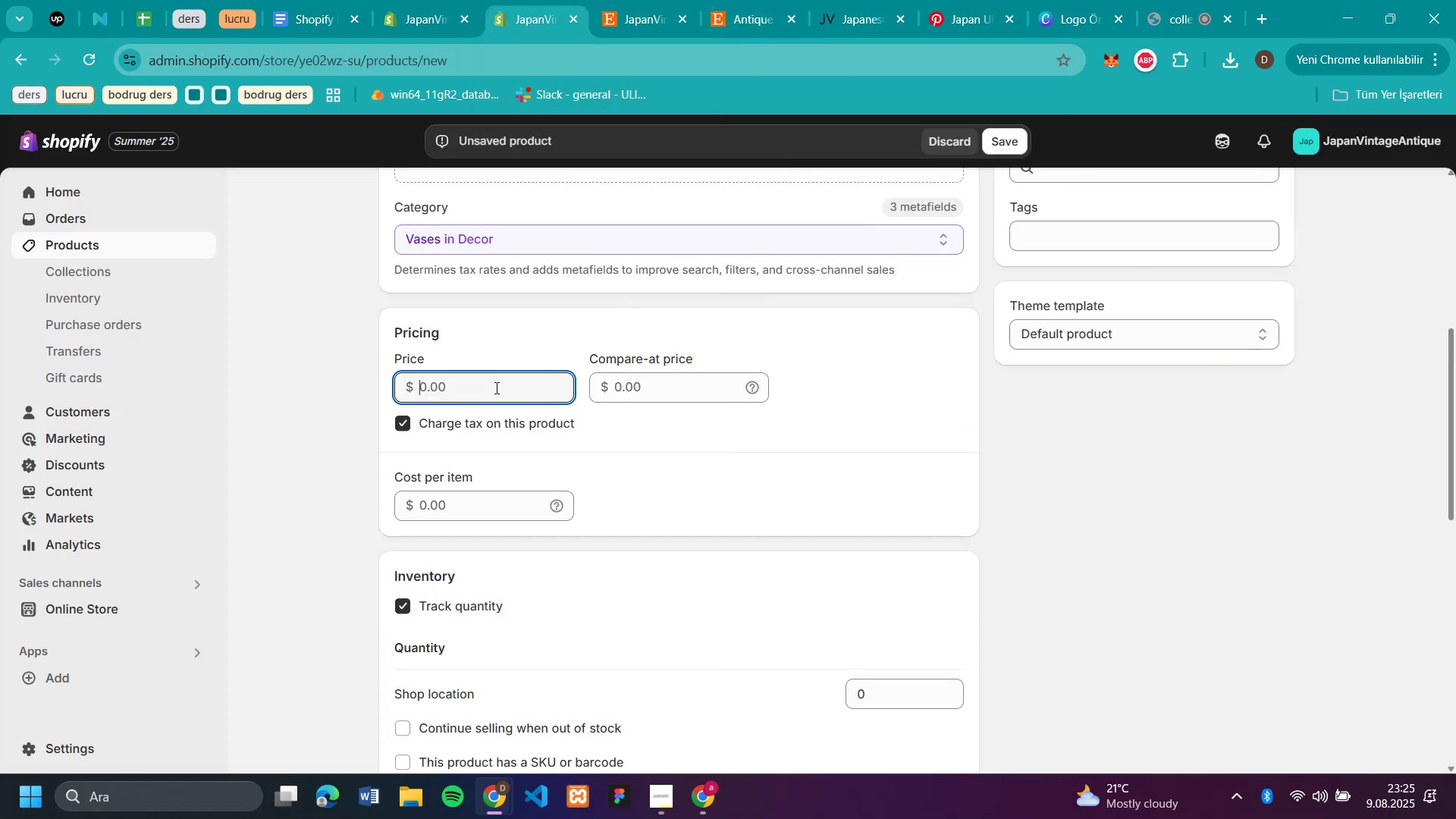 
key(Control+V)
 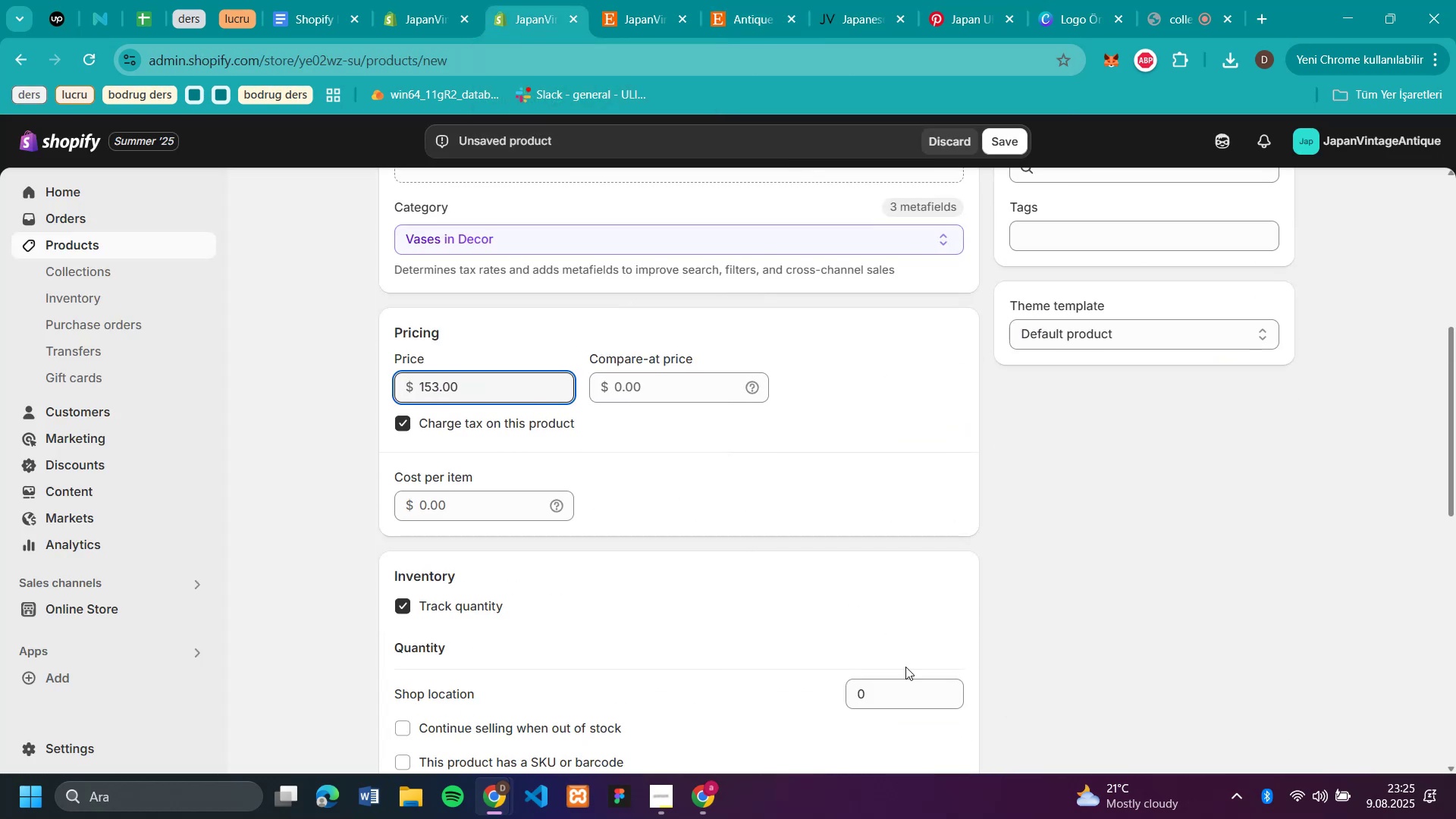 
left_click([902, 689])
 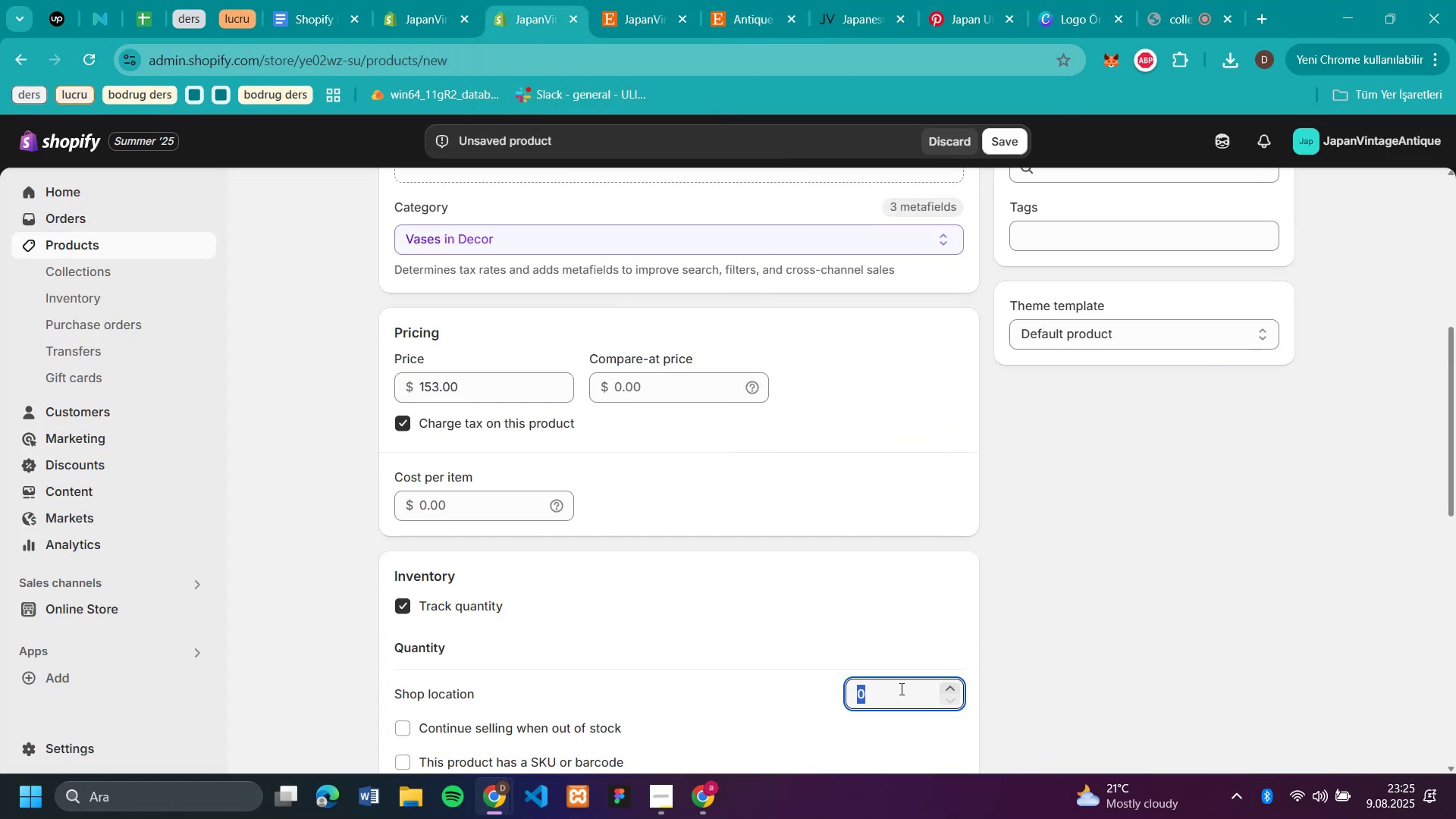 
type(50)
 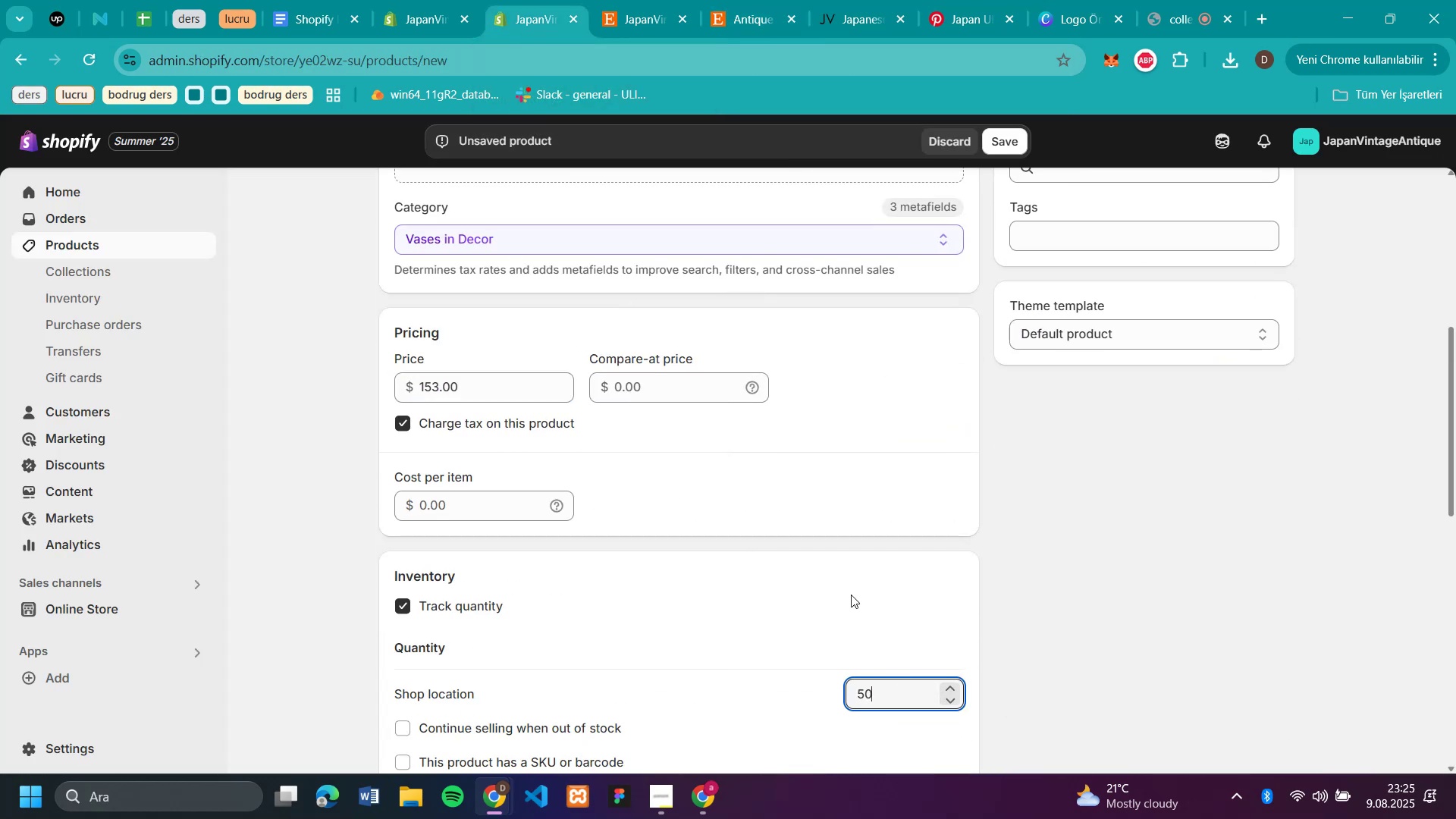 
scroll: coordinate [815, 434], scroll_direction: up, amount: 3.0
 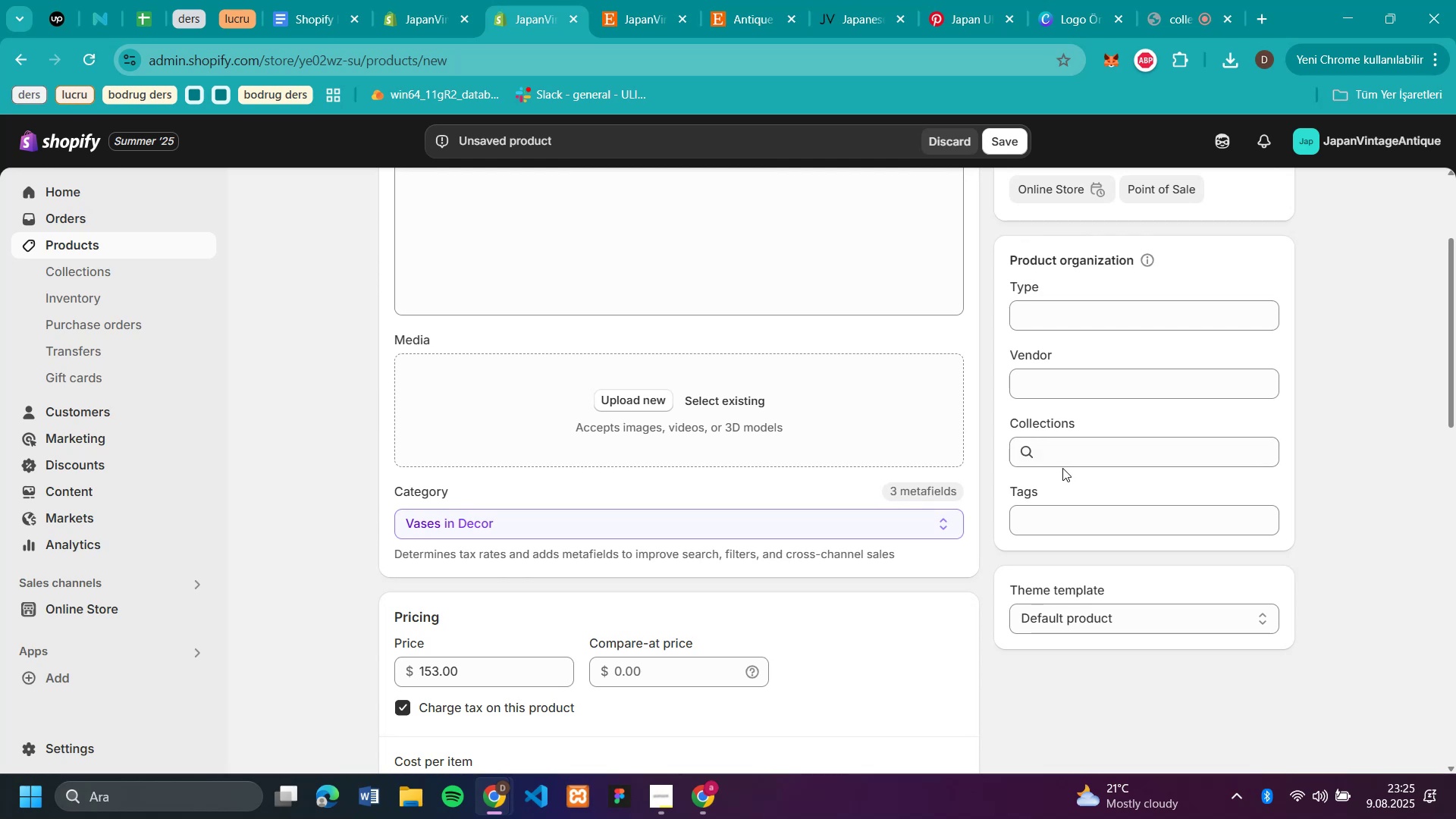 
left_click([1062, 453])
 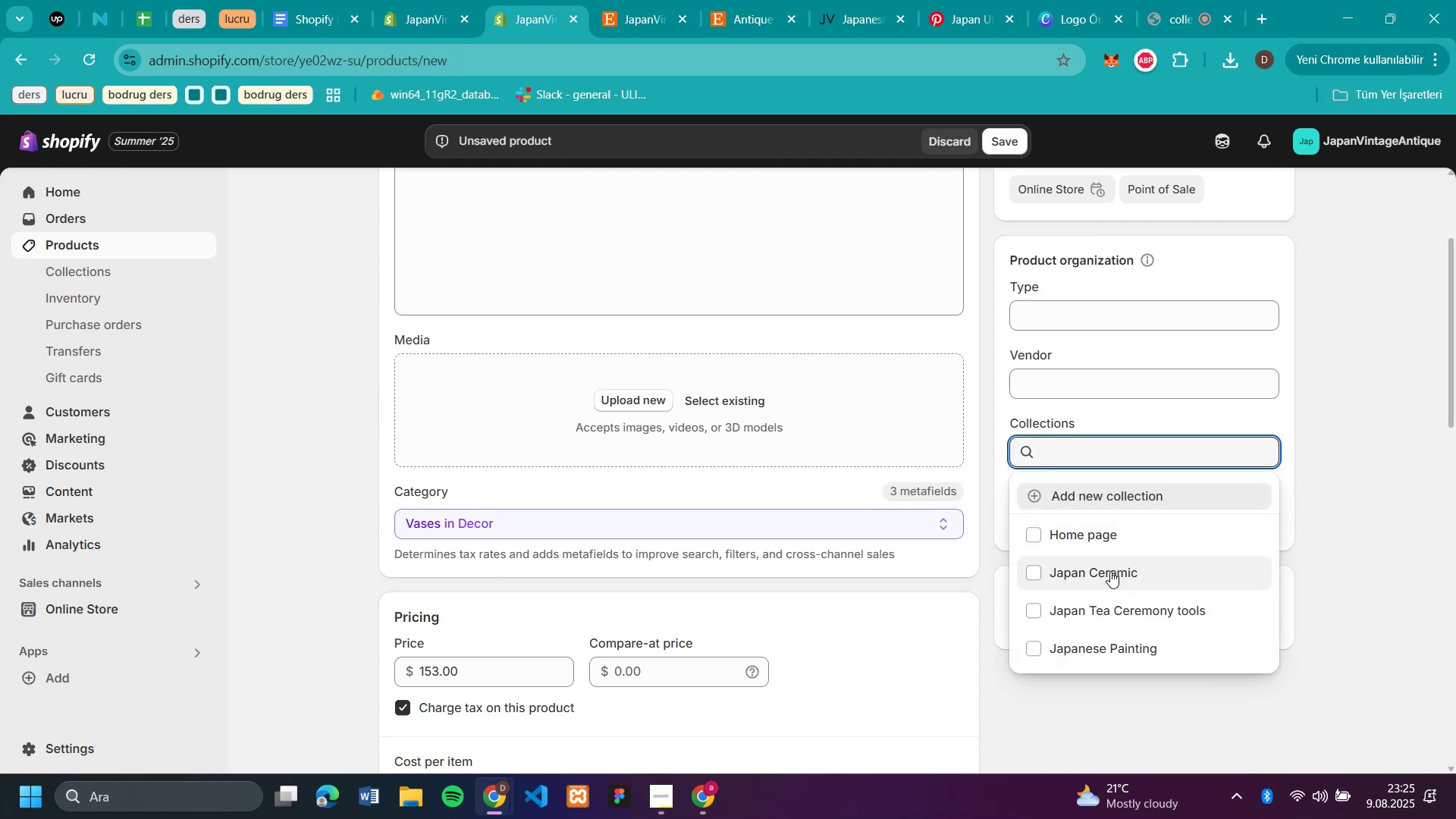 
left_click([1111, 572])
 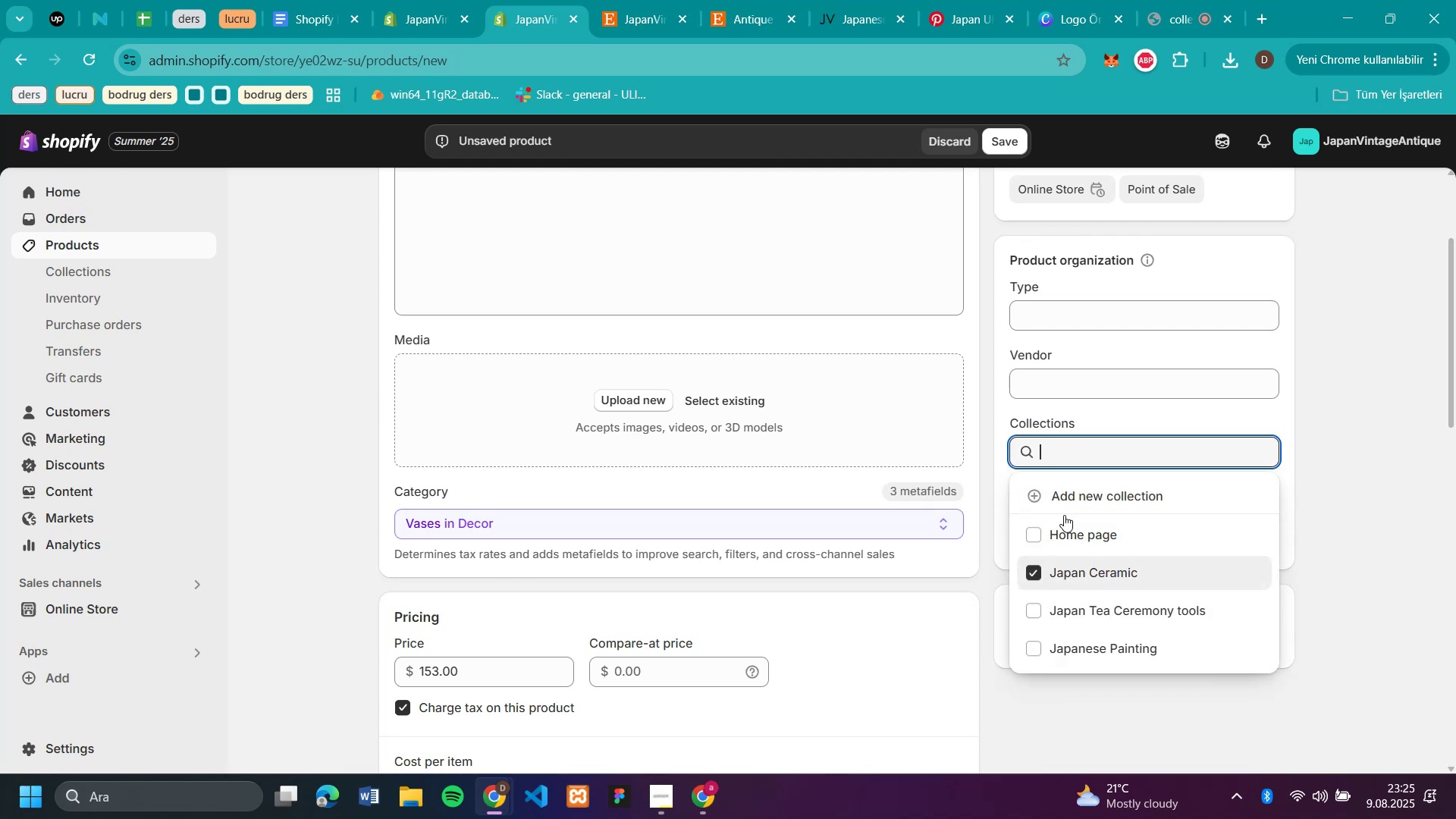 
scroll: coordinate [524, 356], scroll_direction: up, amount: 5.0
 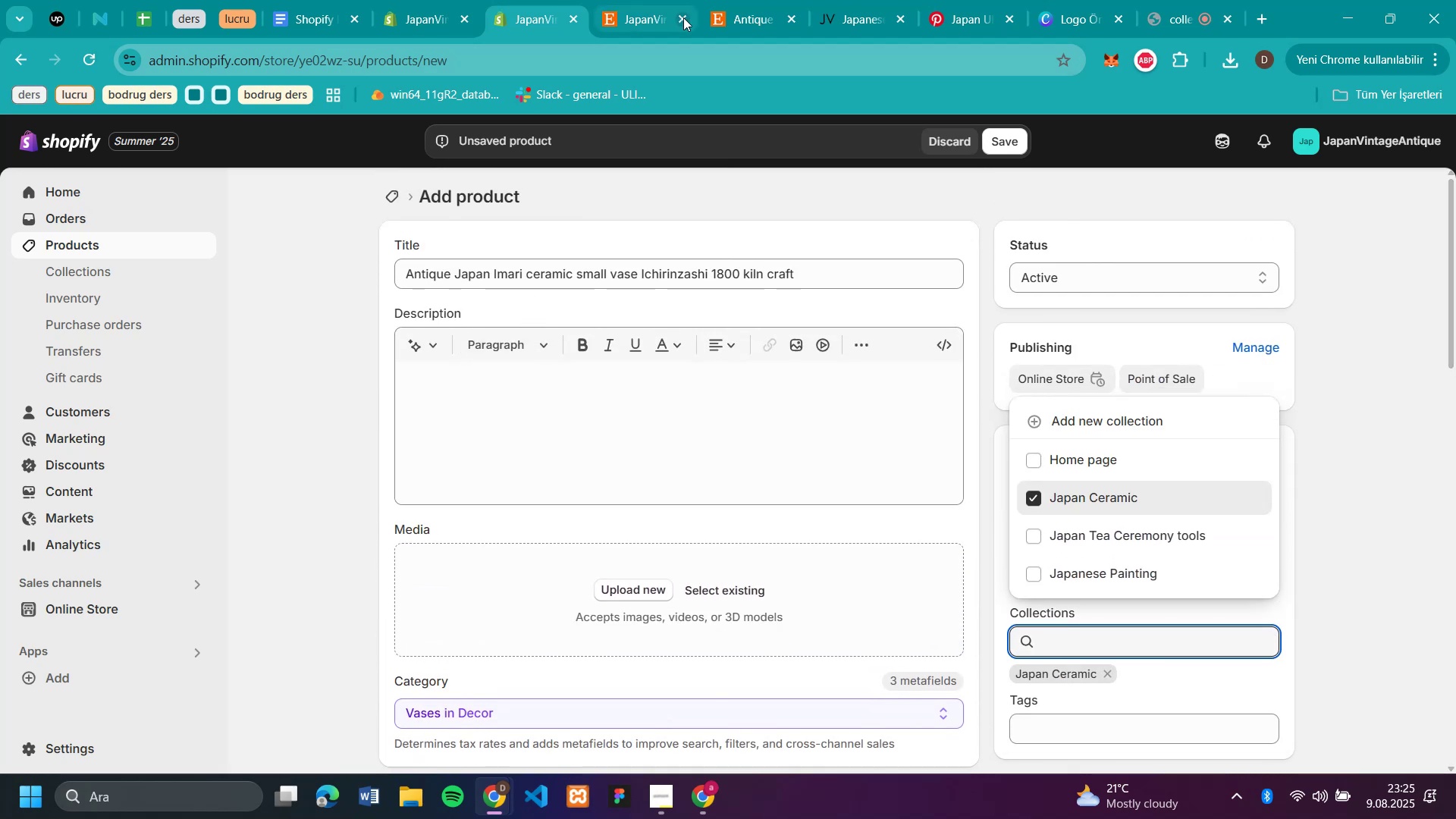 
left_click([733, 17])
 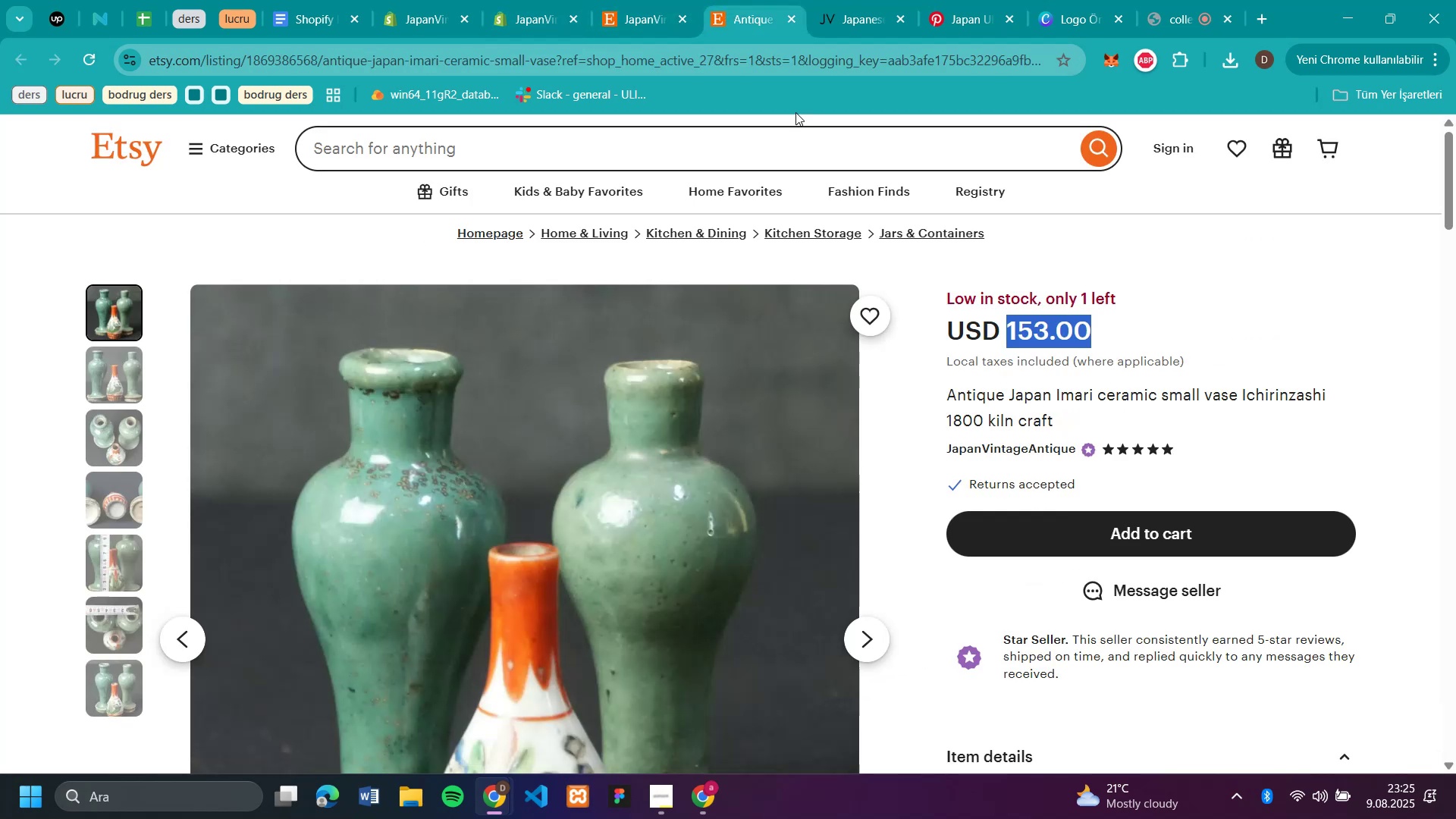 
scroll: coordinate [1201, 595], scroll_direction: down, amount: 6.0
 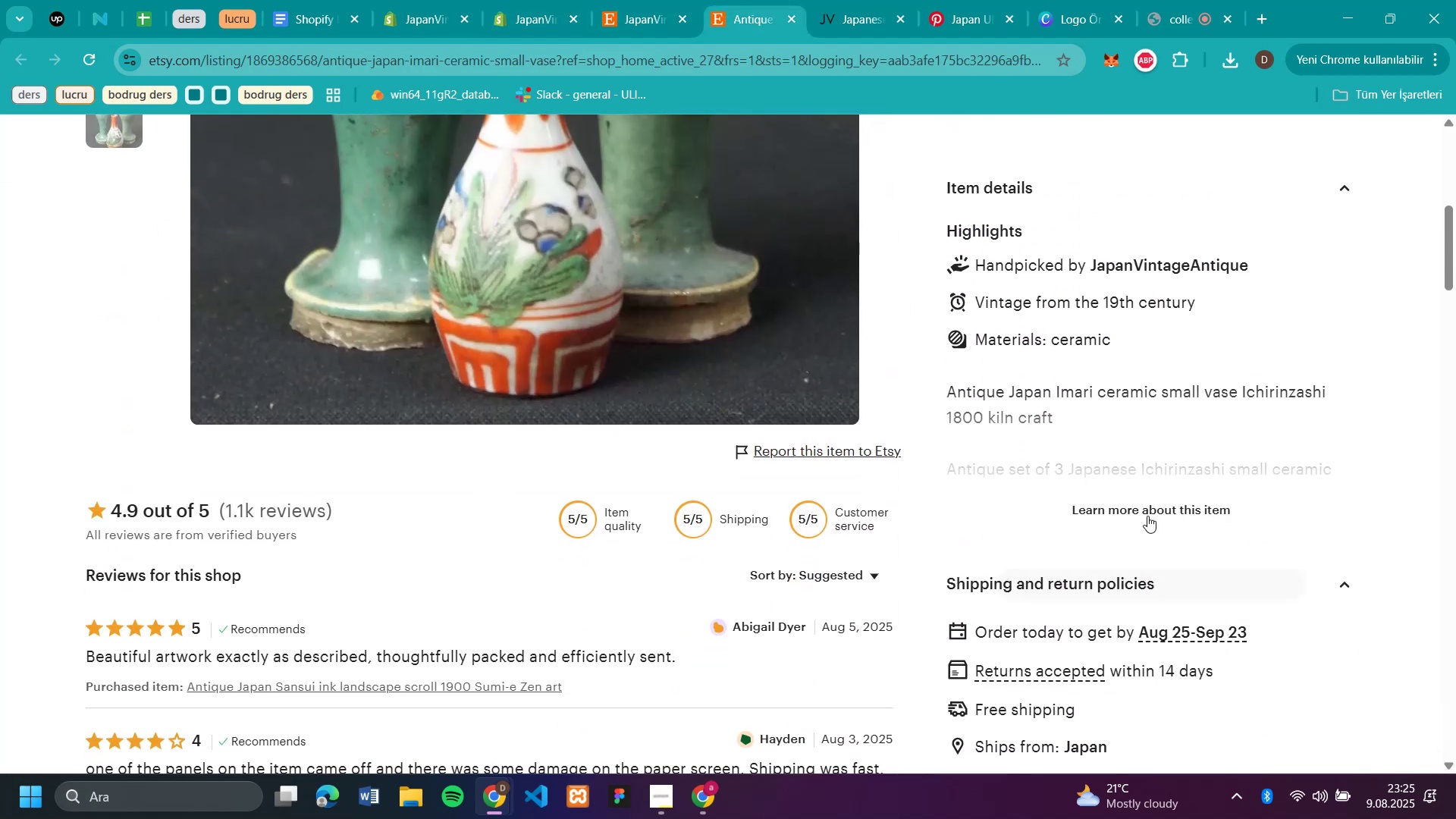 
left_click([1147, 516])
 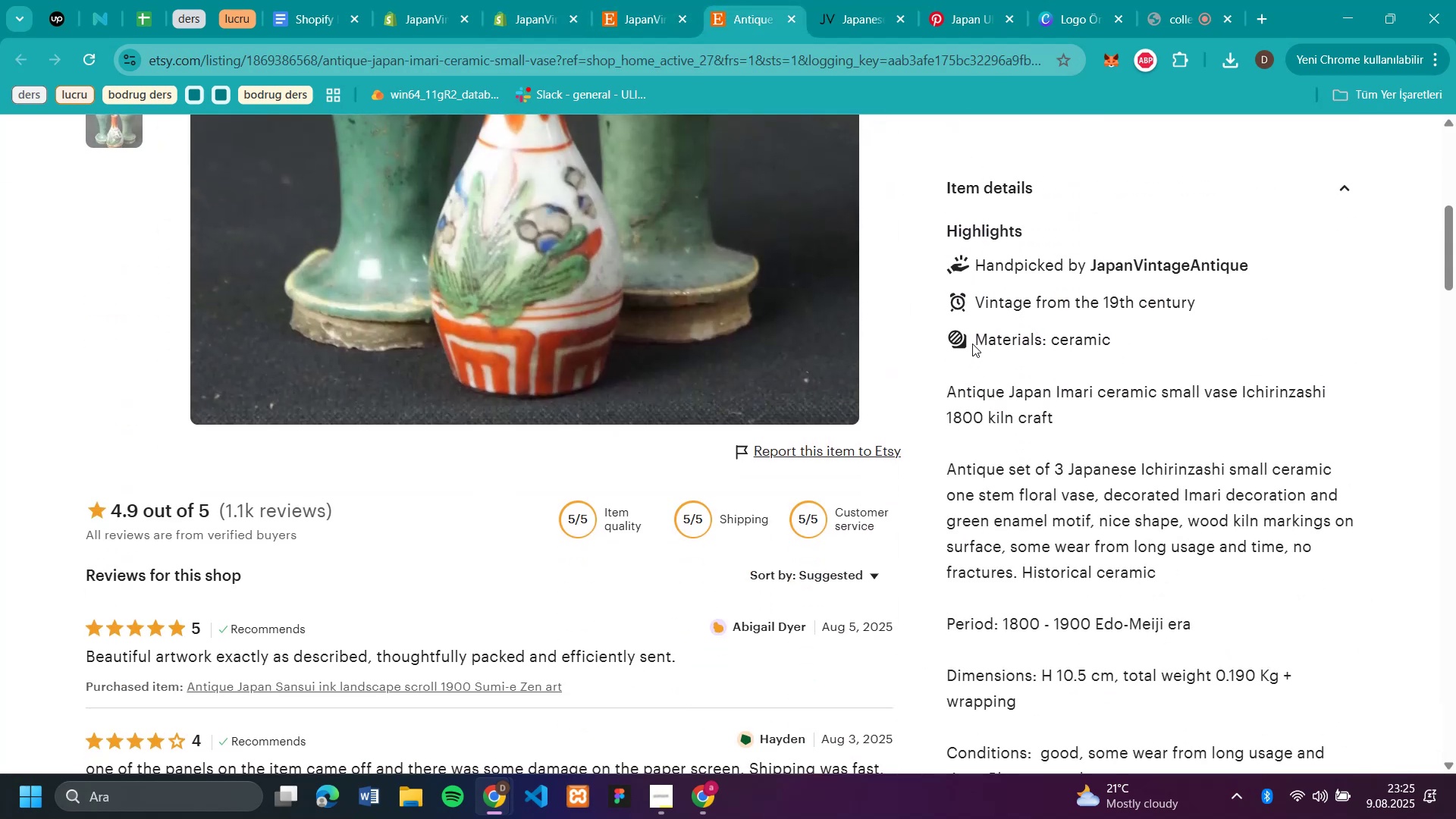 
left_click_drag(start_coordinate=[977, 340], to_coordinate=[1203, 208])
 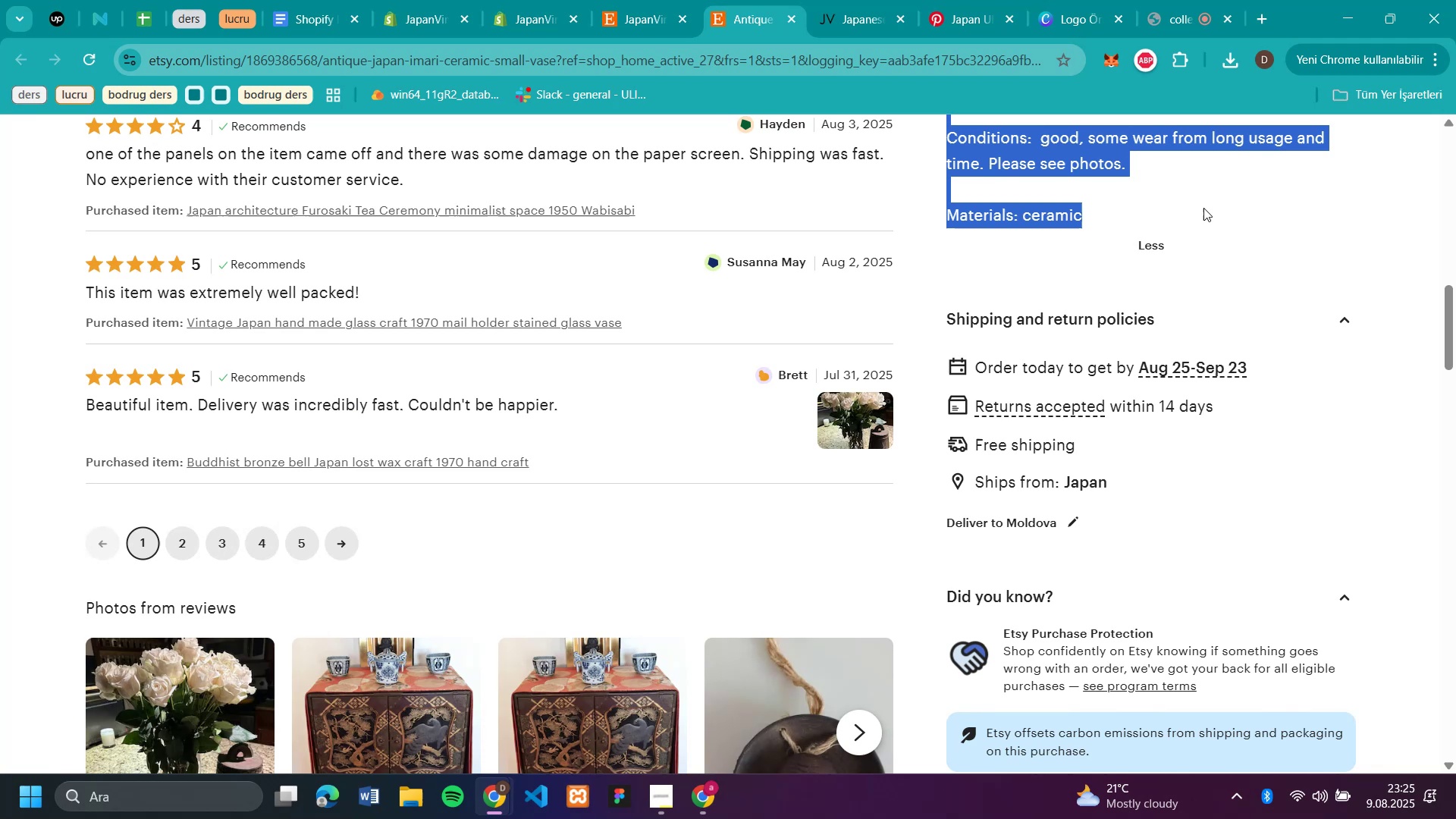 
key(Control+C)
 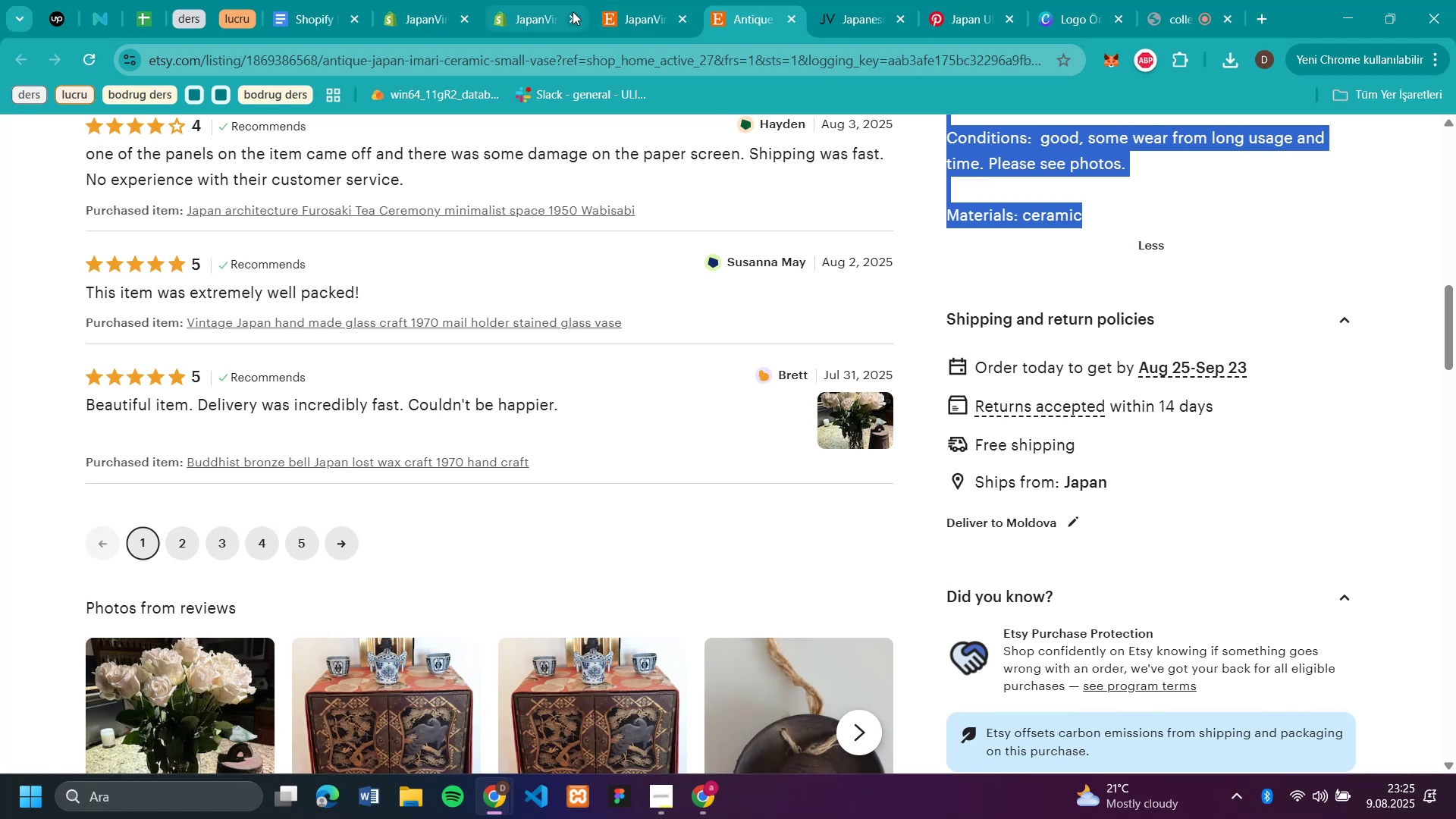 
left_click([540, 19])
 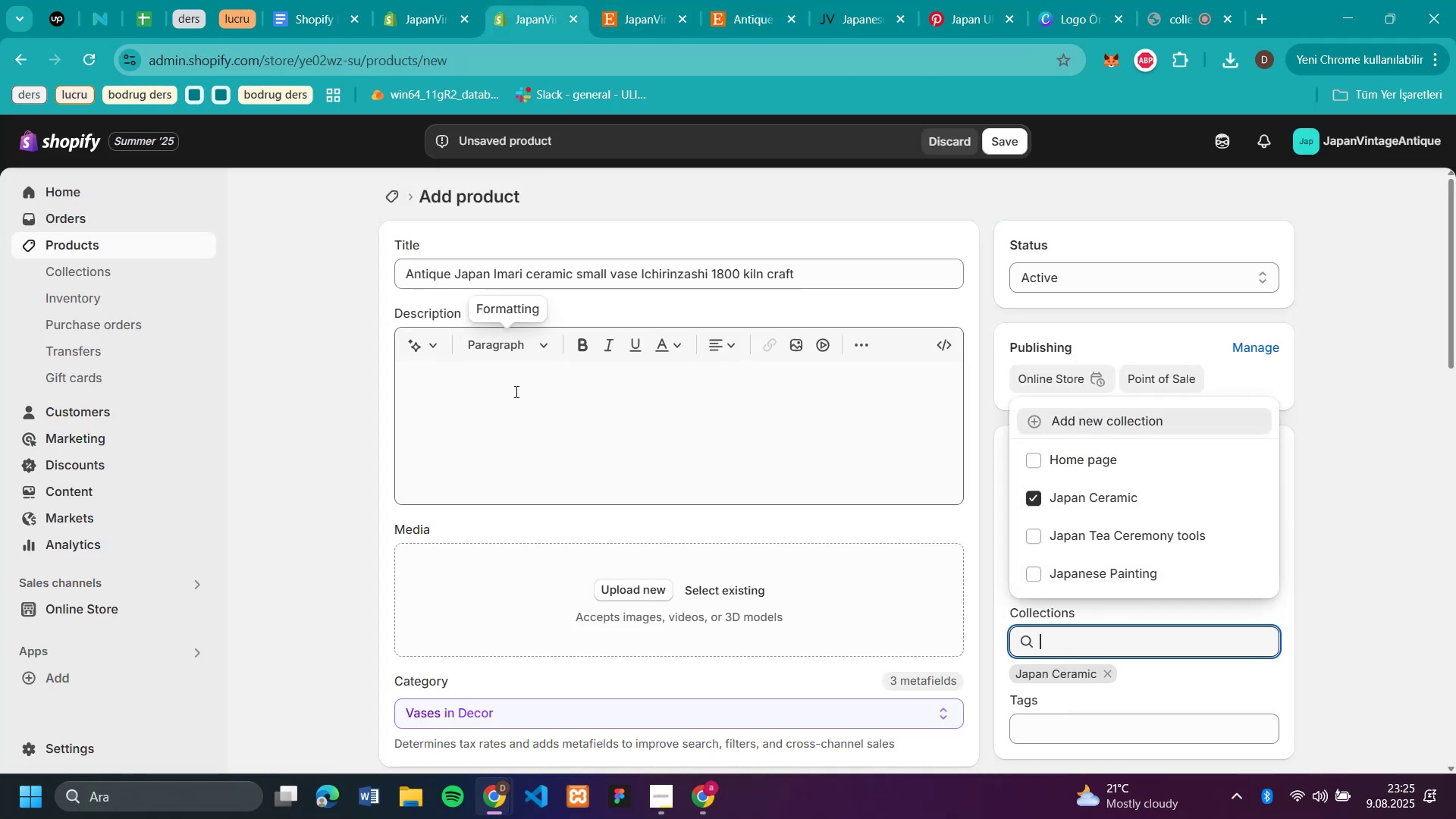 
left_click([513, 407])
 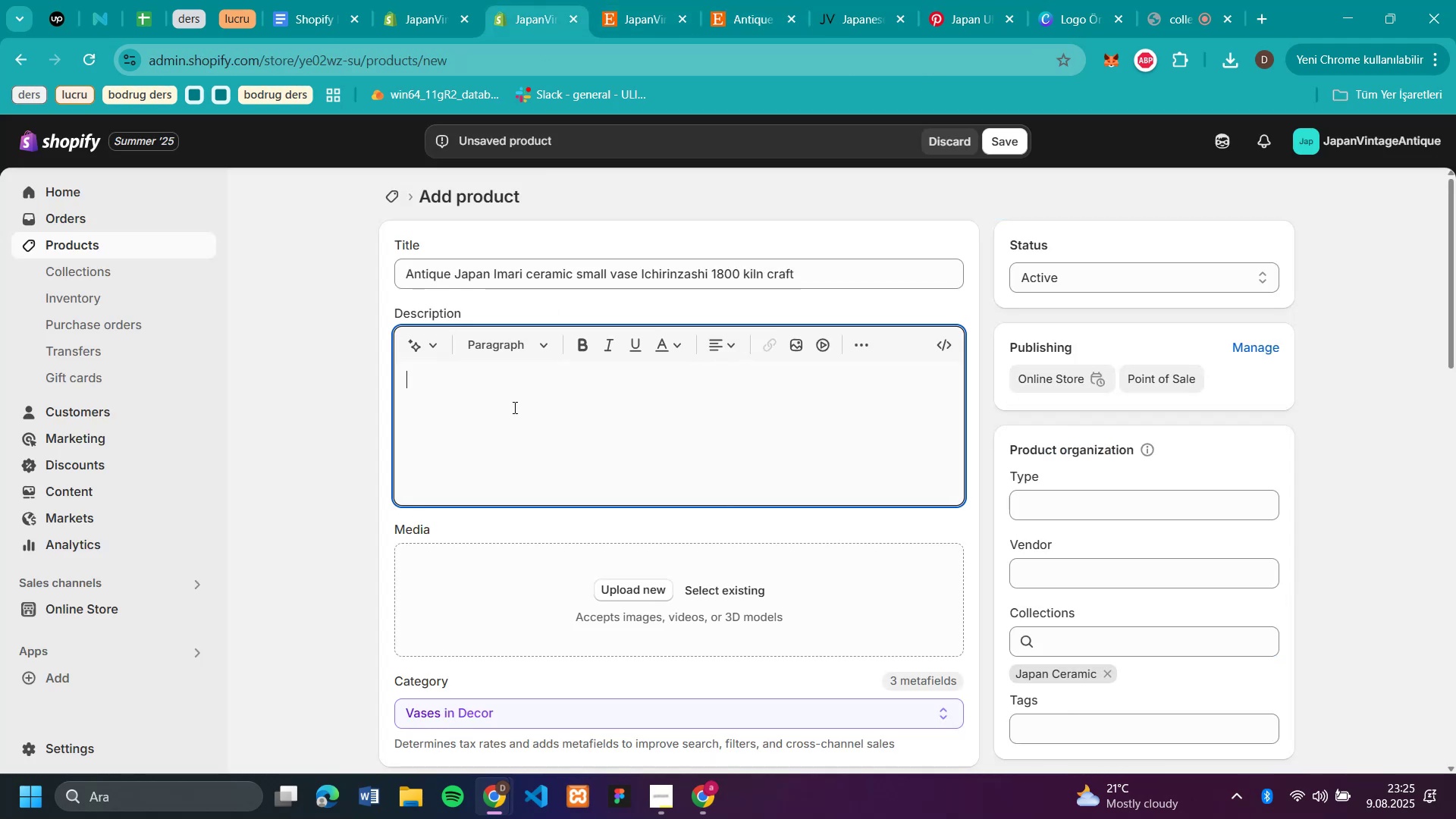 
key(Control+V)
 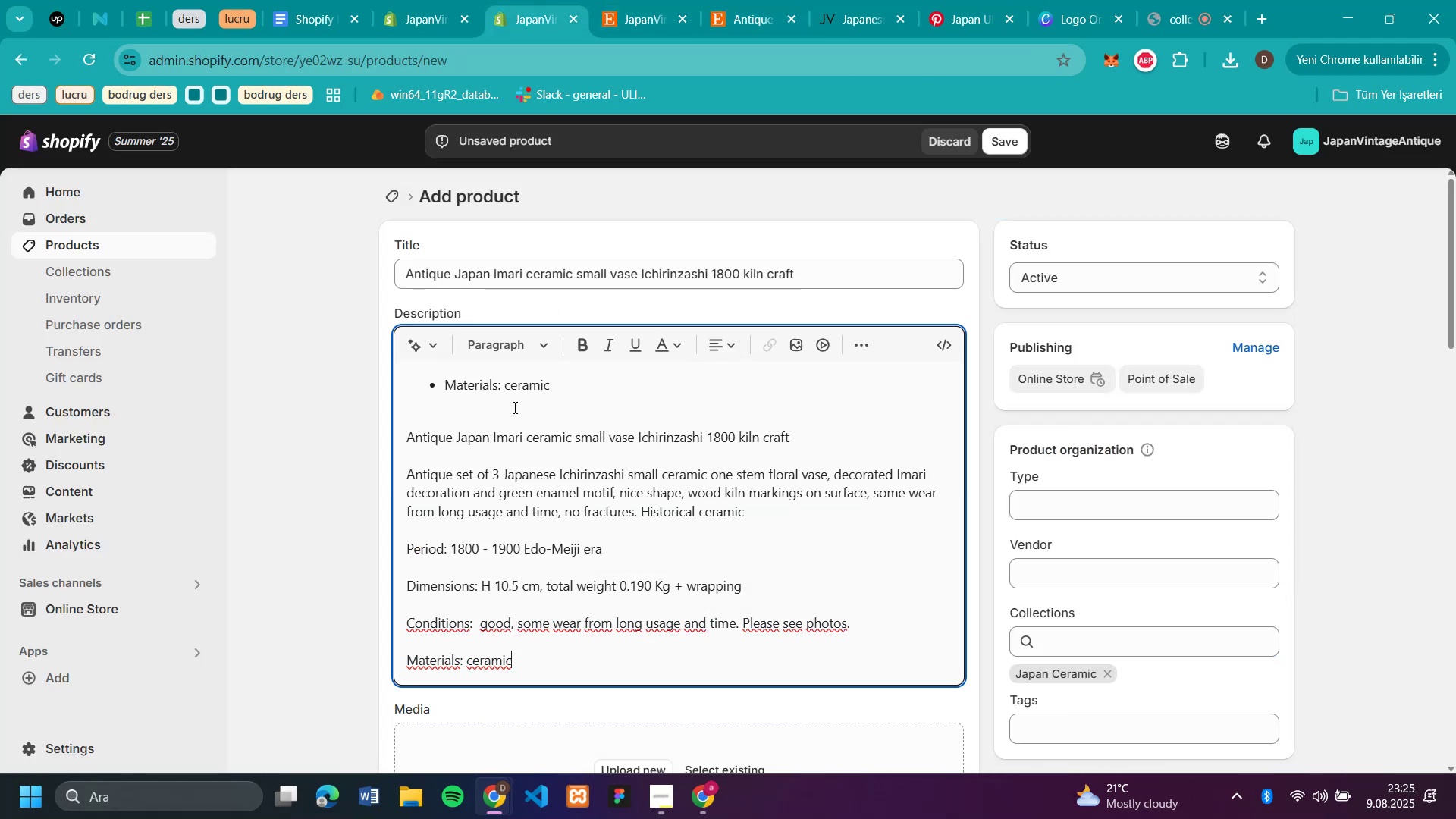 
scroll: coordinate [518, 407], scroll_direction: down, amount: 4.0
 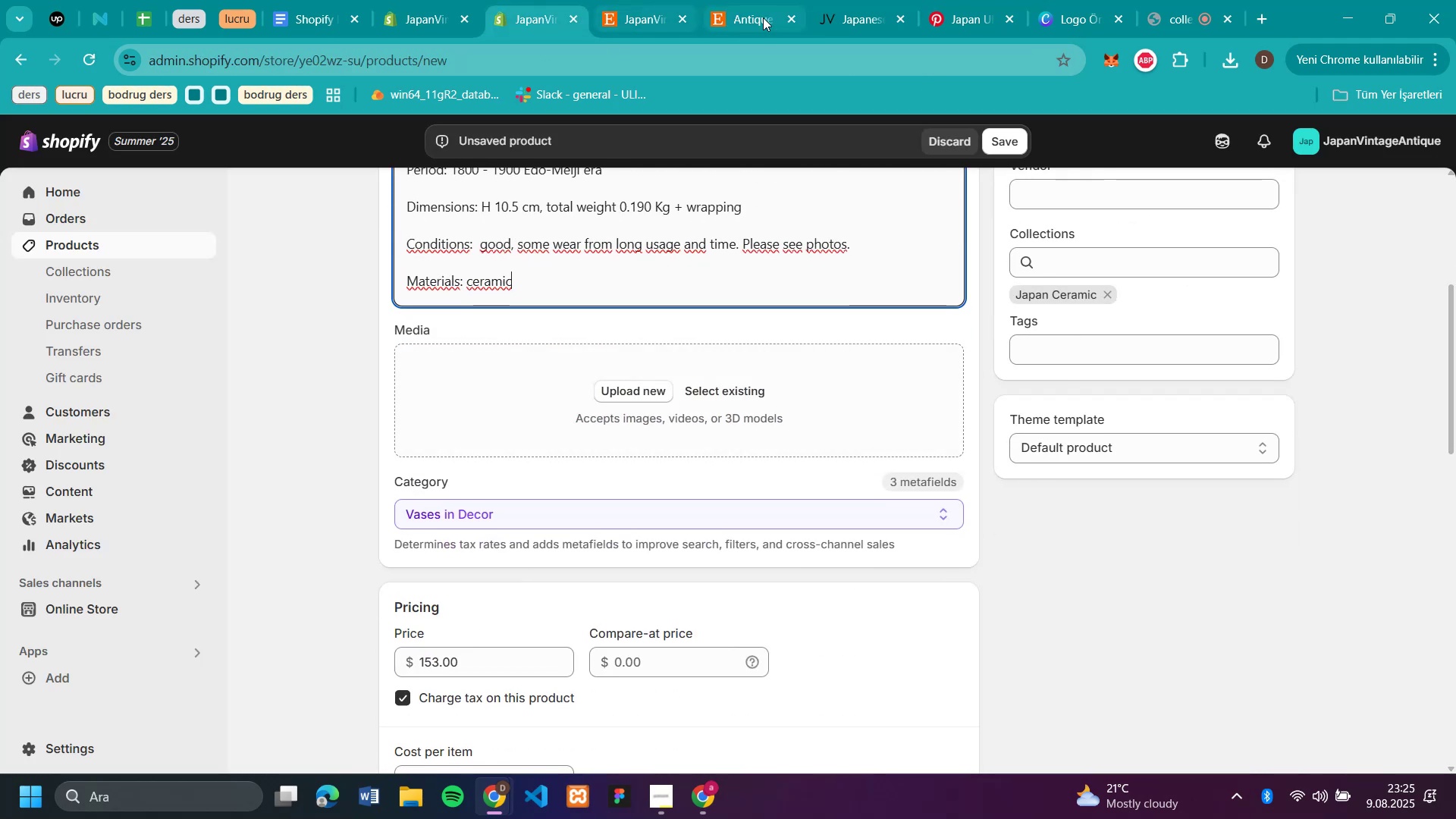 
left_click([765, 22])
 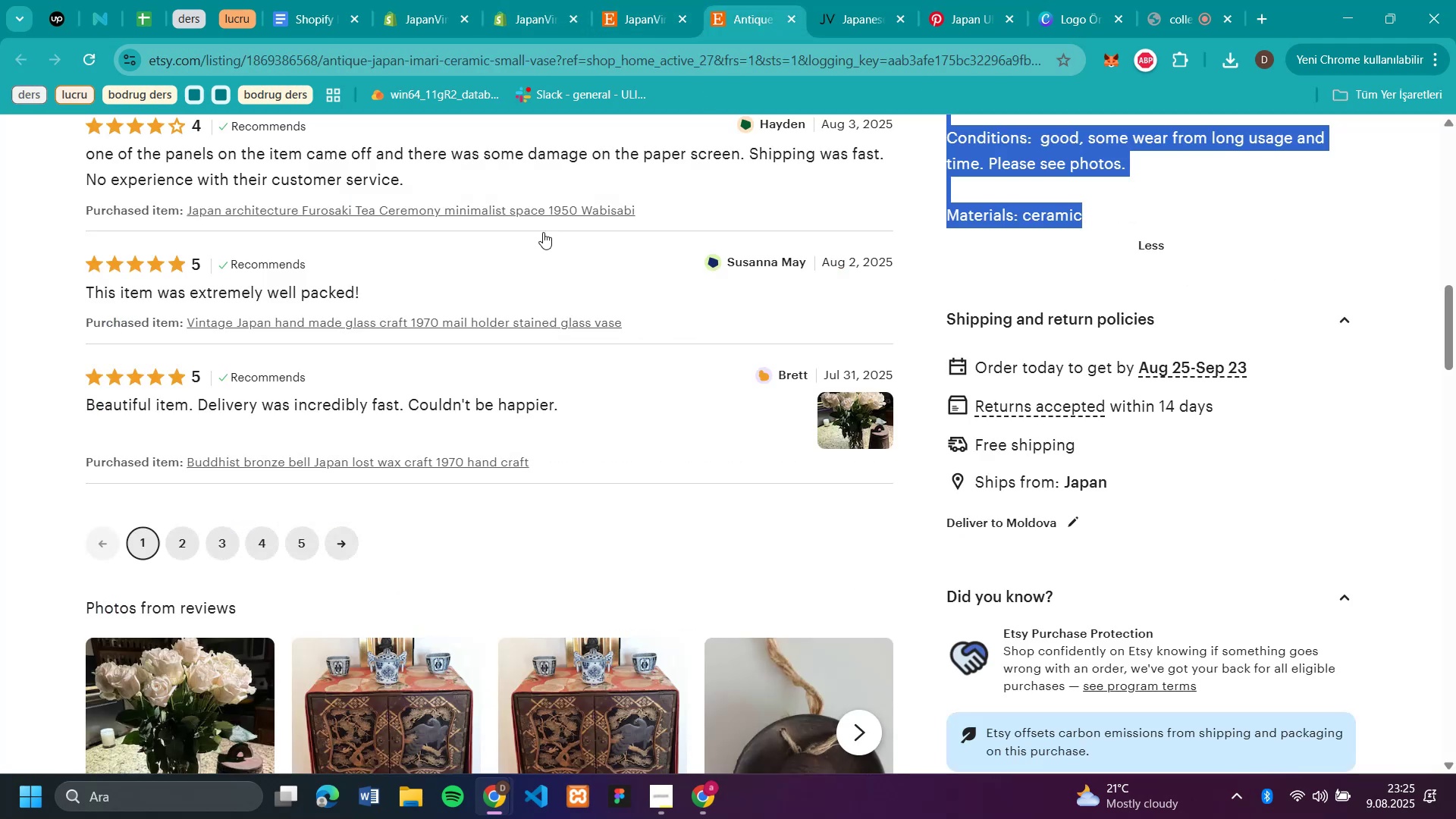 
scroll: coordinate [528, 273], scroll_direction: up, amount: 9.0
 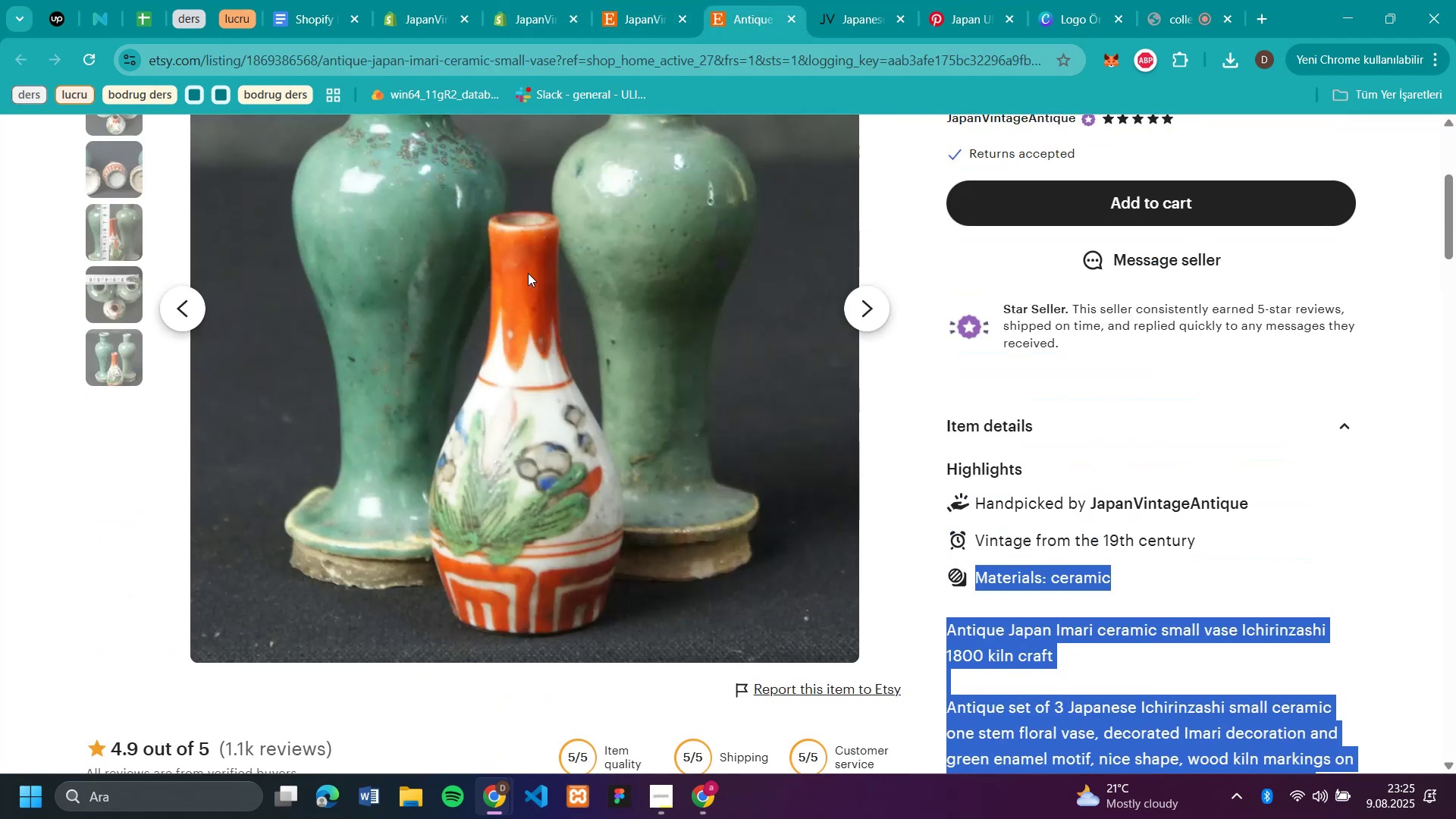 
right_click([528, 273])
 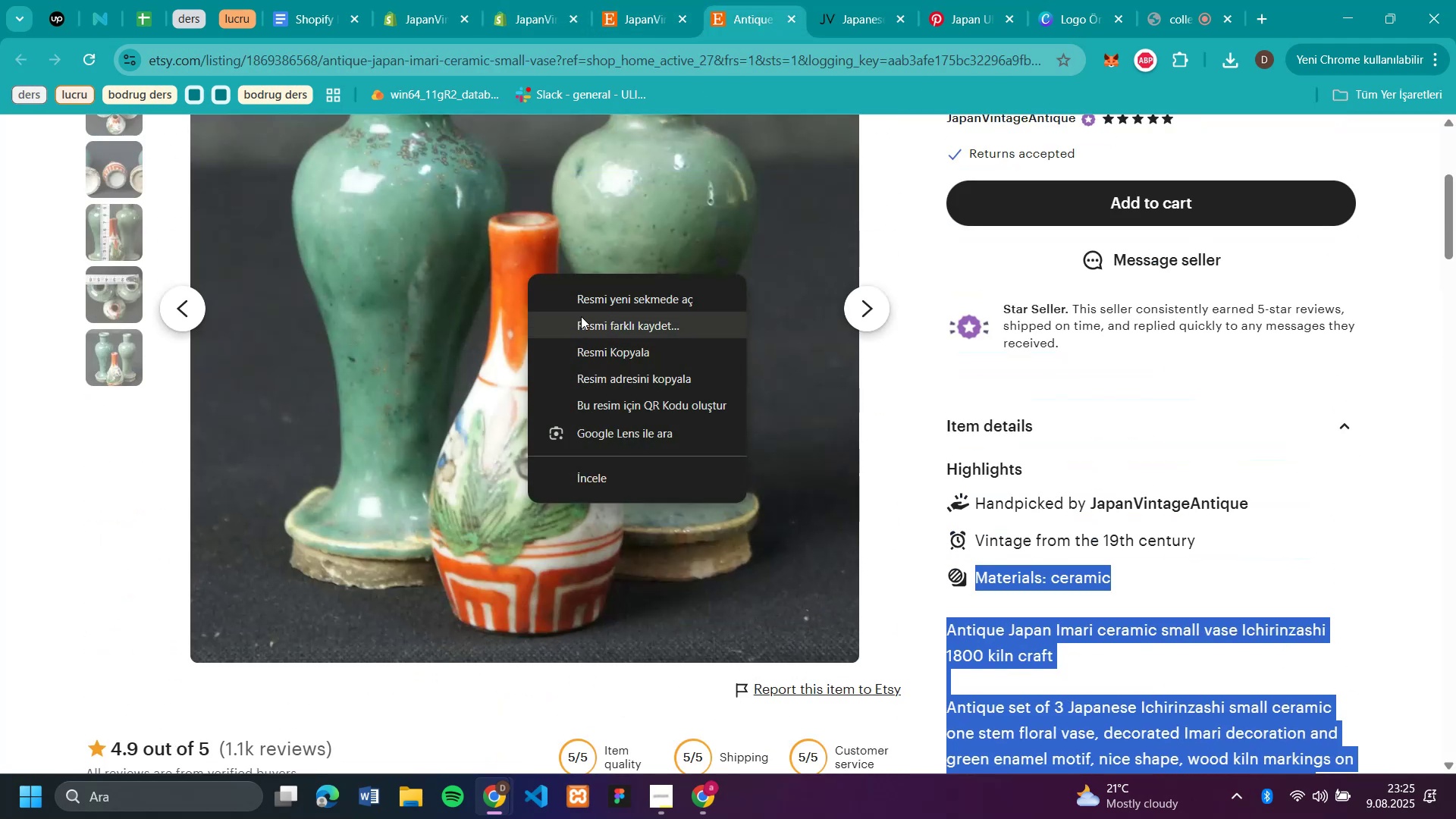 
left_click([588, 321])
 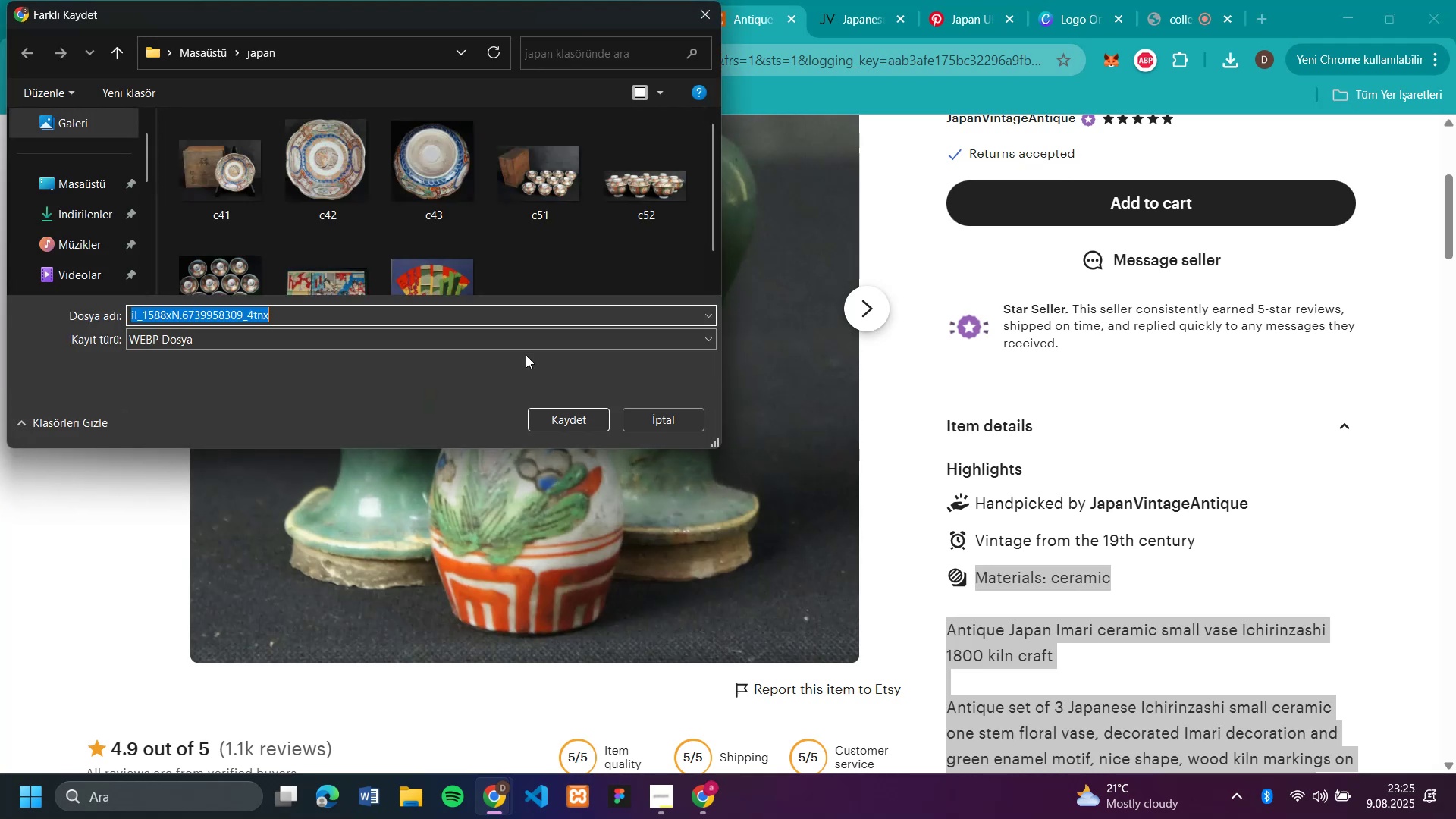 
type(c61)
 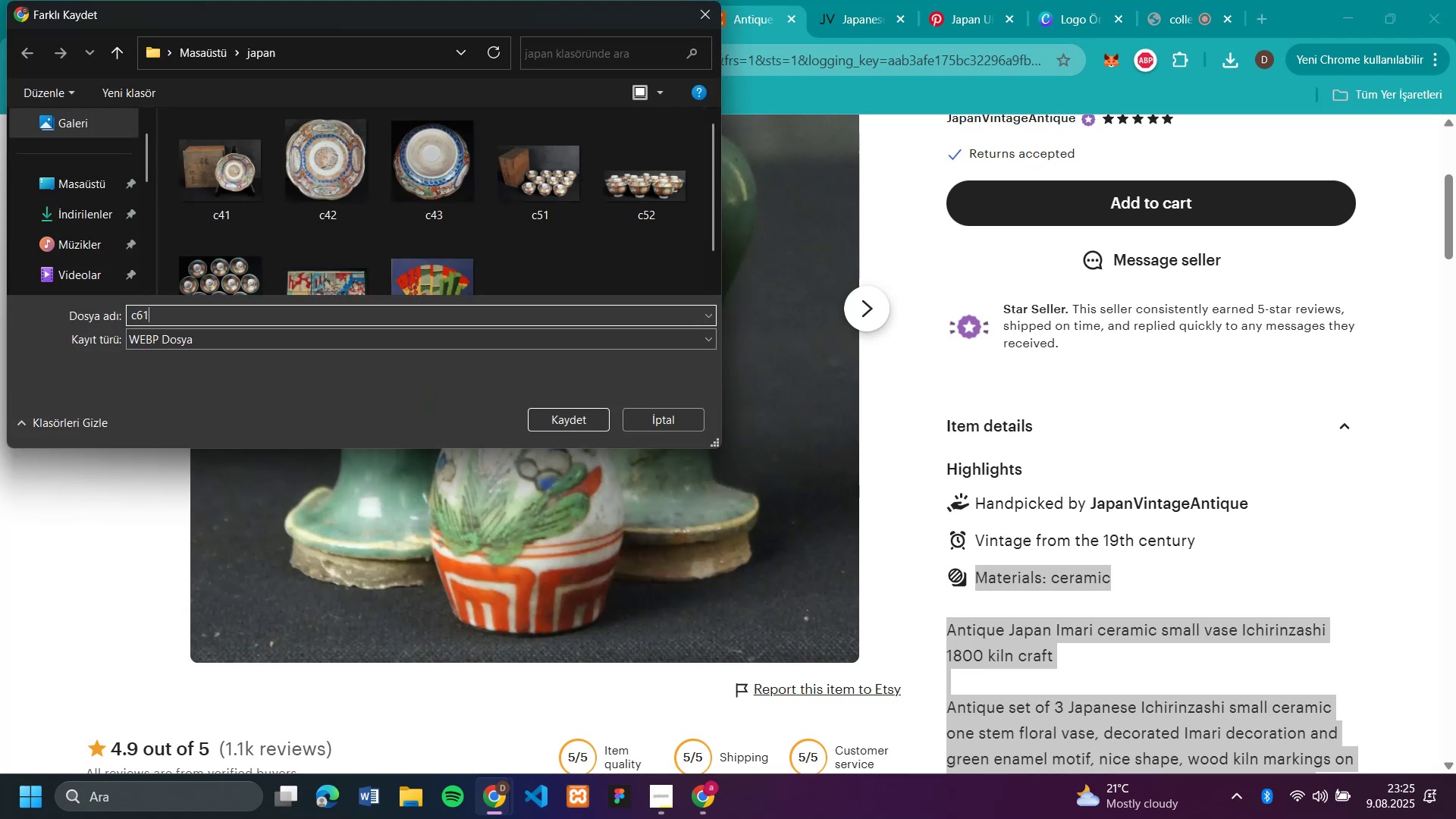 
key(Enter)
 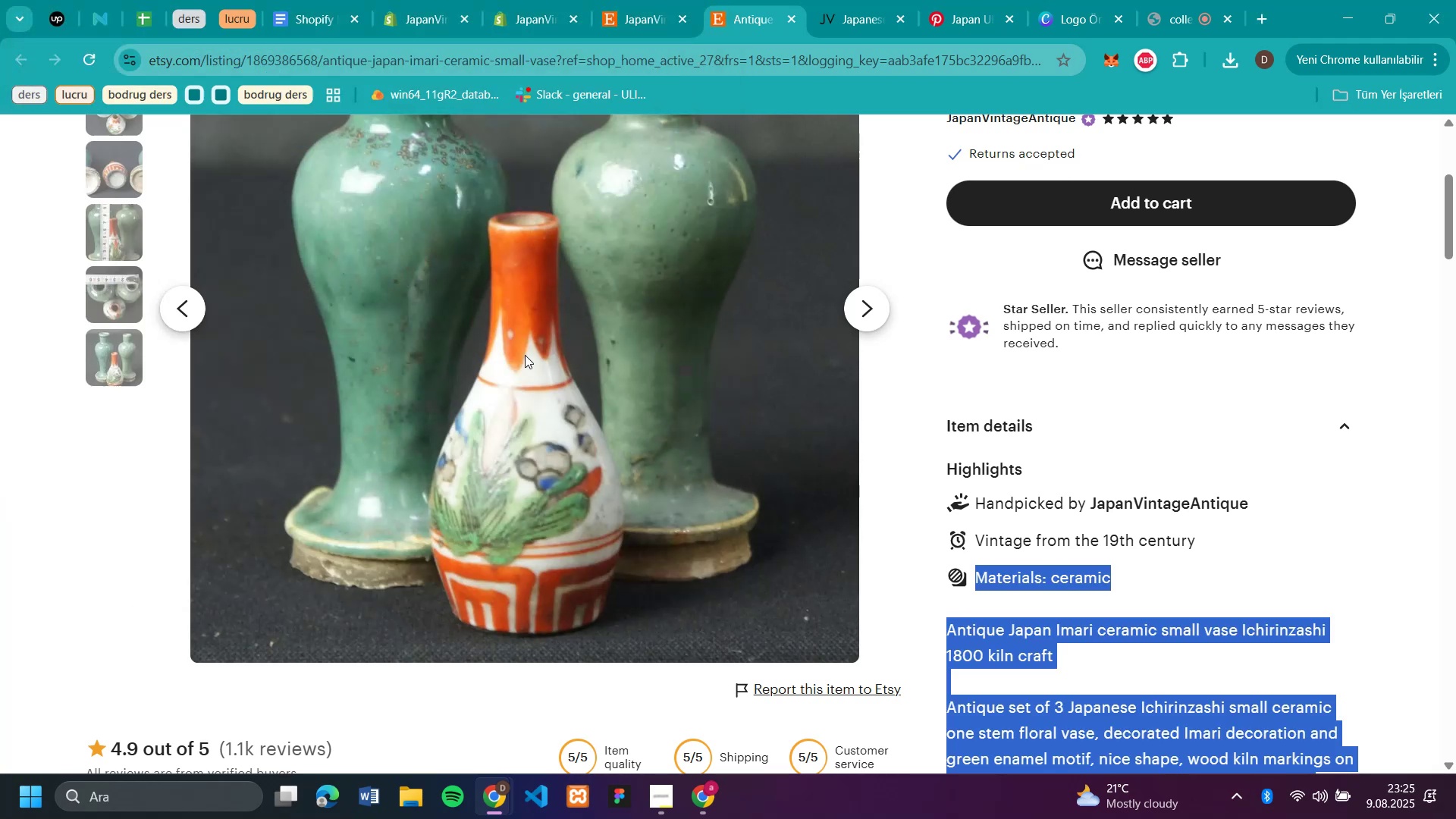 
scroll: coordinate [525, 355], scroll_direction: up, amount: 3.0
 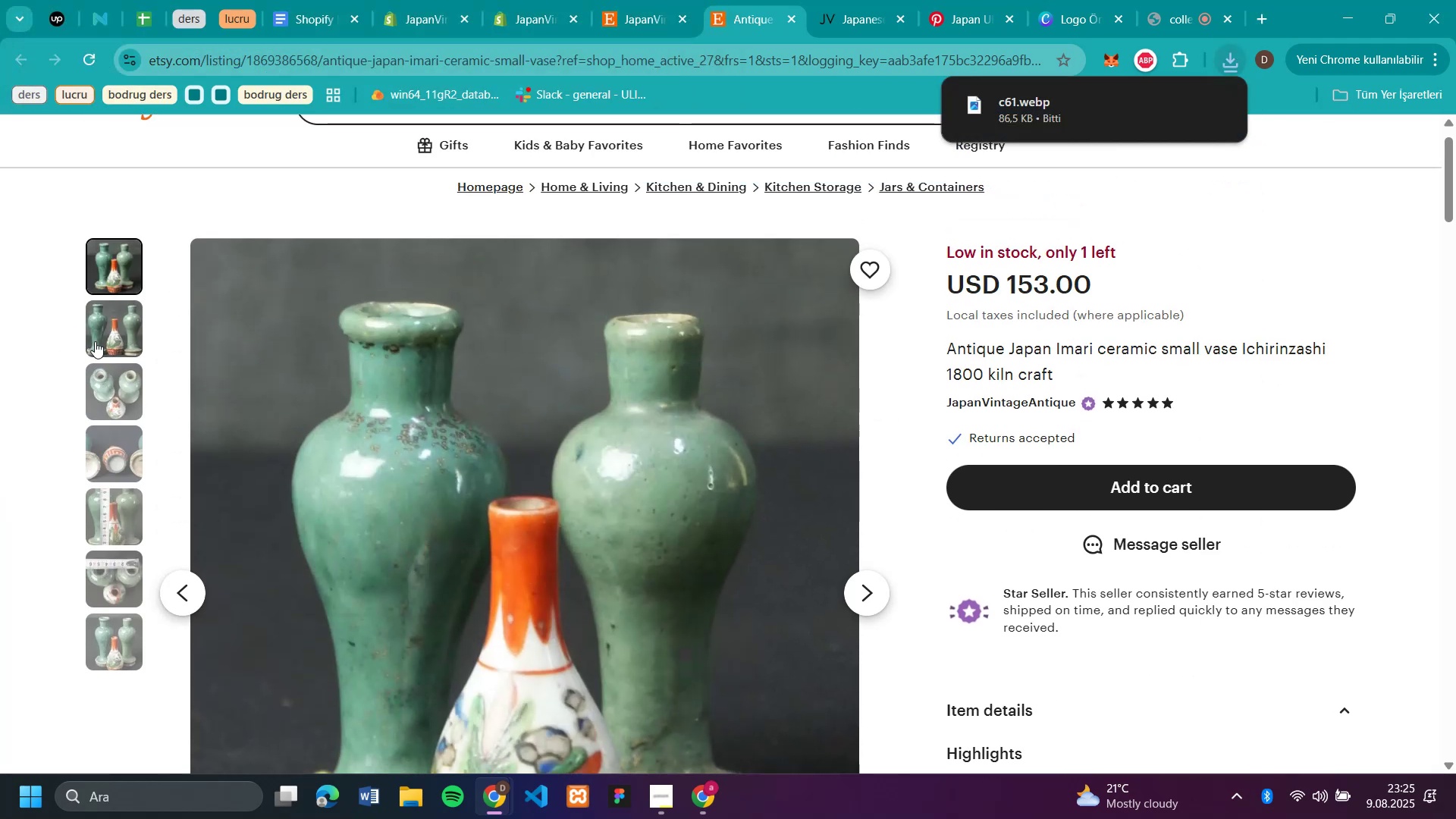 
left_click([105, 388])
 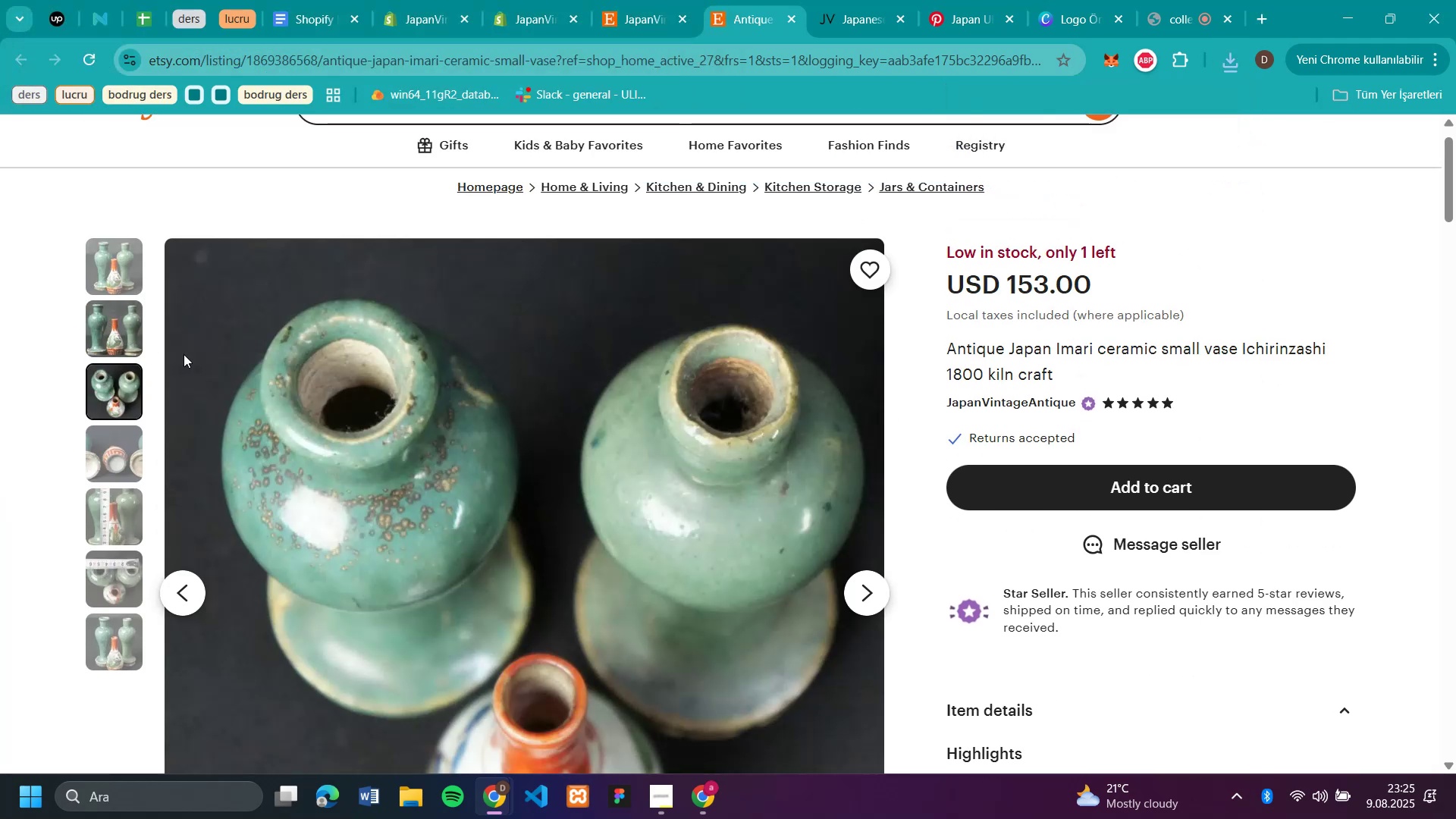 
right_click([358, 397])
 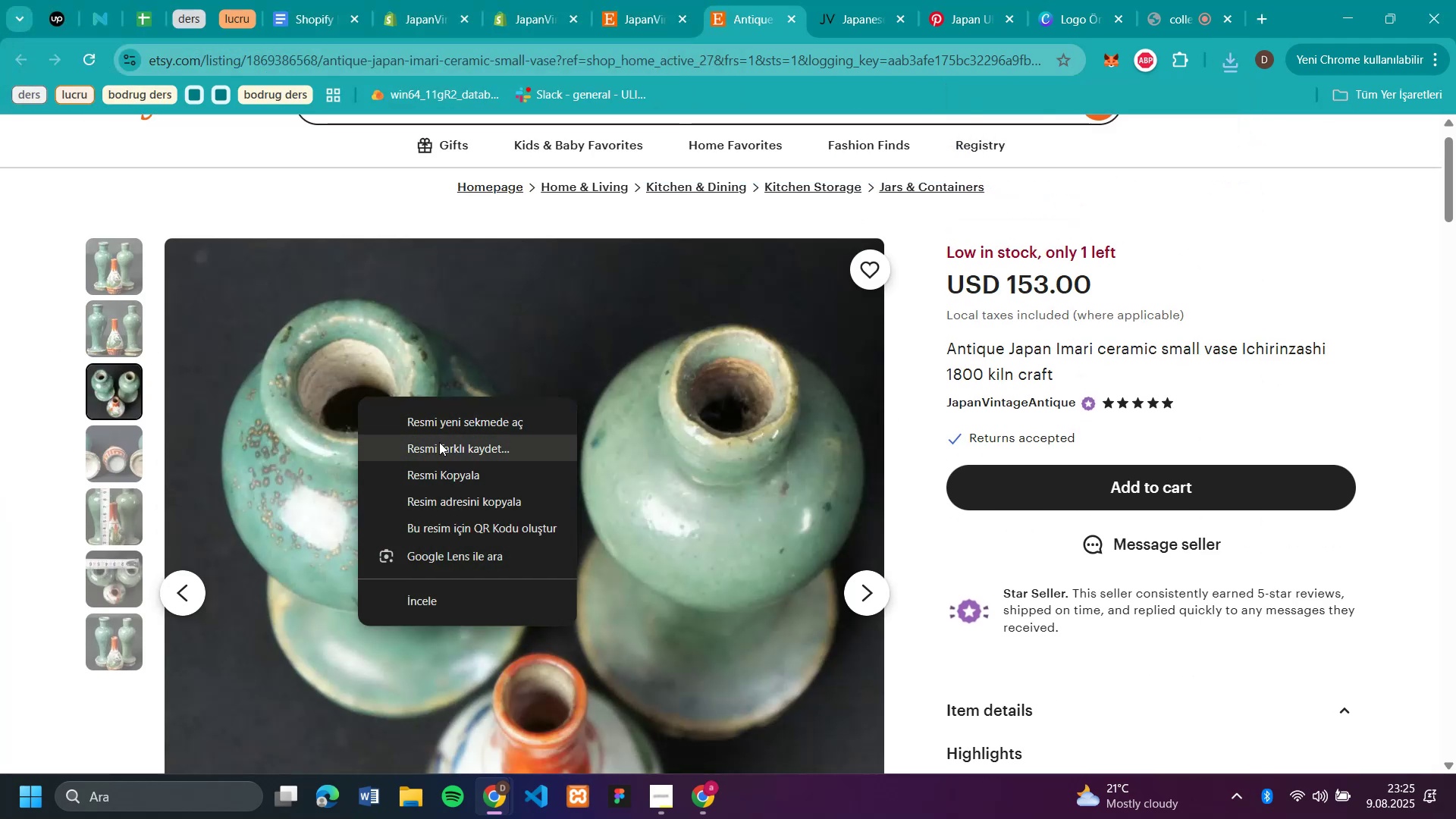 
left_click([442, 446])
 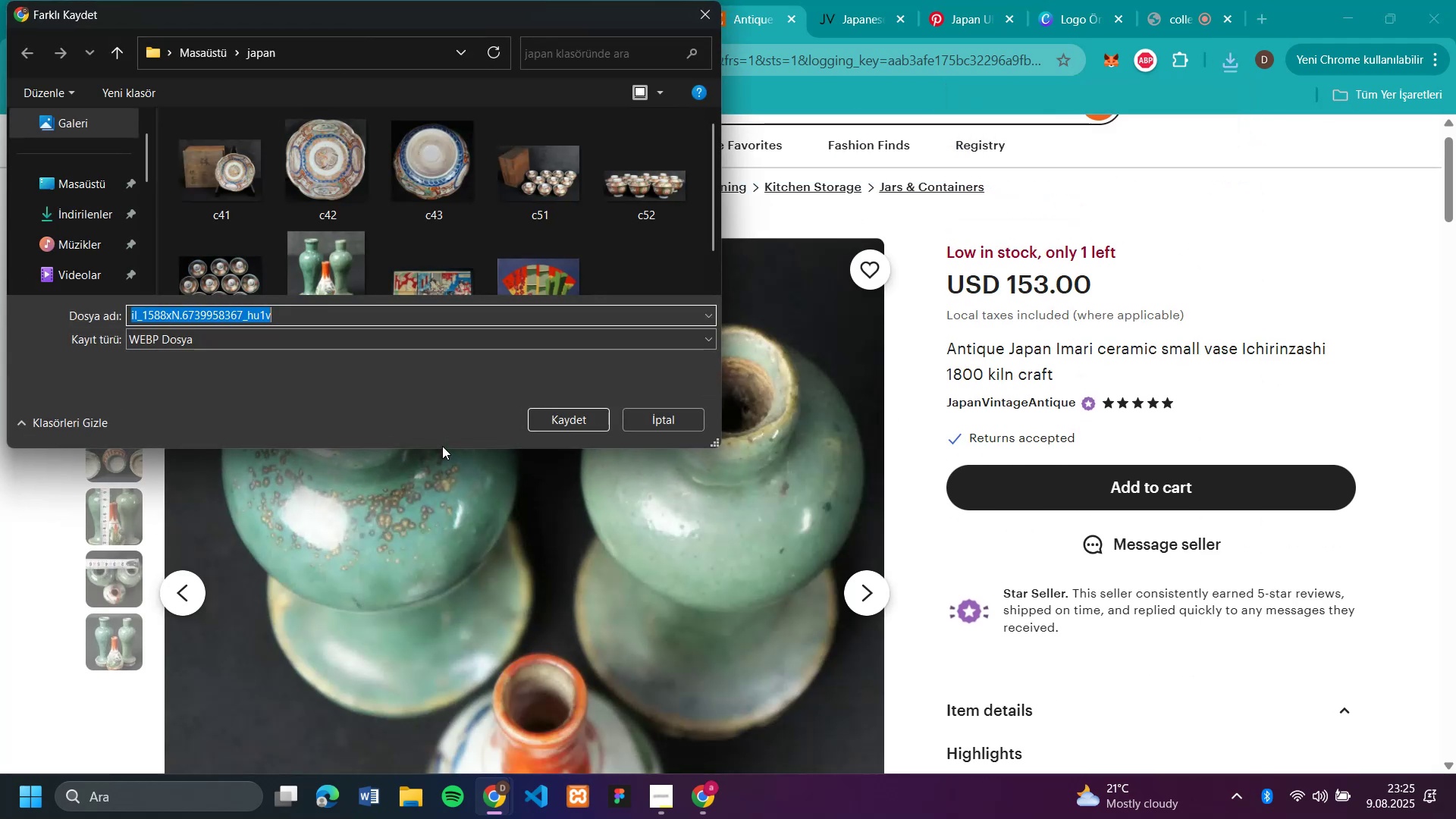 
type(c62)
 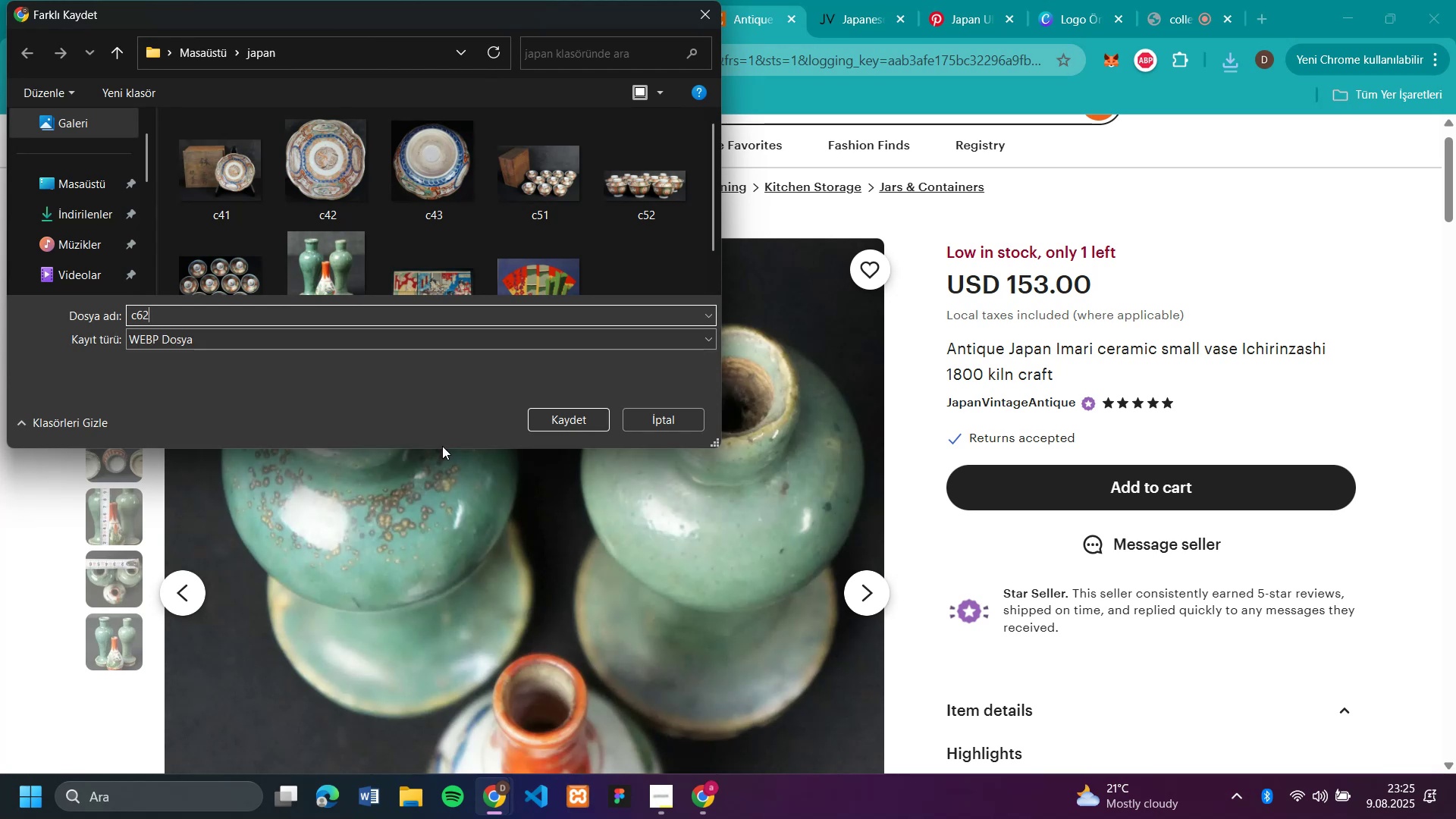 
key(Enter)
 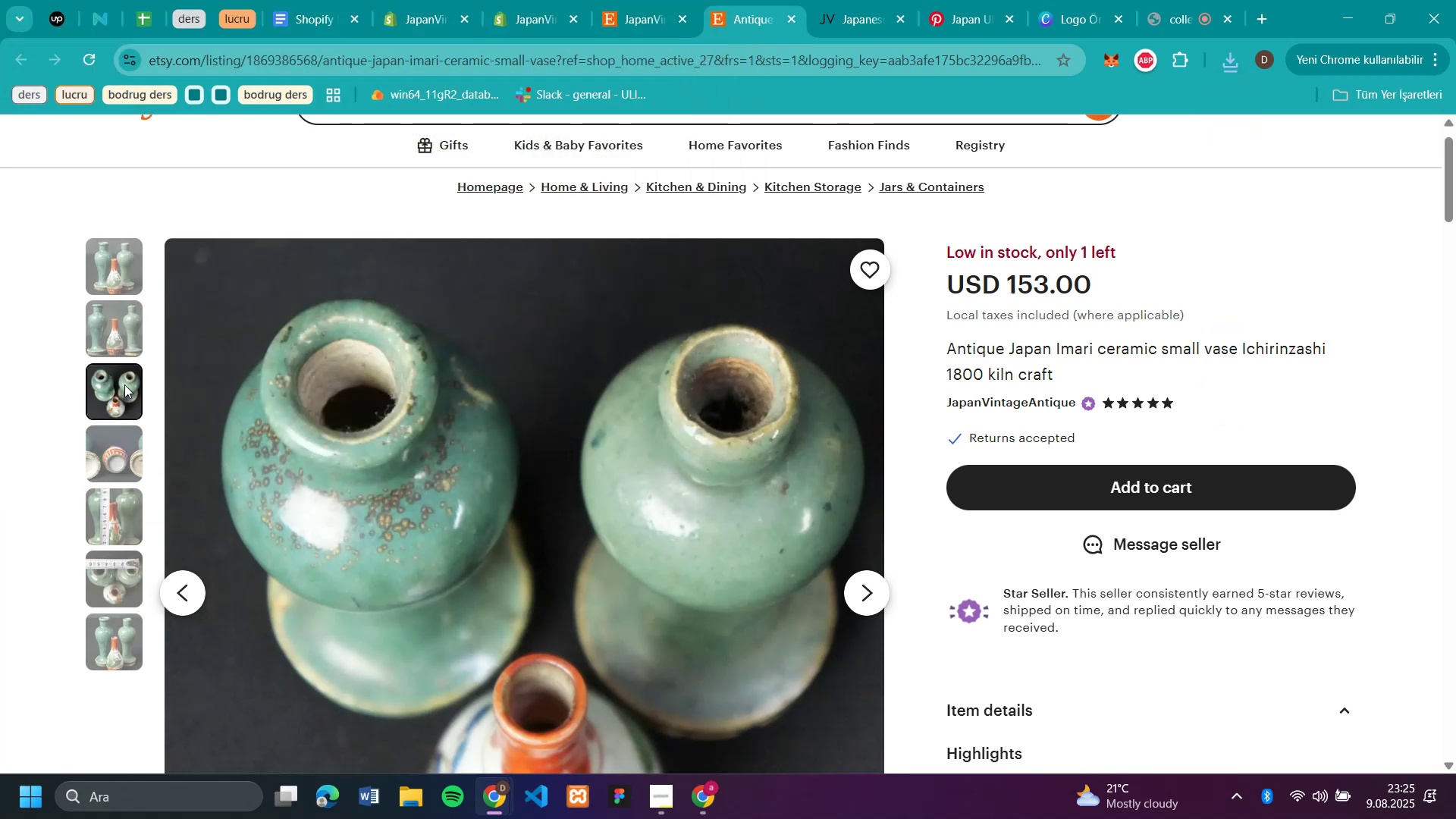 
left_click([124, 384])
 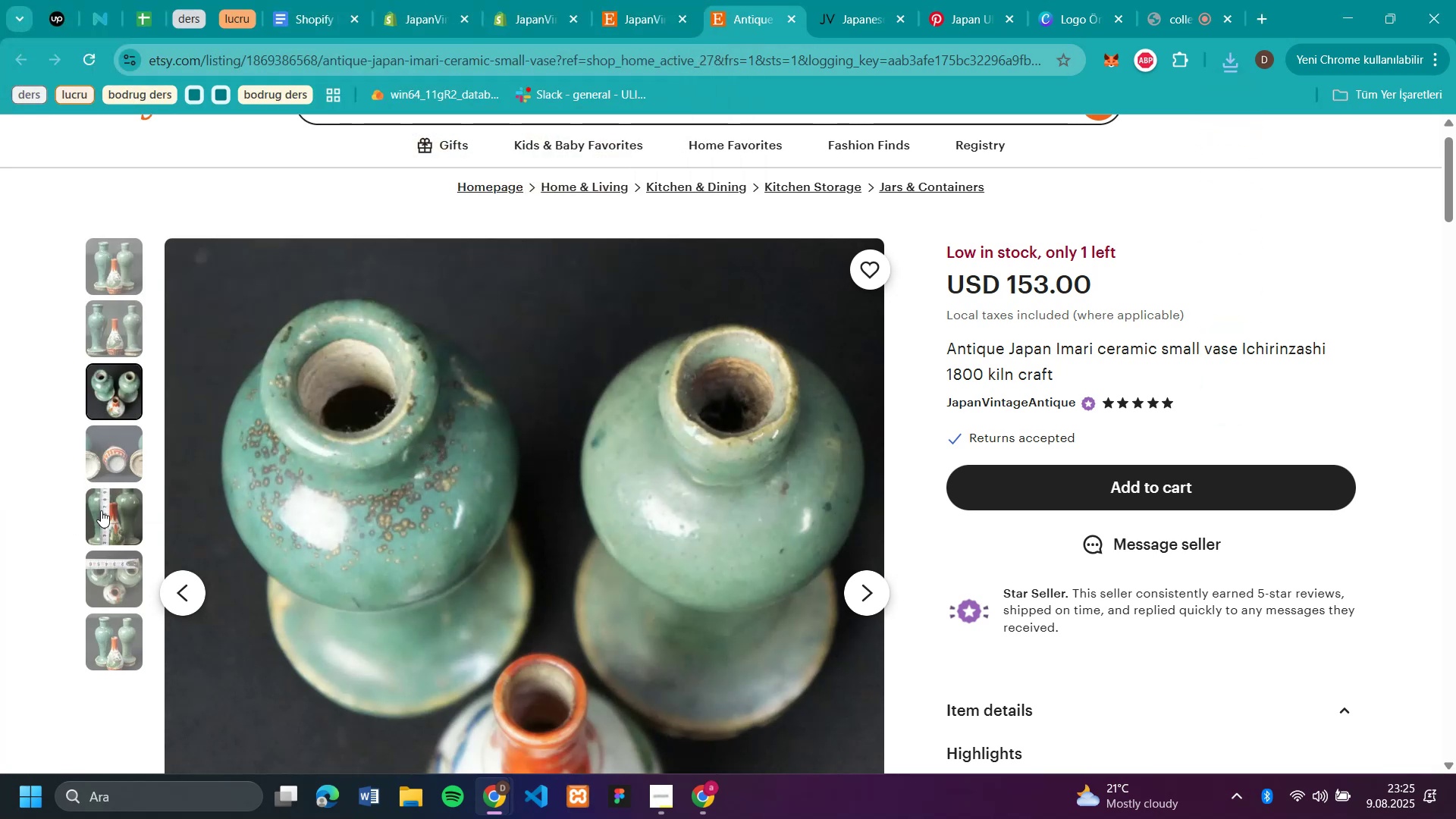 
left_click([98, 440])
 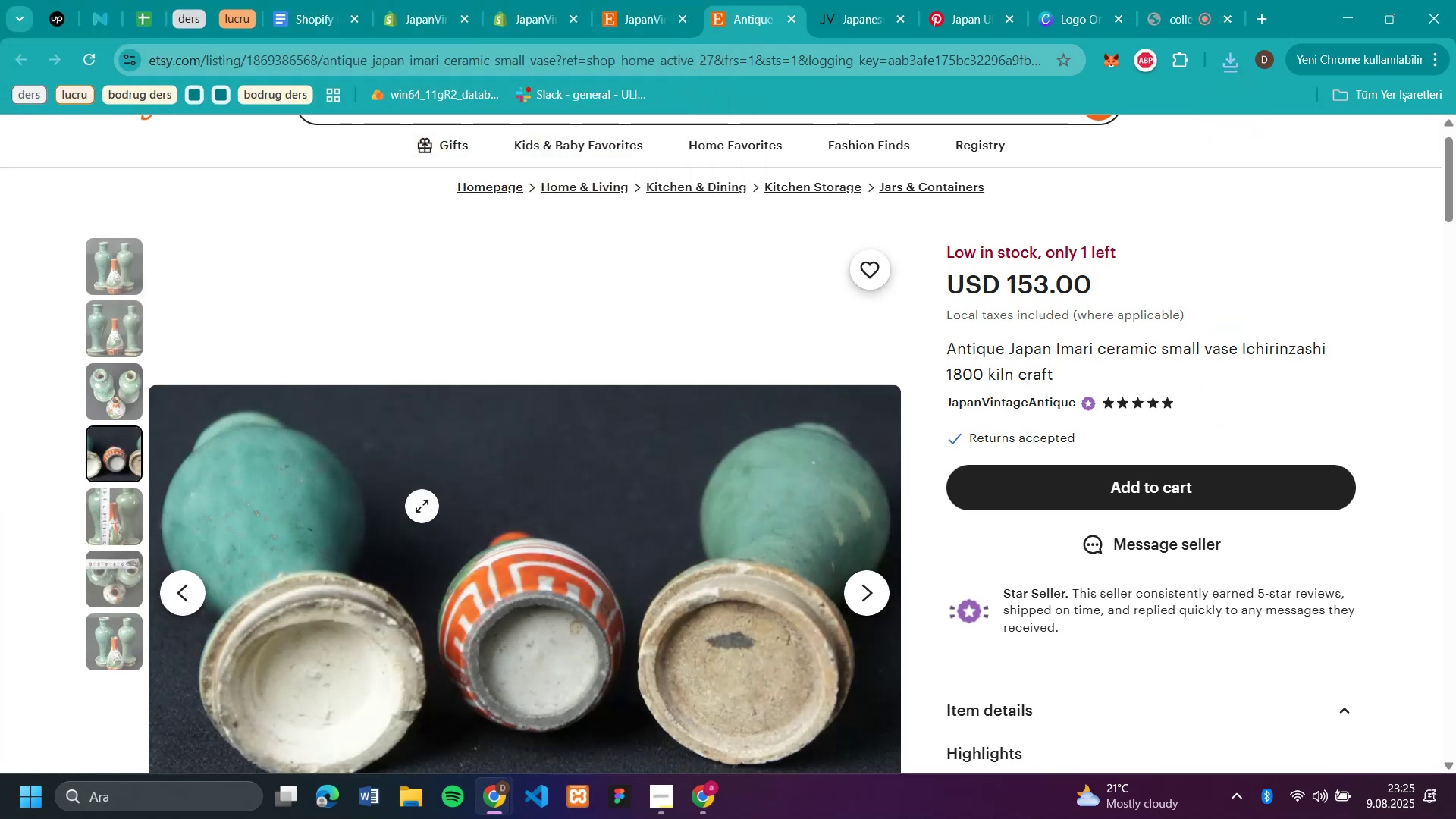 
right_click([422, 506])
 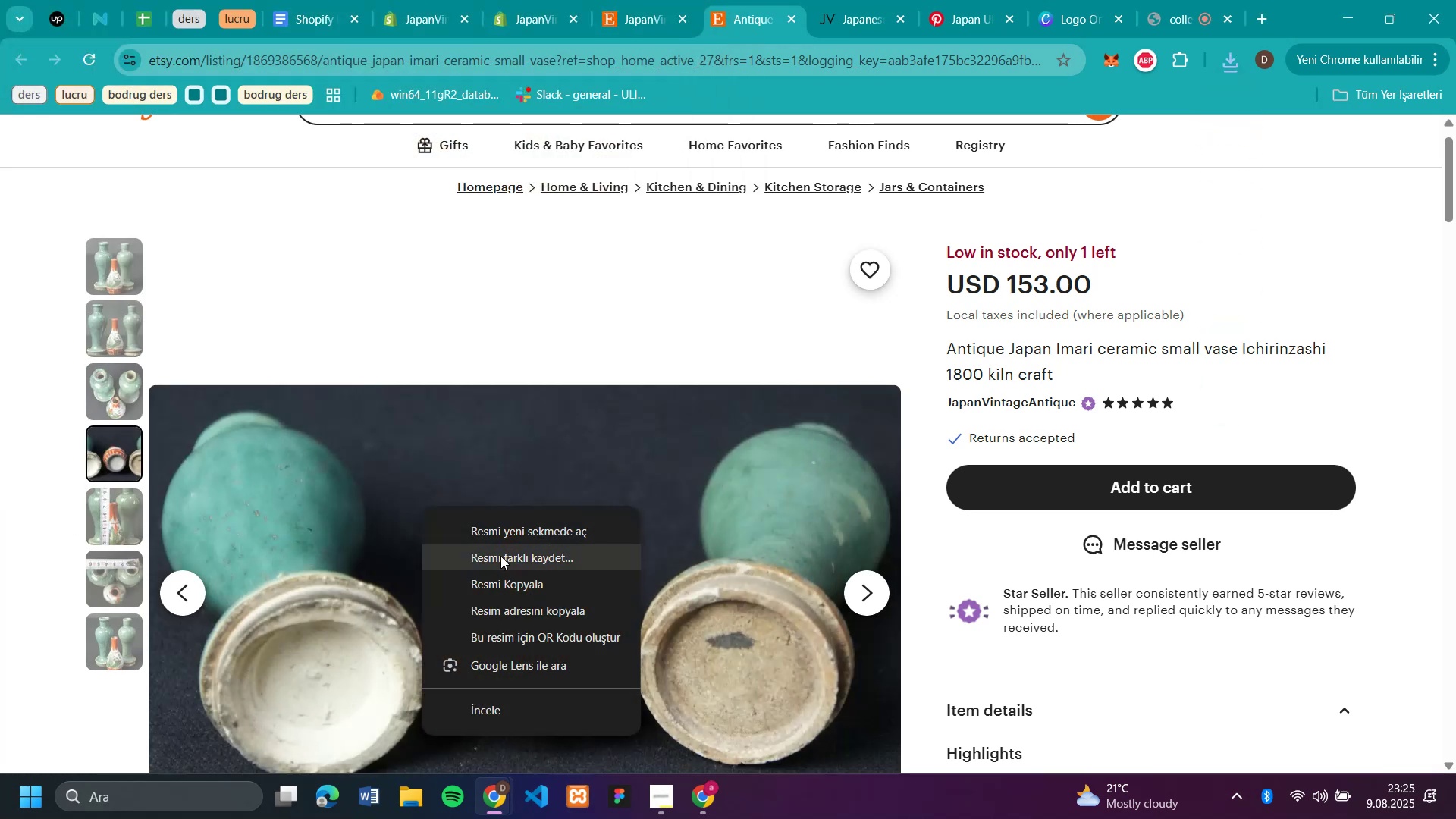 
left_click([502, 555])
 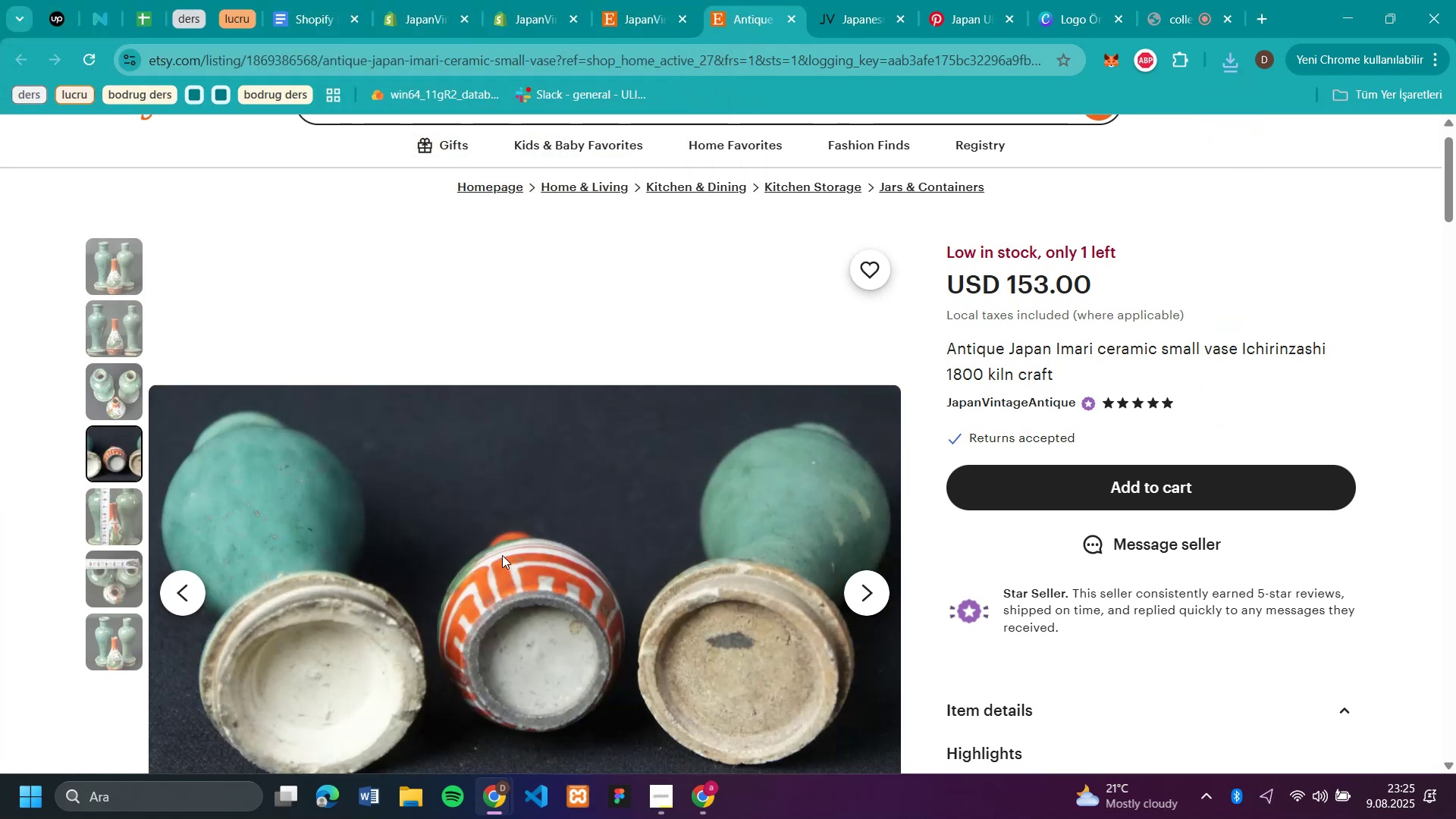 
type(c63)
 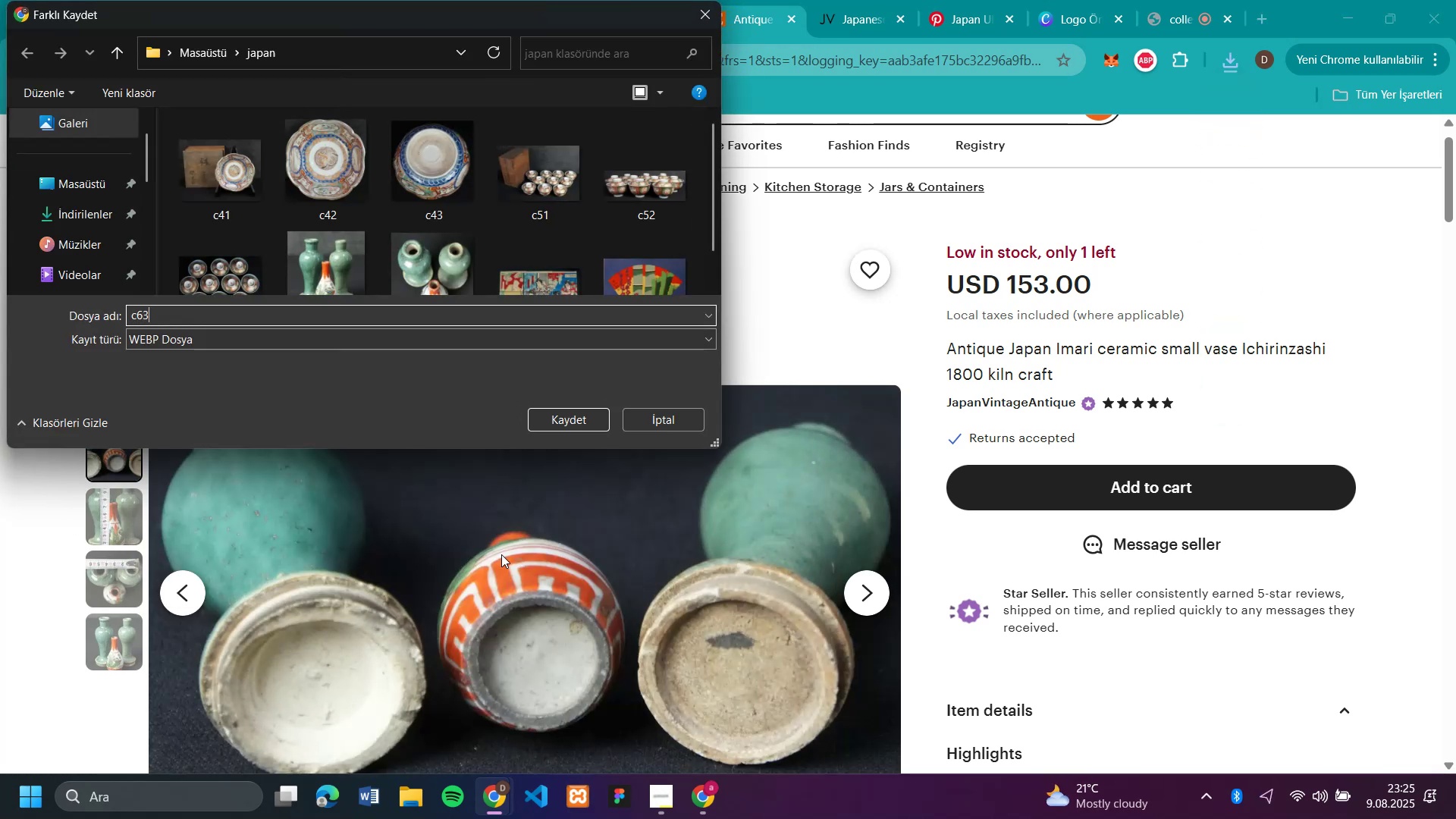 
key(Enter)
 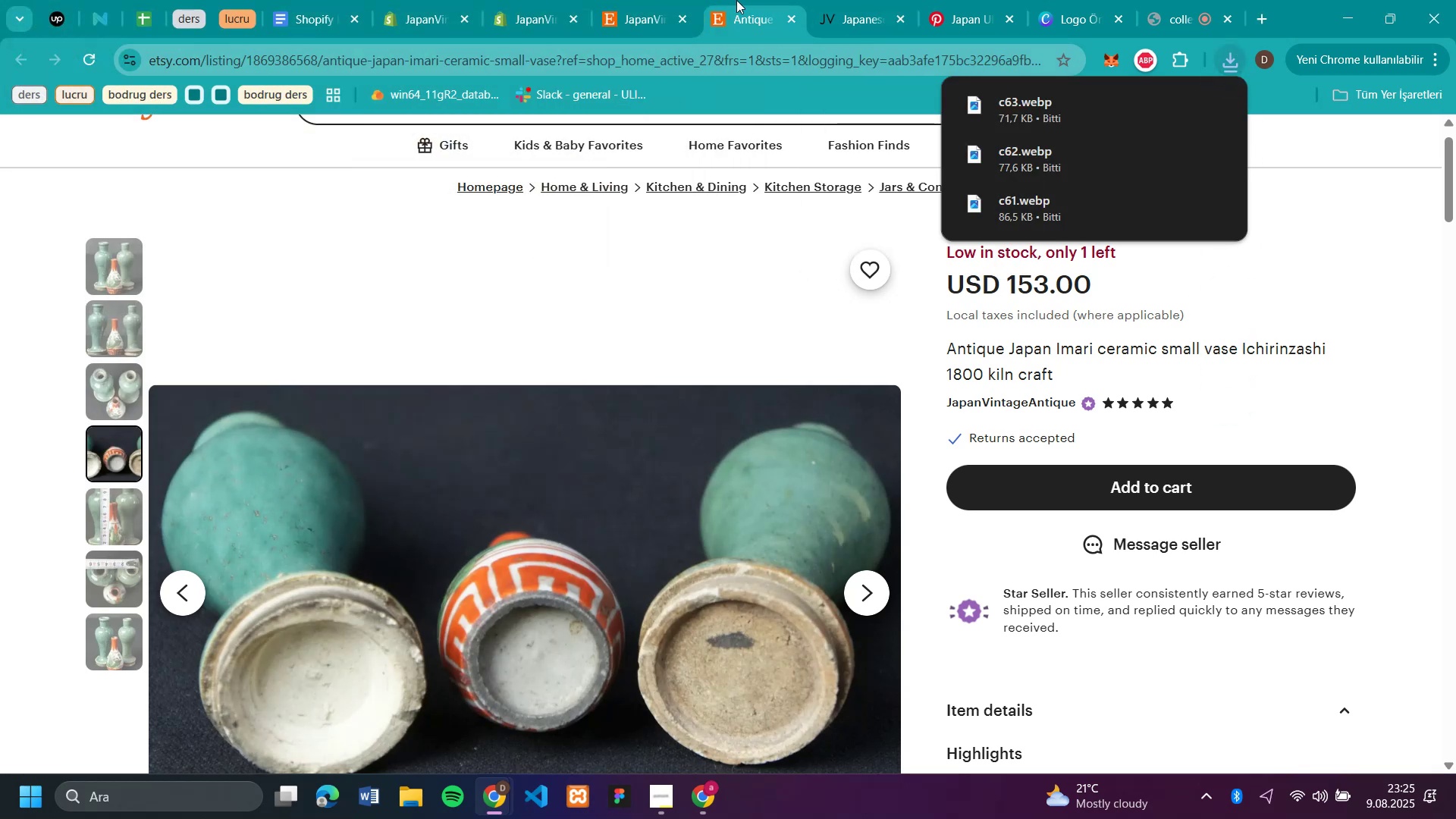 
left_click([508, 28])
 